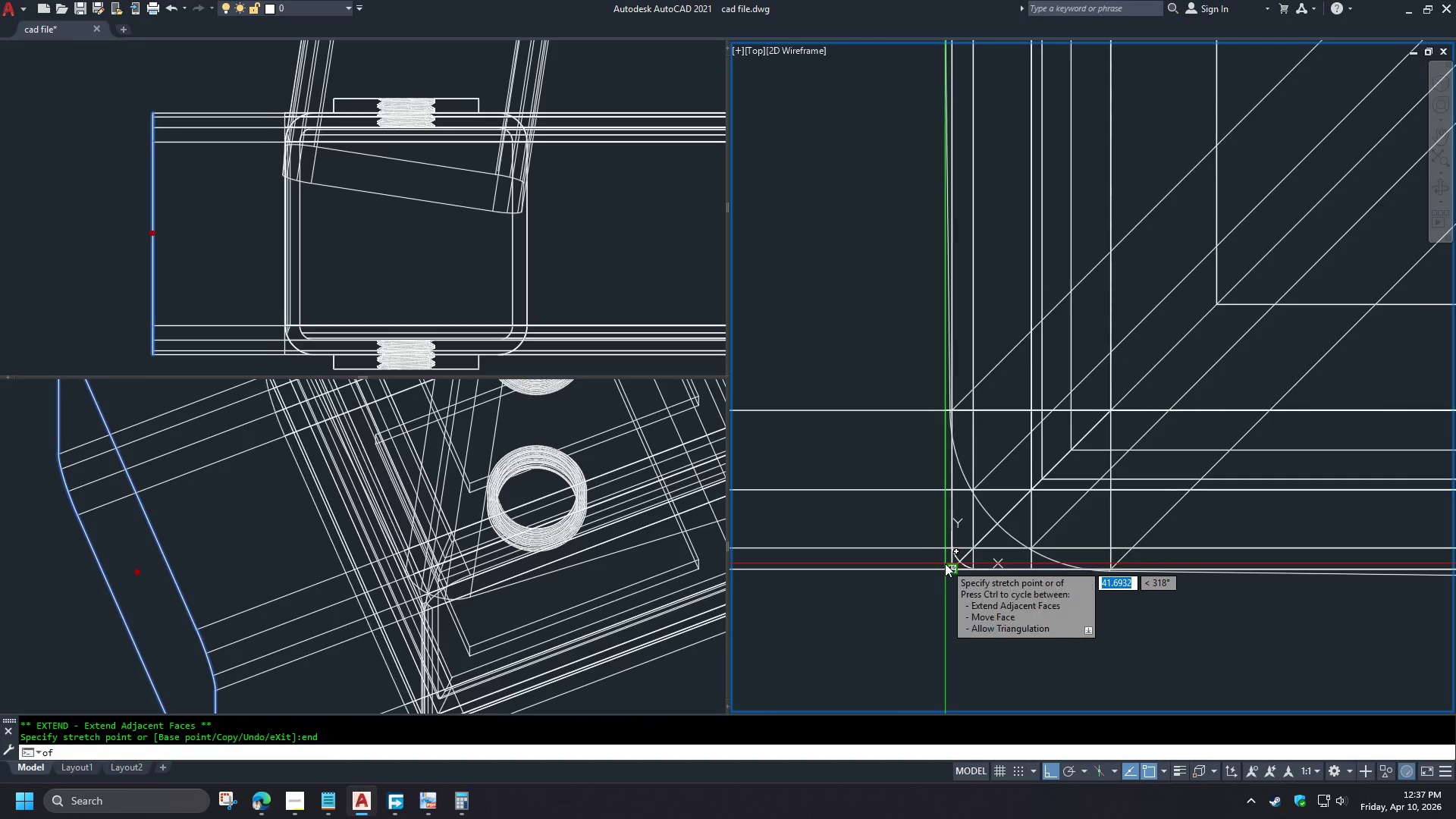 
left_click([945, 563])
 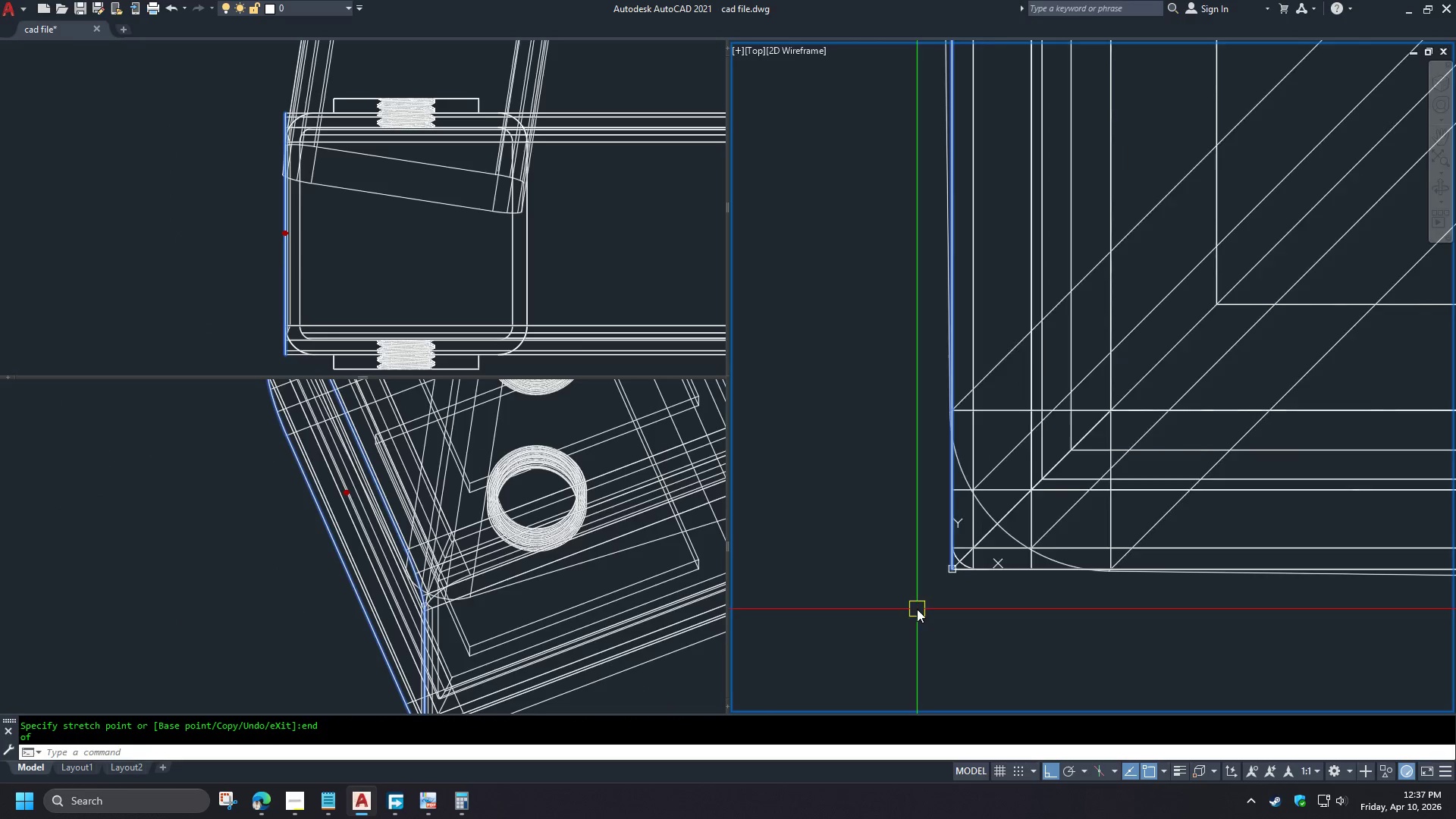 
scroll: coordinate [926, 606], scroll_direction: down, amount: 3.0
 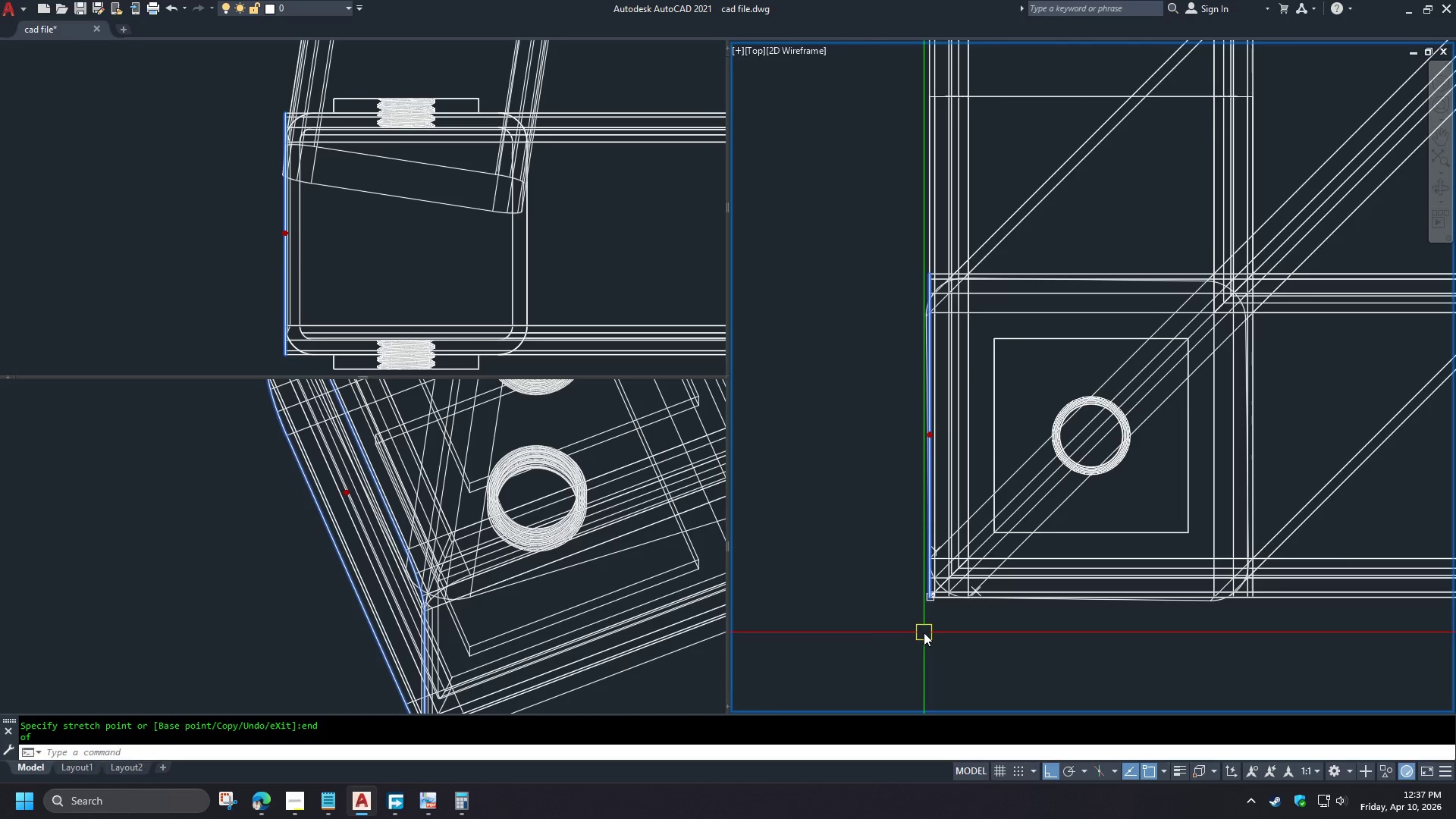 
key(M)
 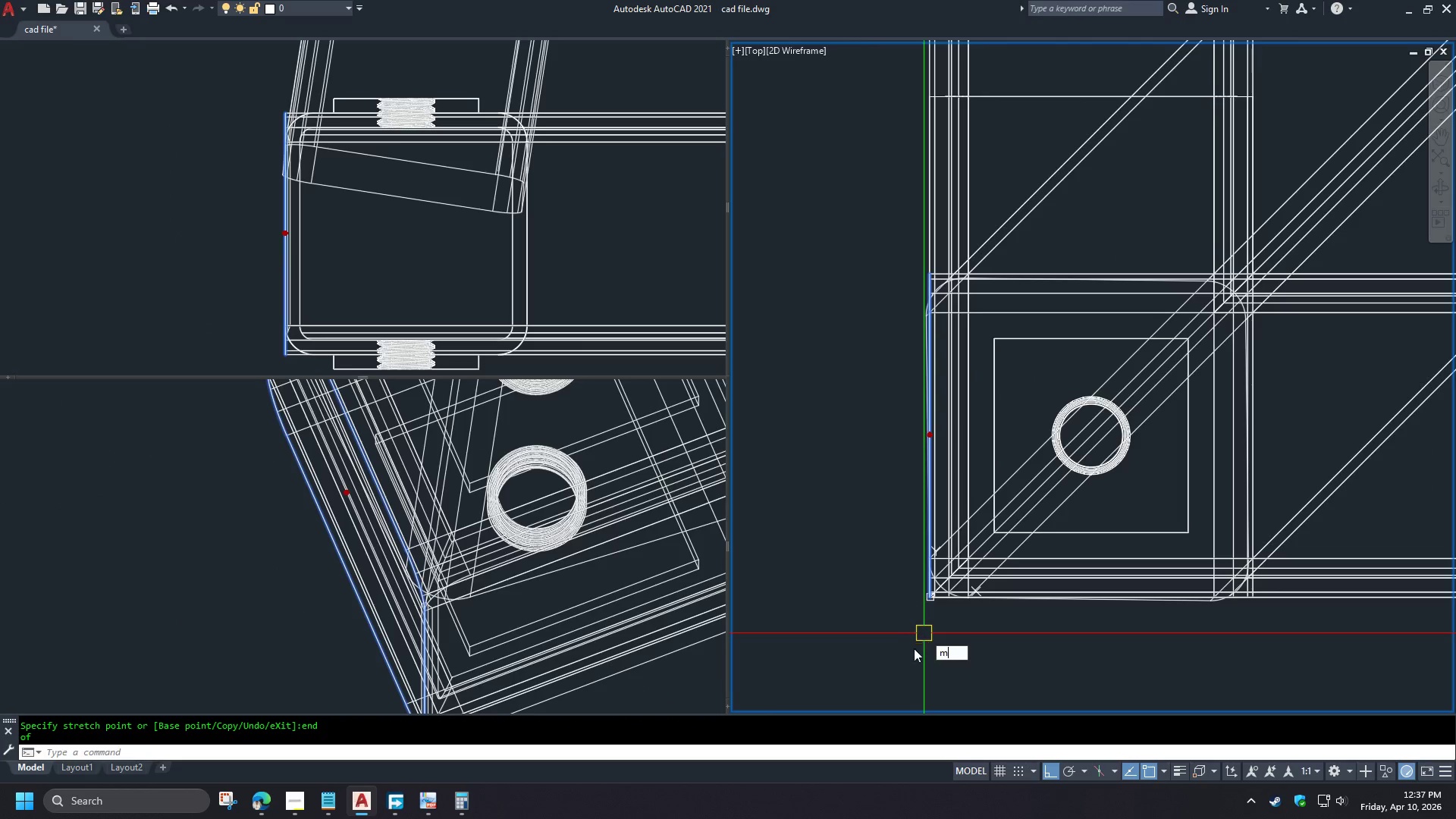 
key(Space)
 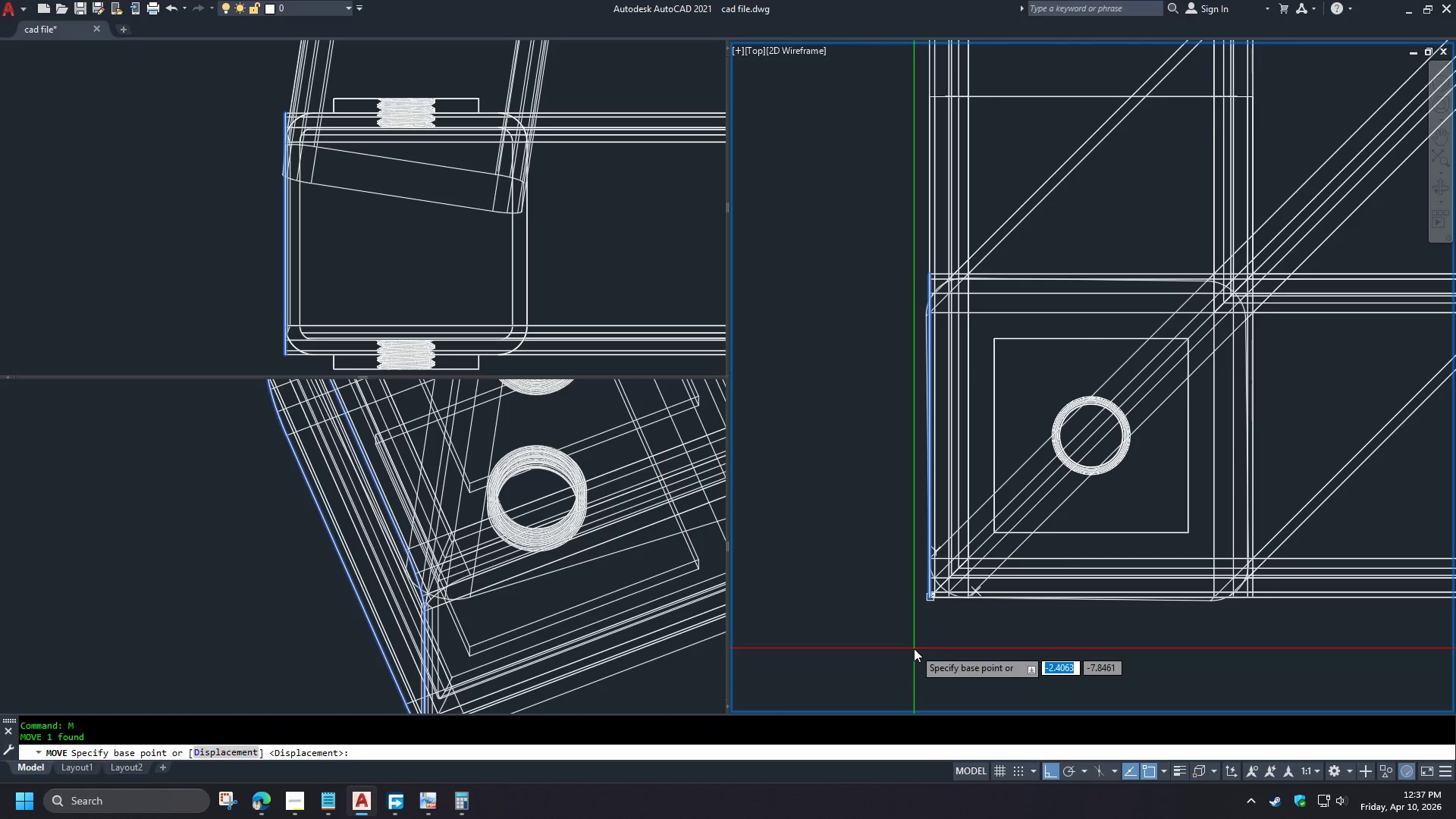 
left_click([914, 648])
 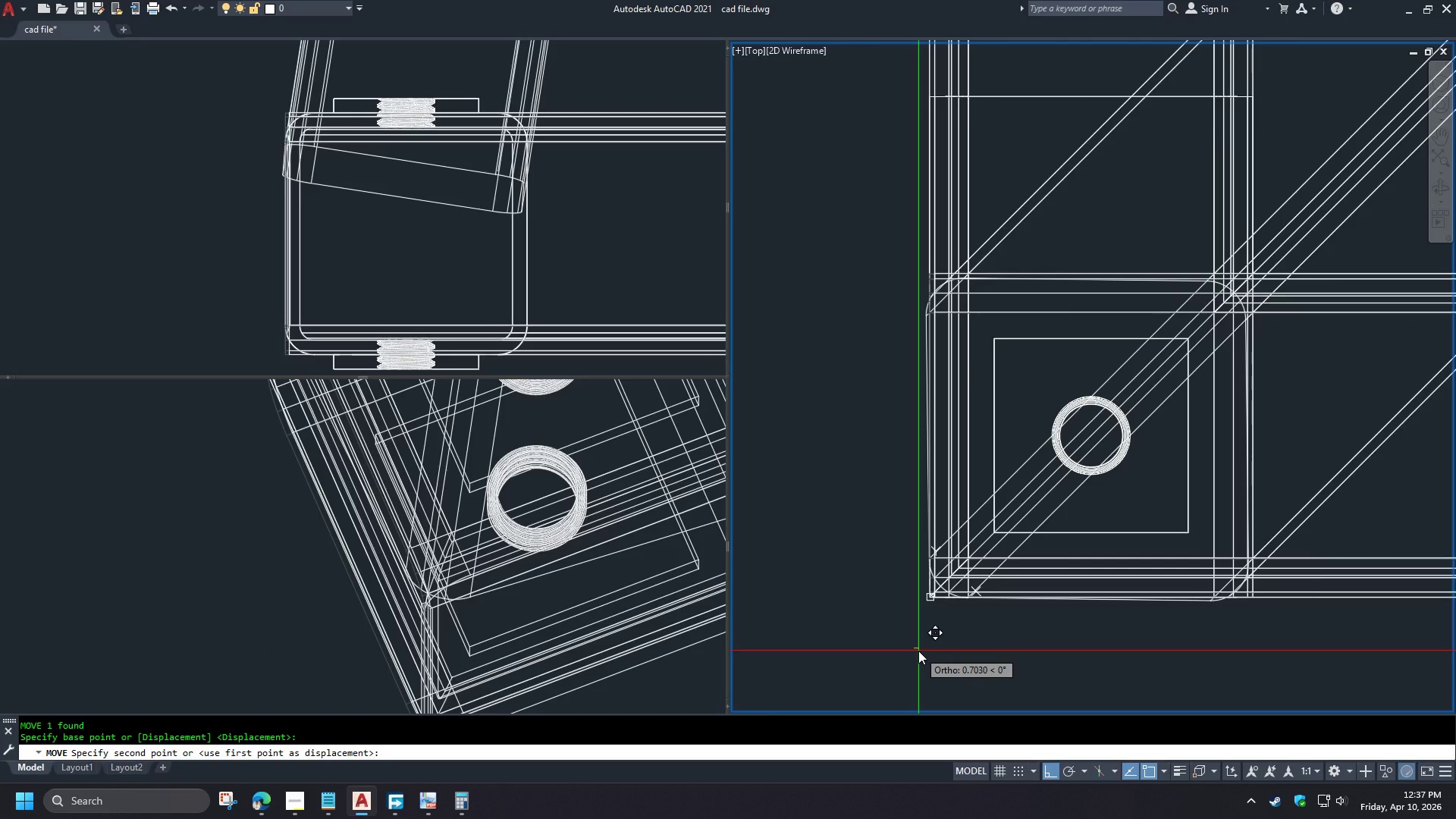 
key(3)
 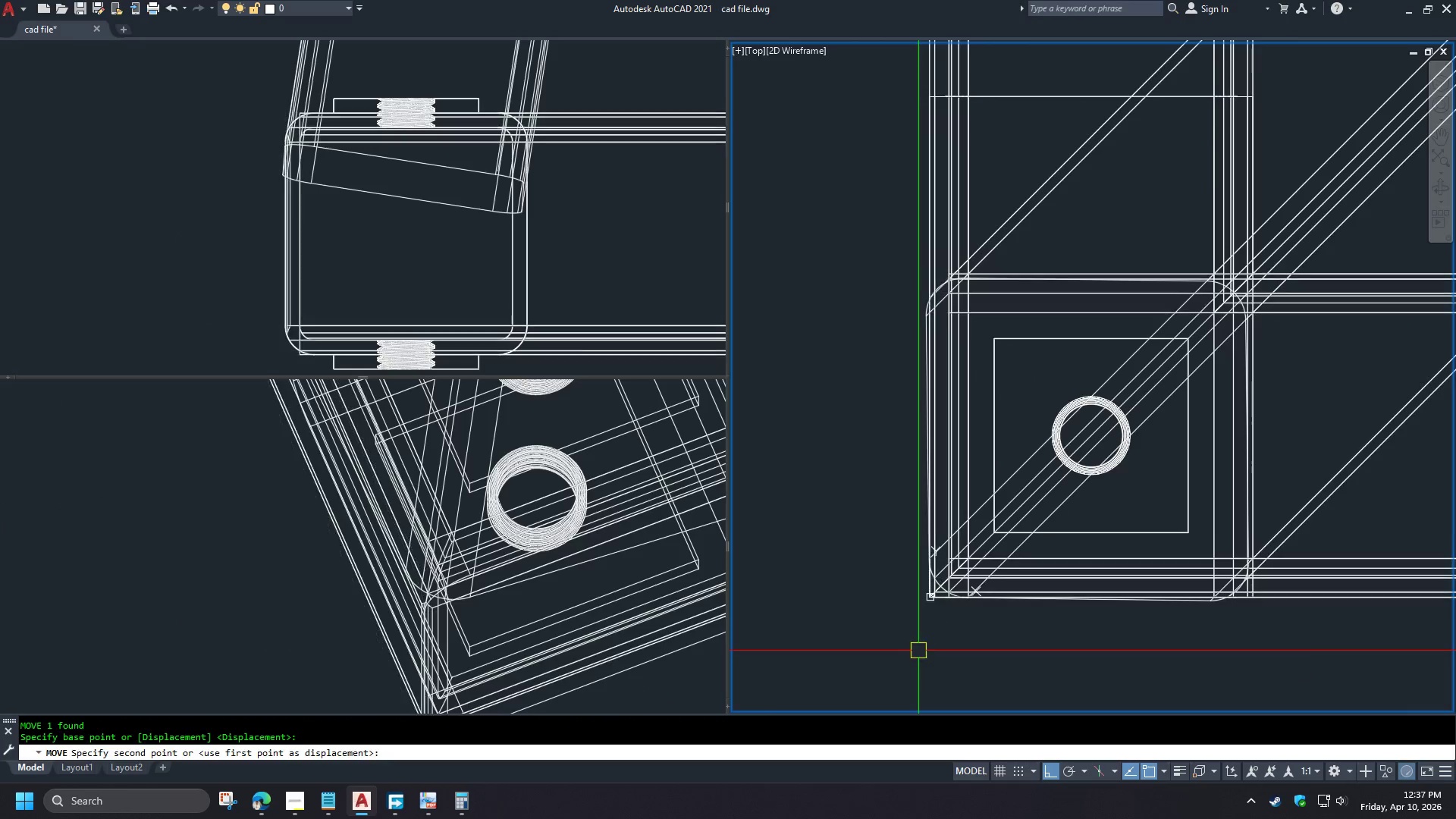 
key(Space)
 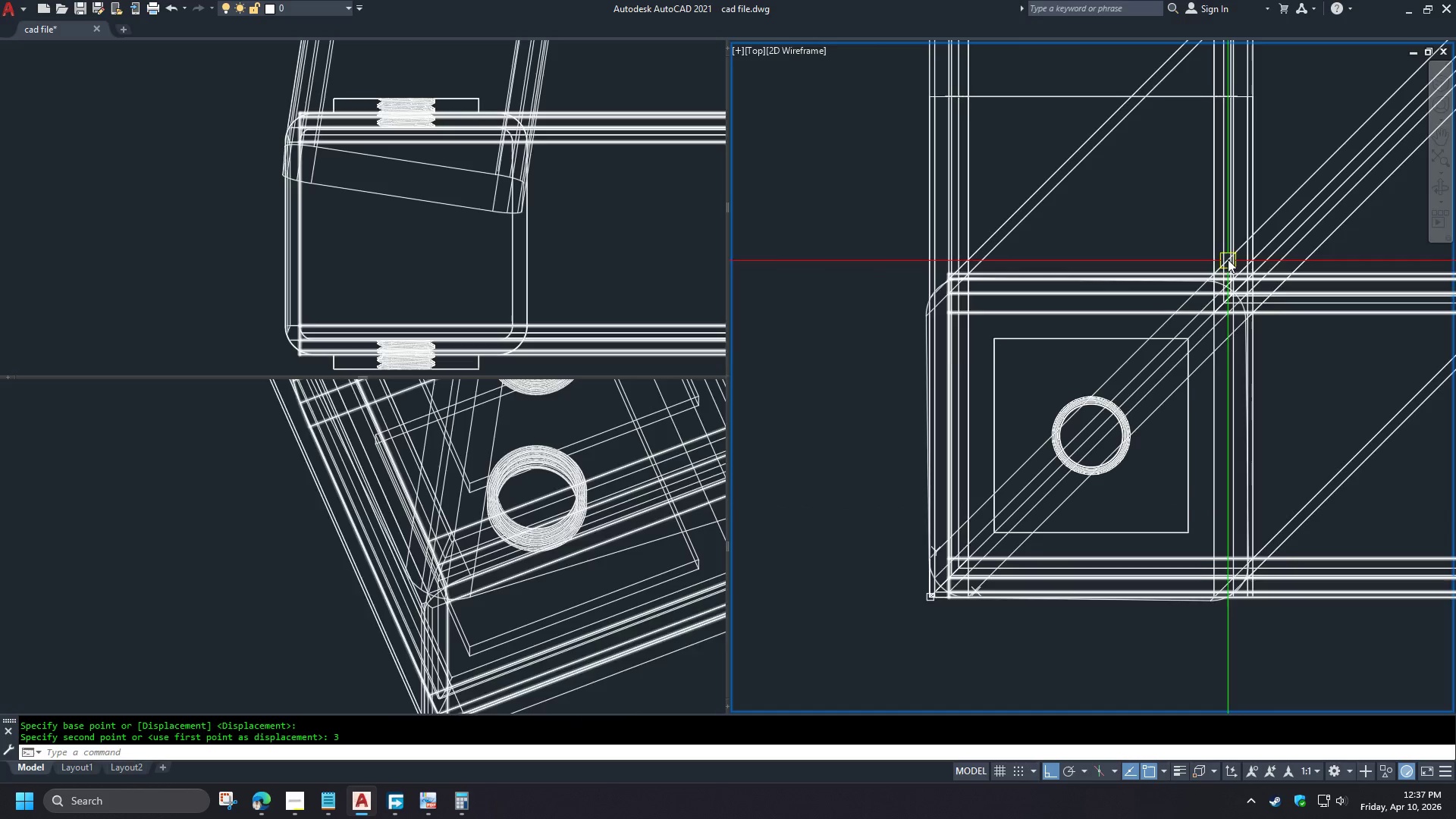 
left_click([1214, 239])
 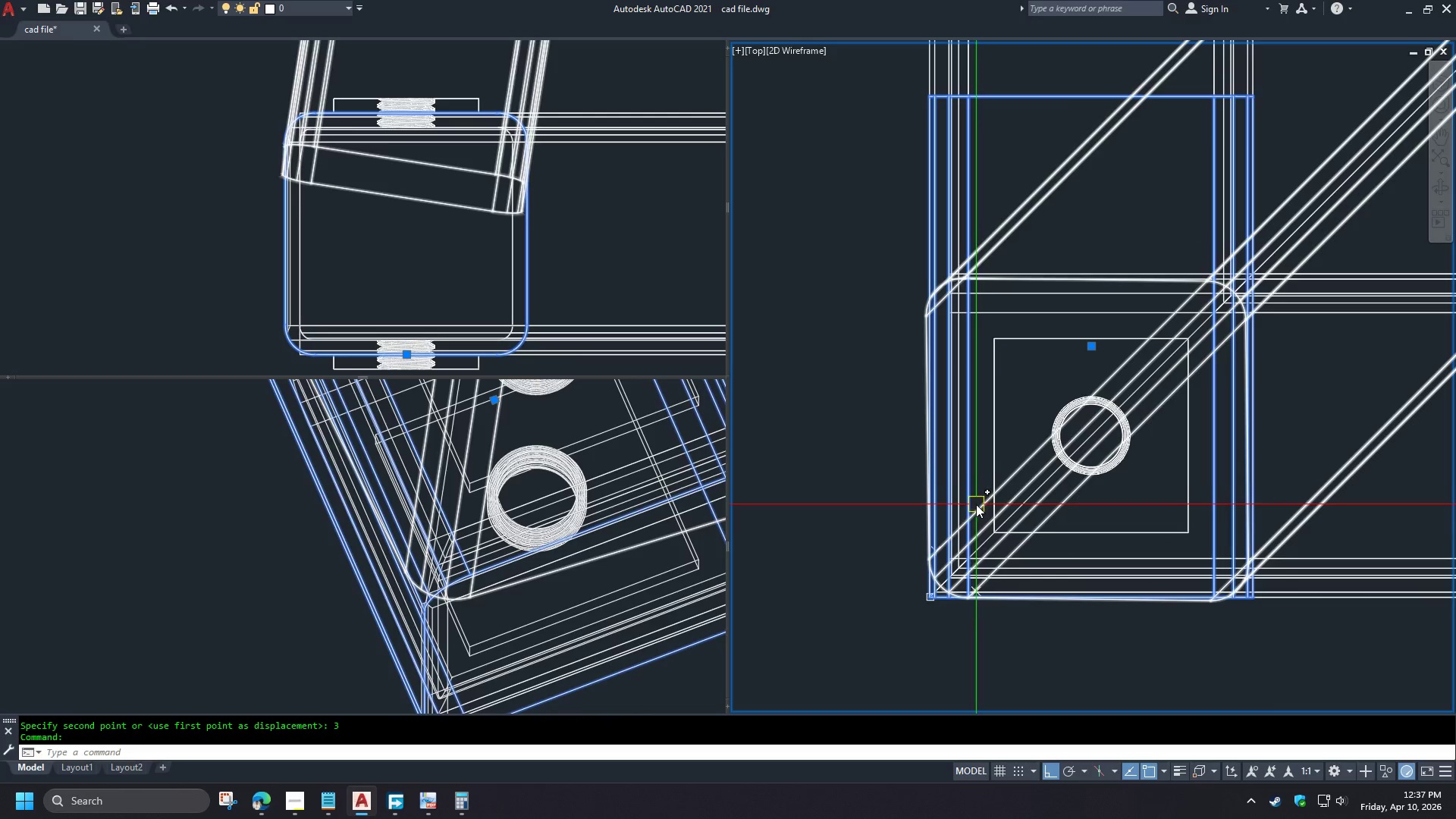 
key(M)
 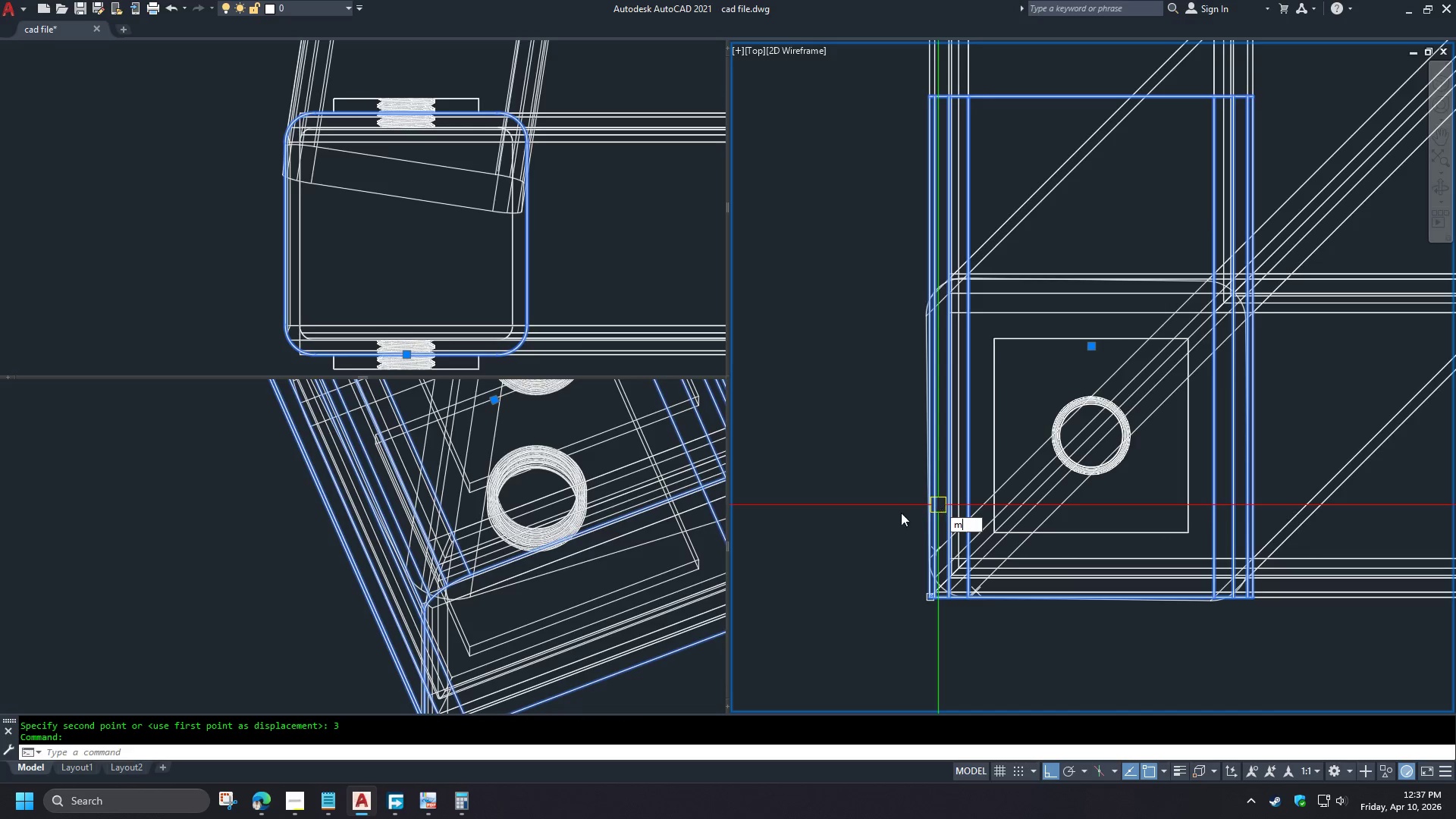 
key(Space)
 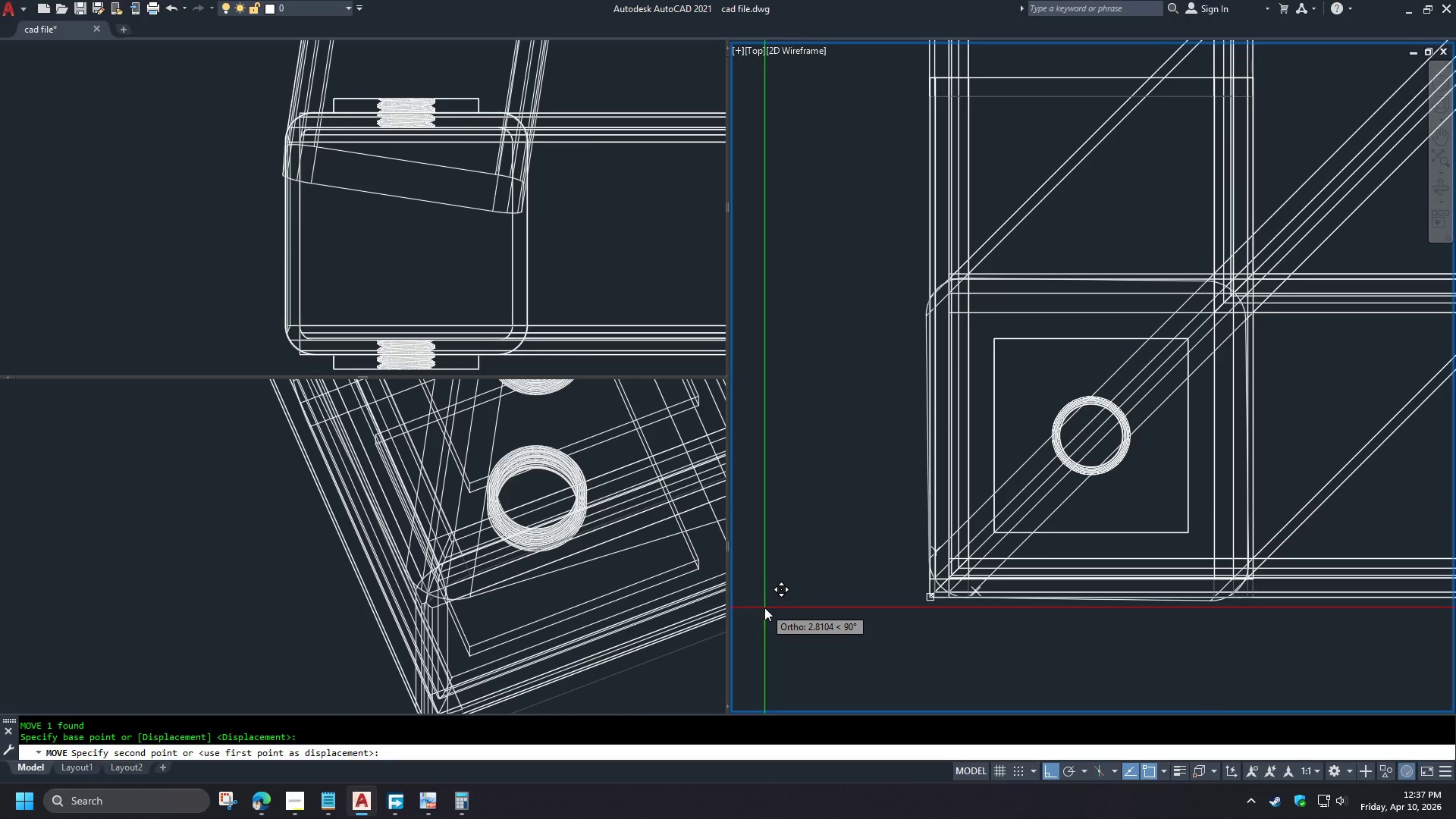 
key(3)
 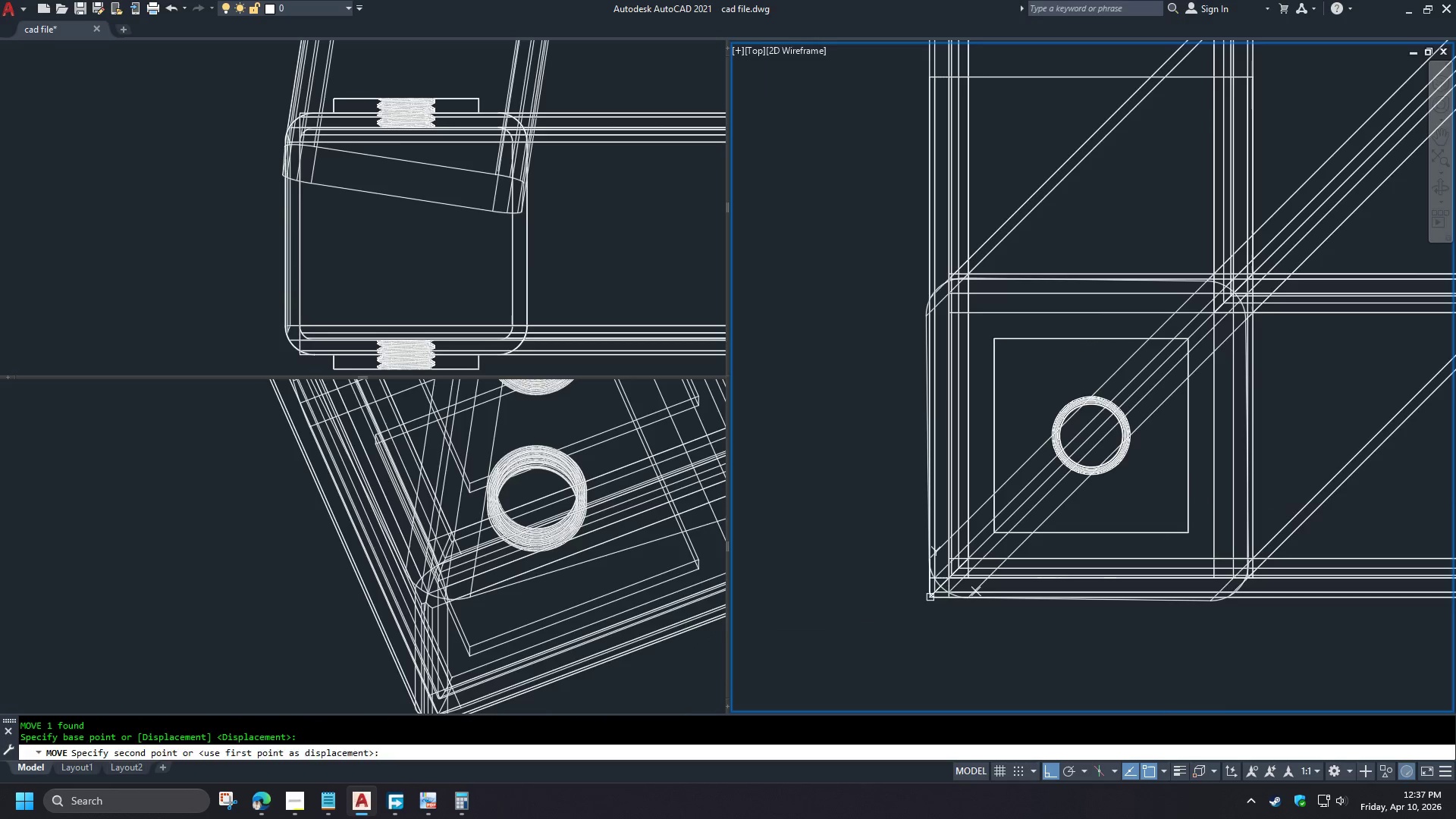 
key(Space)
 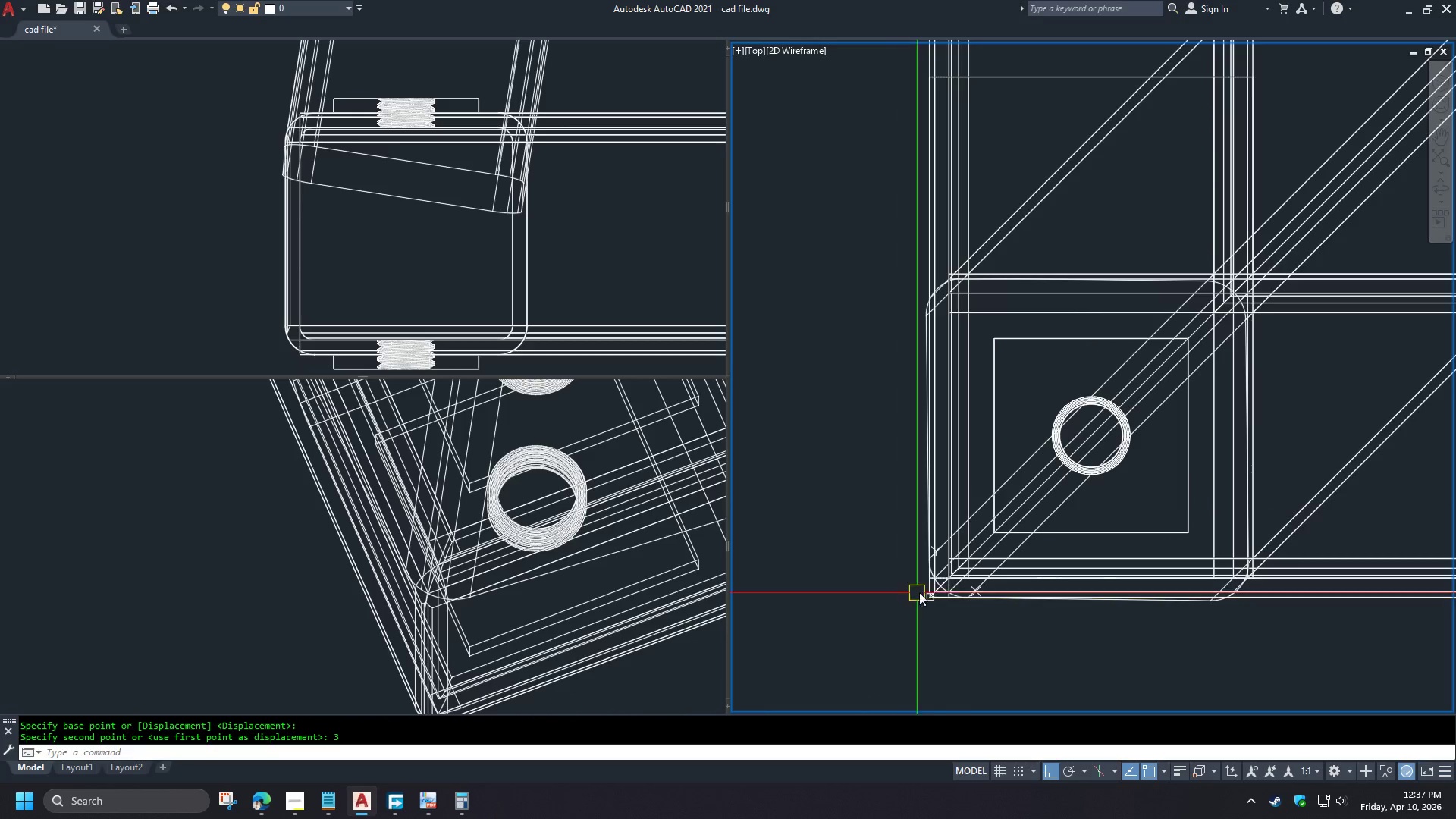 
hold_key(key=ShiftLeft, duration=1.5)
 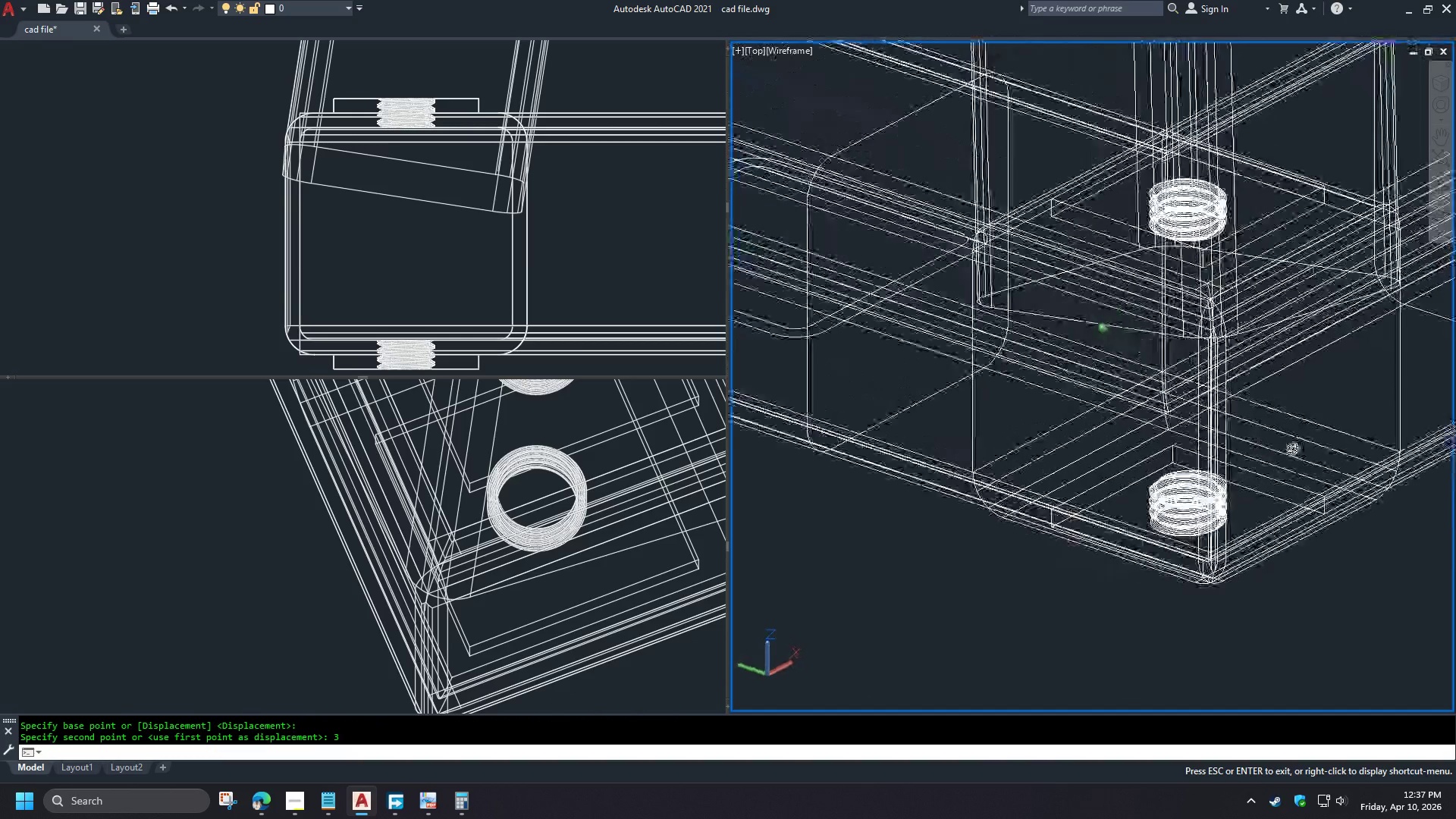 
hold_key(key=ShiftLeft, duration=1.52)
 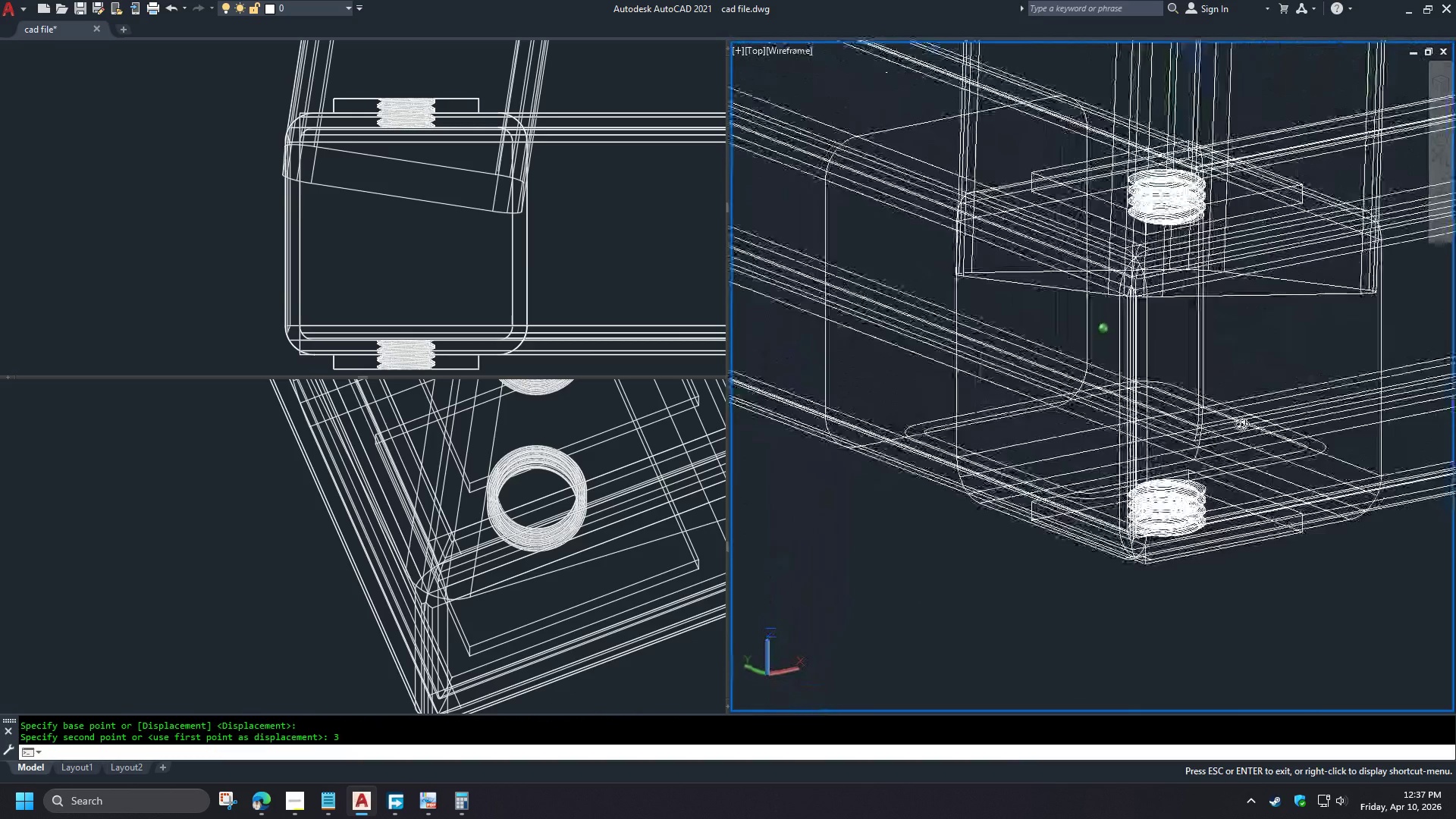 
hold_key(key=ShiftLeft, duration=1.52)
 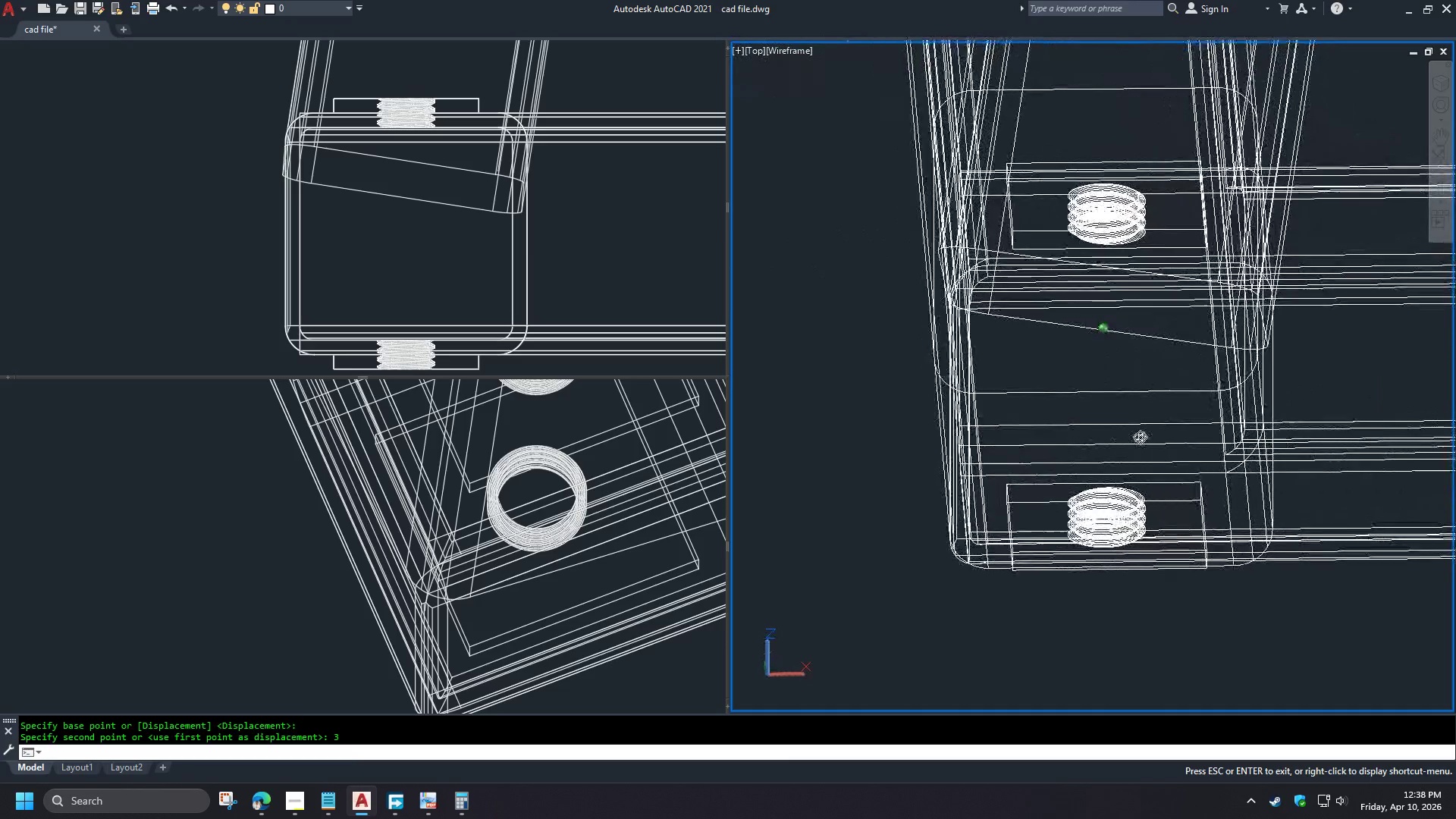 
hold_key(key=ShiftLeft, duration=1.51)
 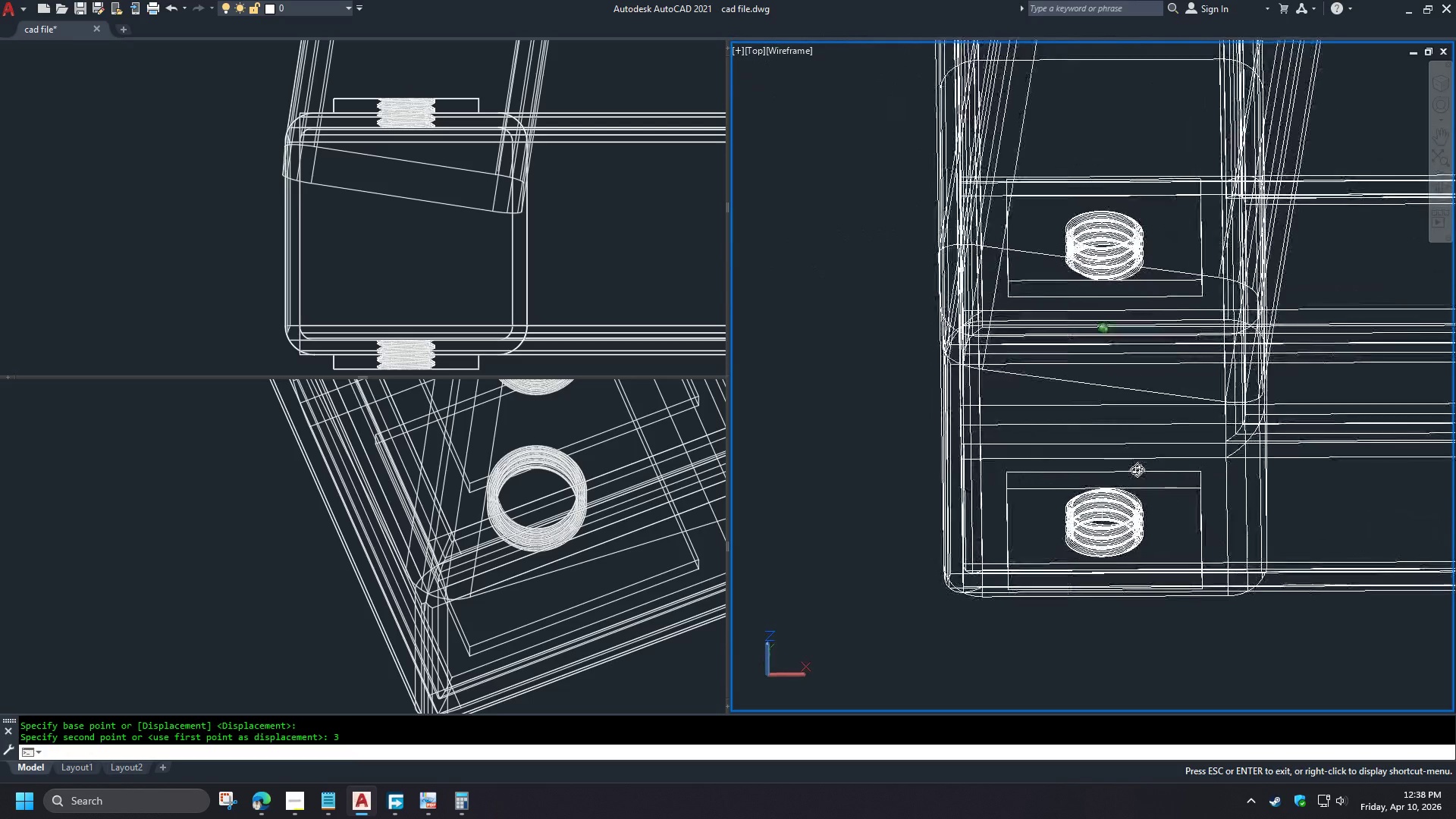 
hold_key(key=ShiftLeft, duration=1.39)
 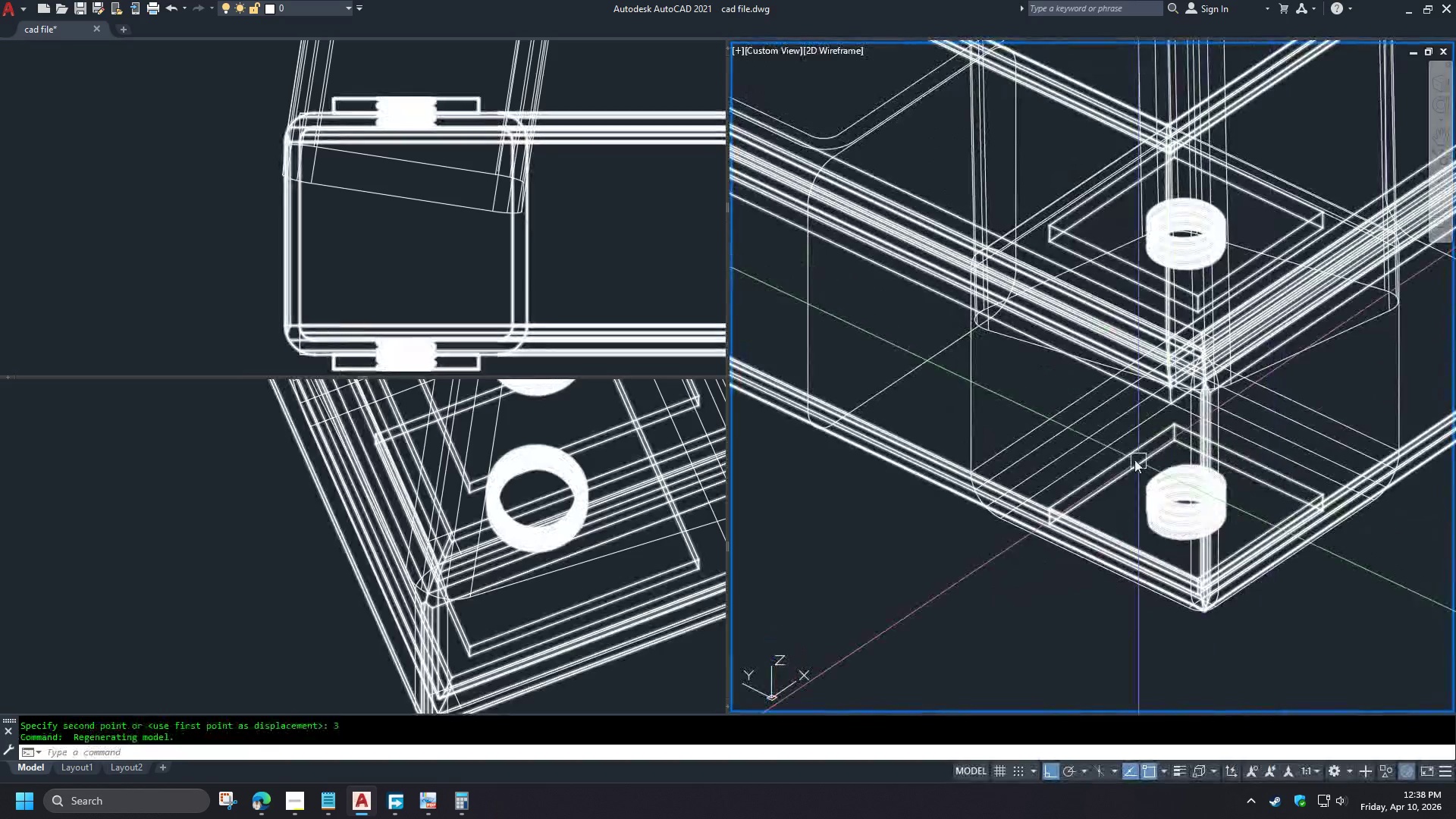 
type(vs s v)
 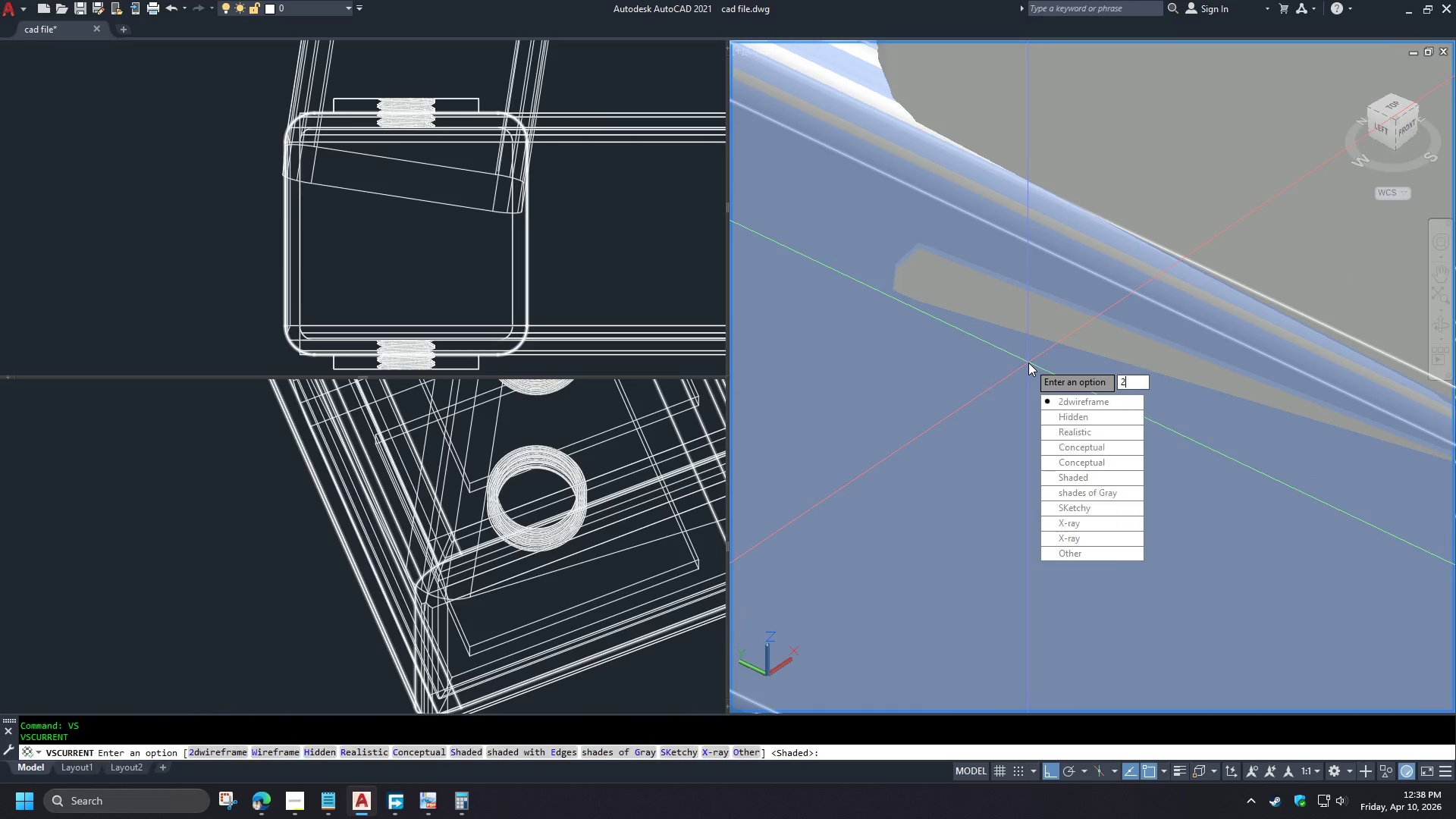 
scroll: coordinate [1025, 345], scroll_direction: up, amount: 3.0
 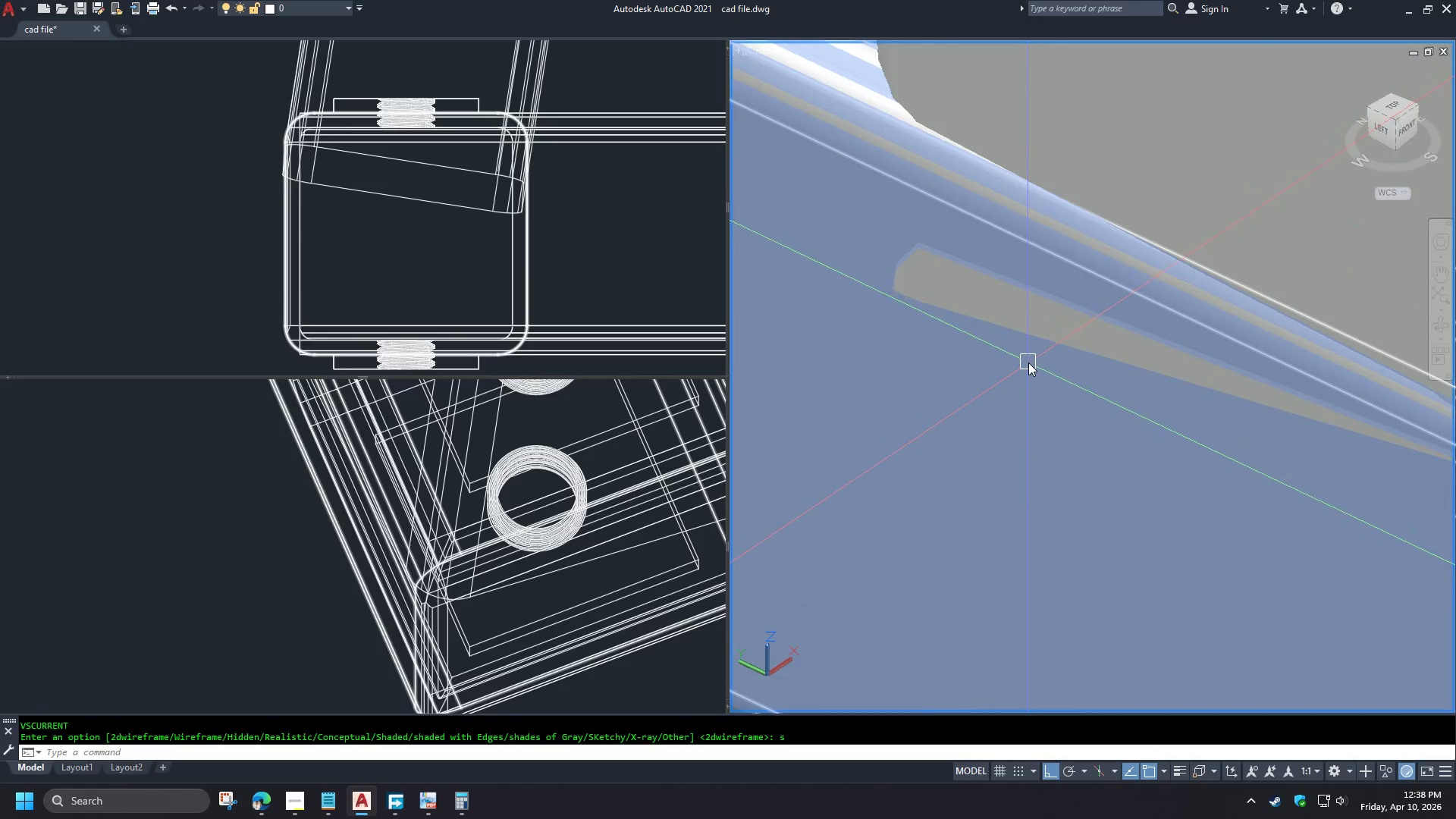 
key(S)
 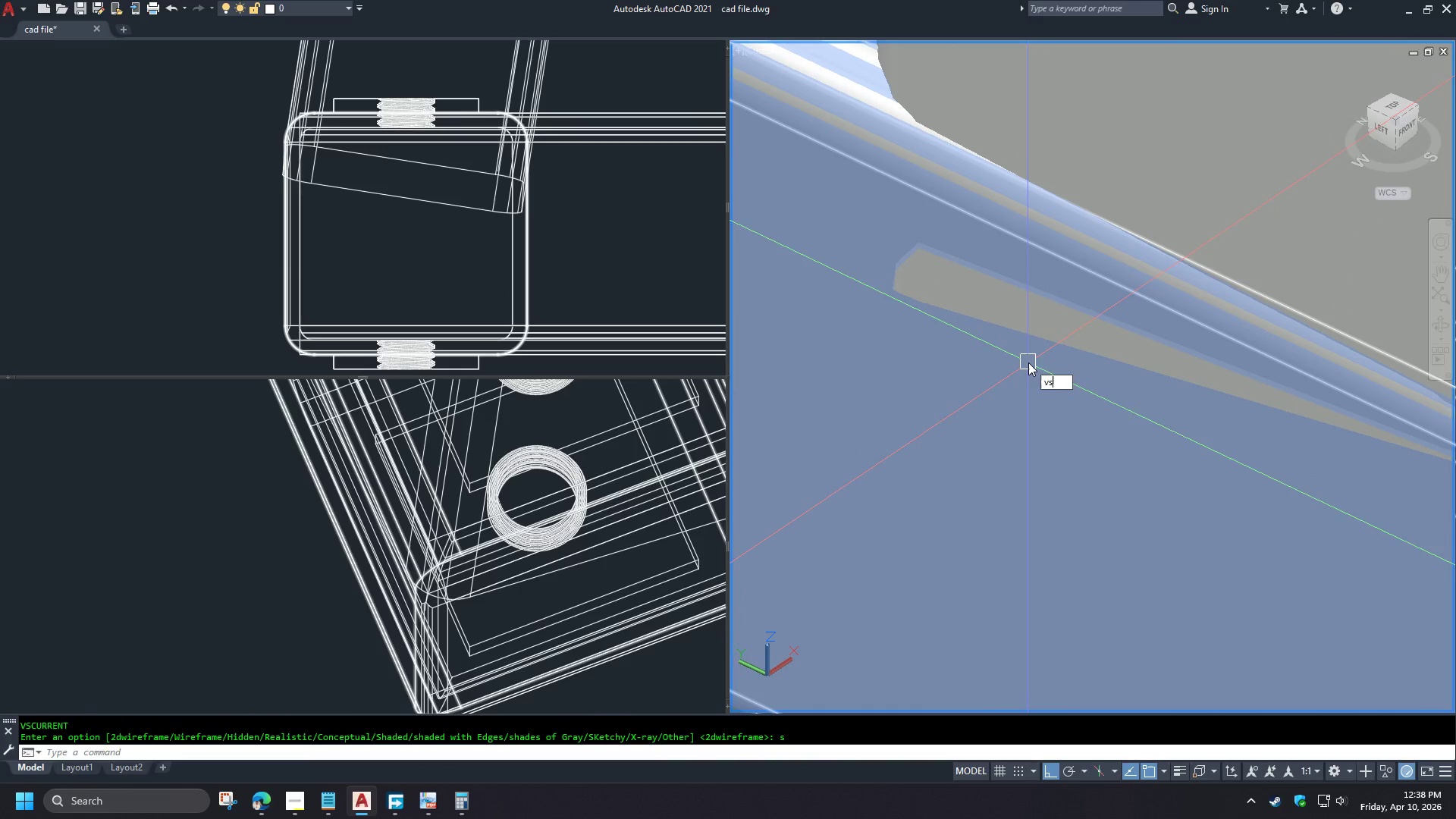 
key(Space)
 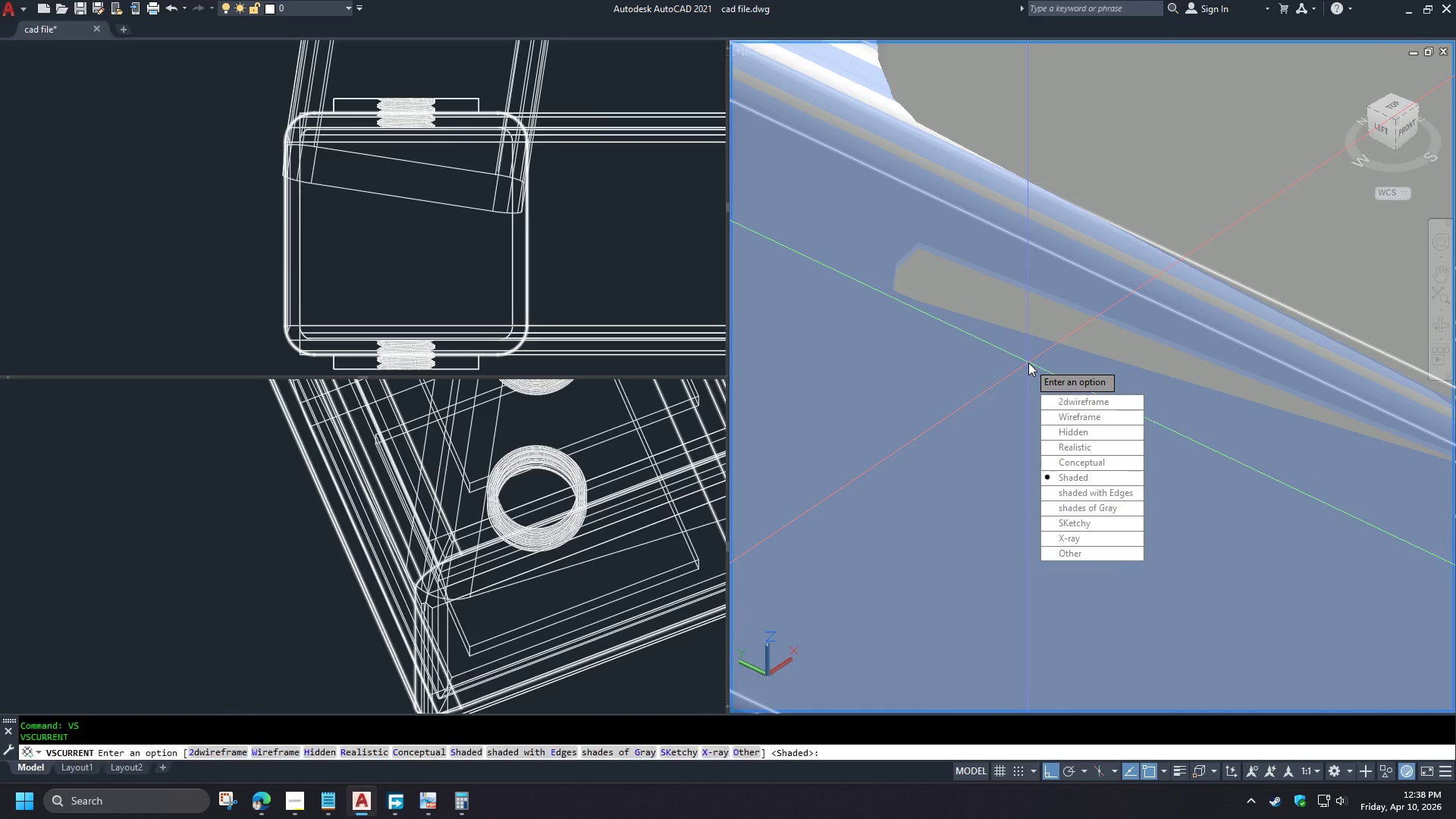 
key(2)
 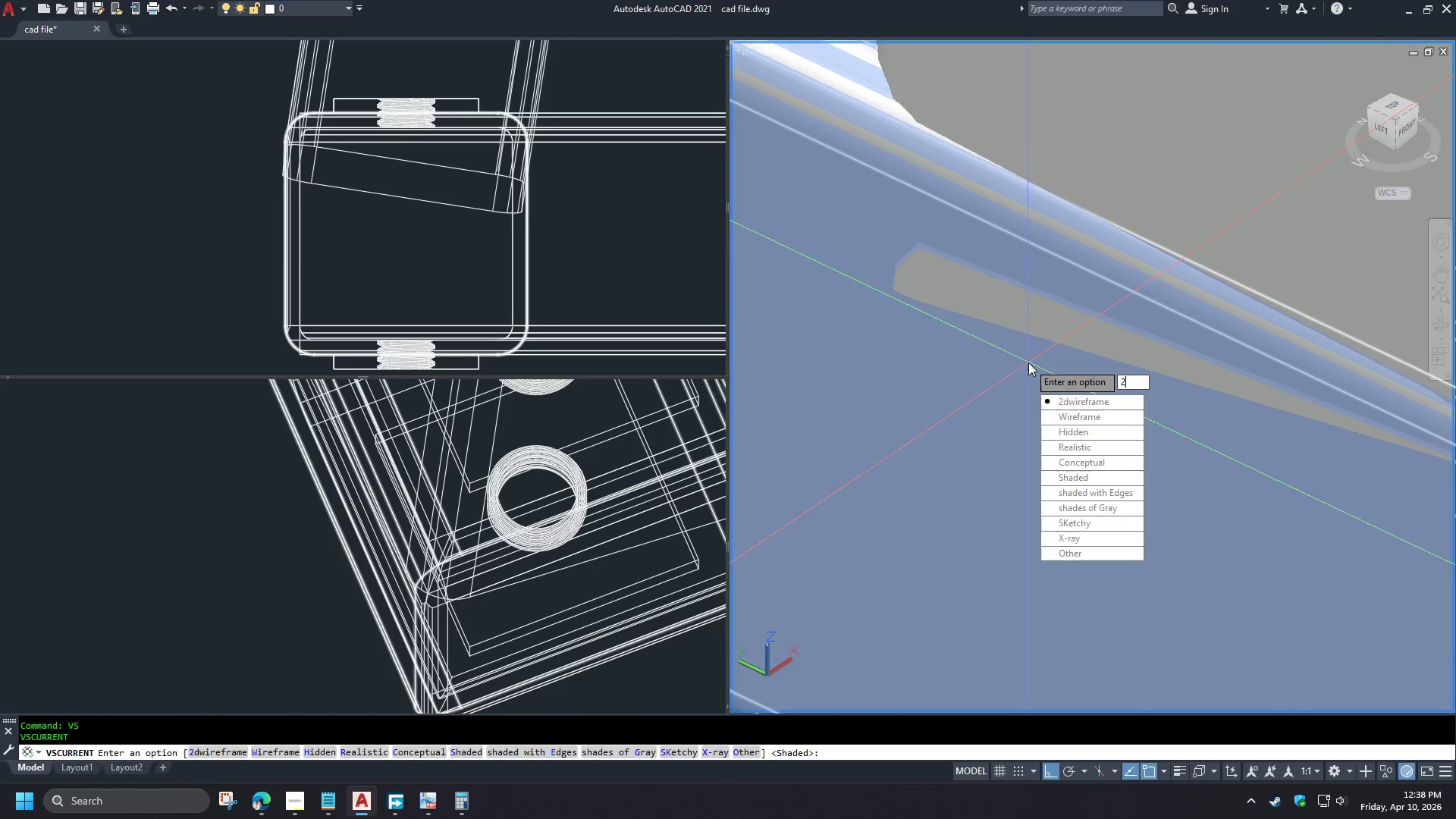 
key(Space)
 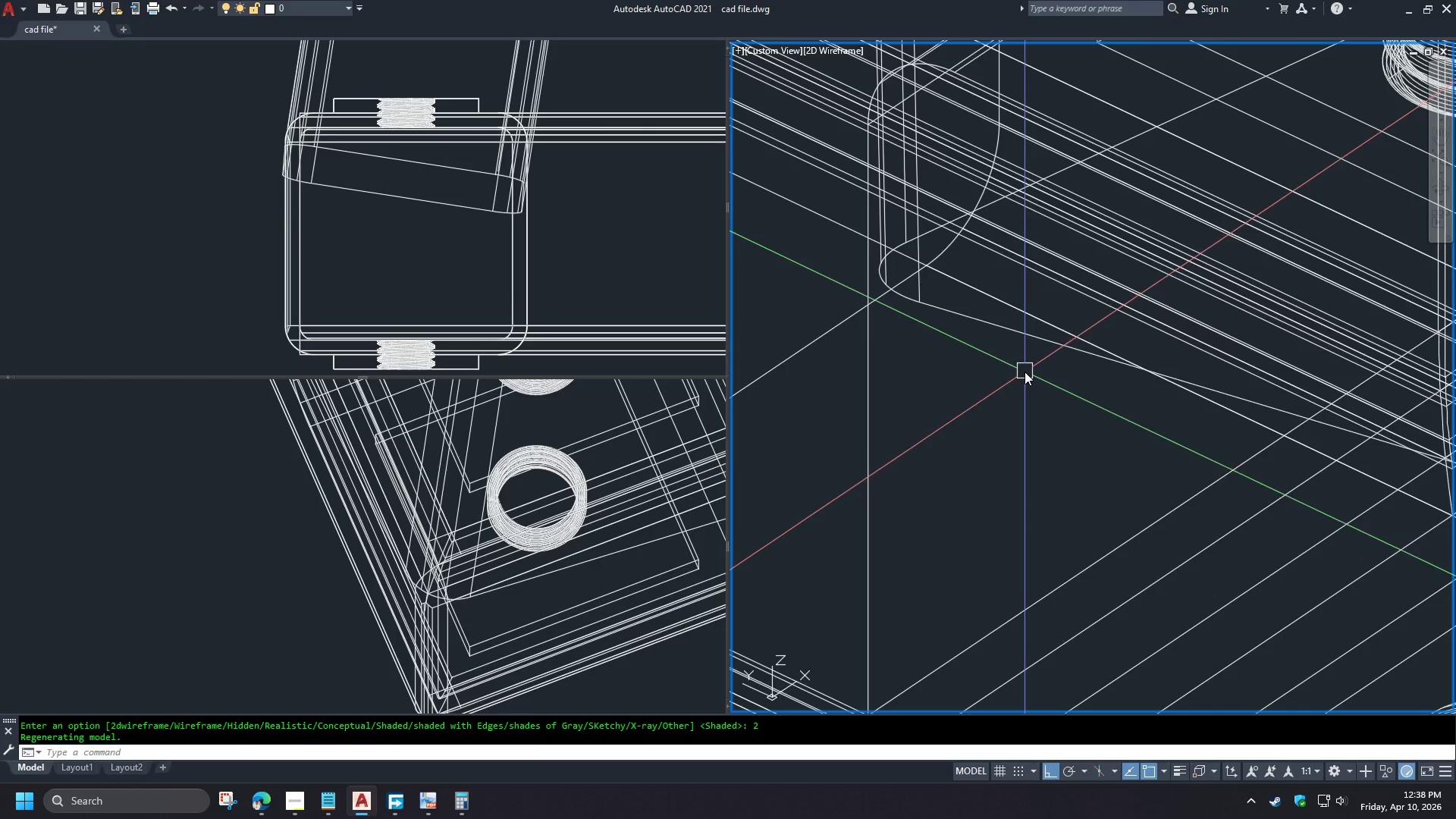 
scroll: coordinate [1022, 376], scroll_direction: down, amount: 2.0
 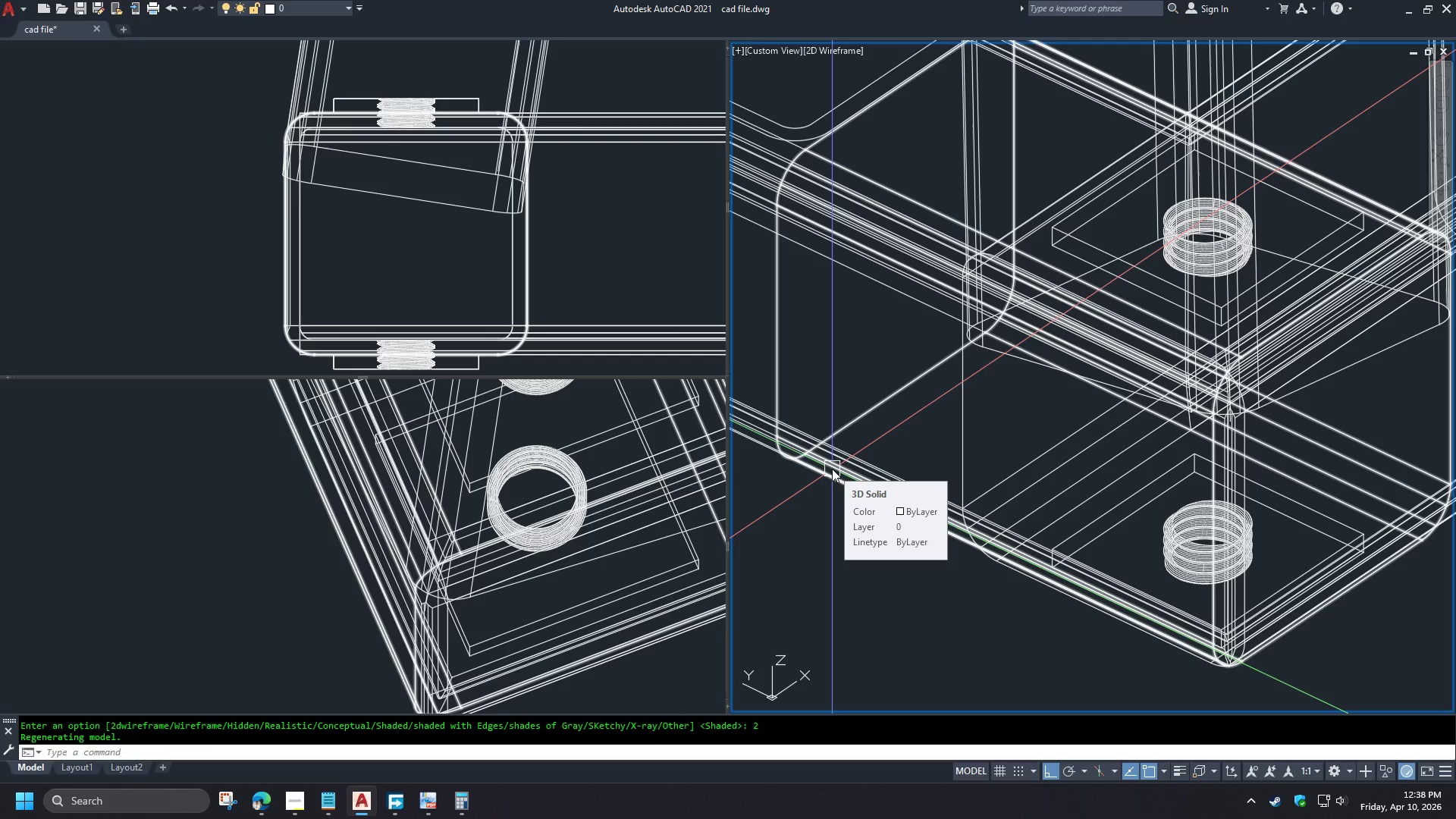 
wait(34.33)
 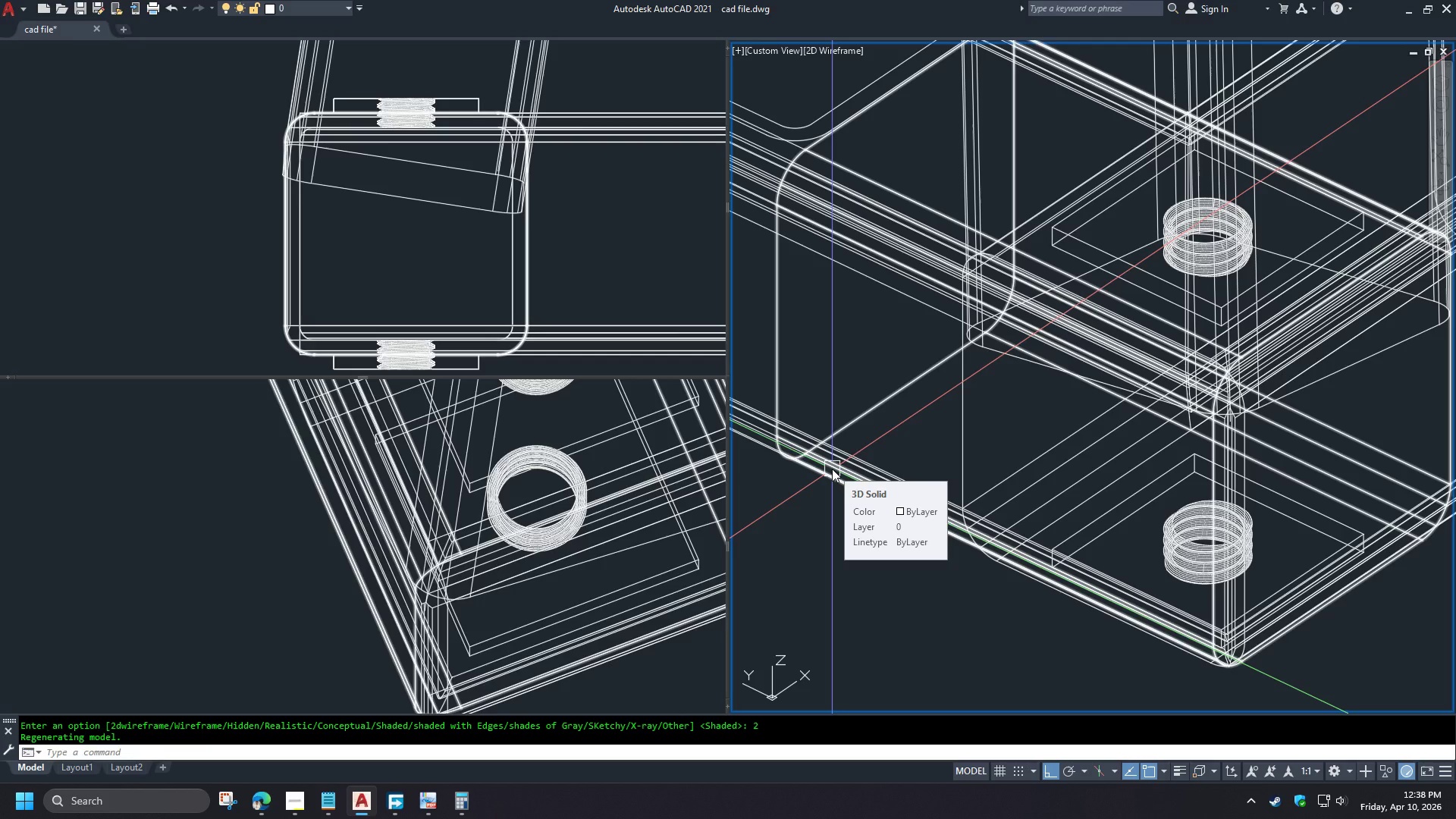 
left_click_drag(start_coordinate=[273, 605], to_coordinate=[273, 609])
 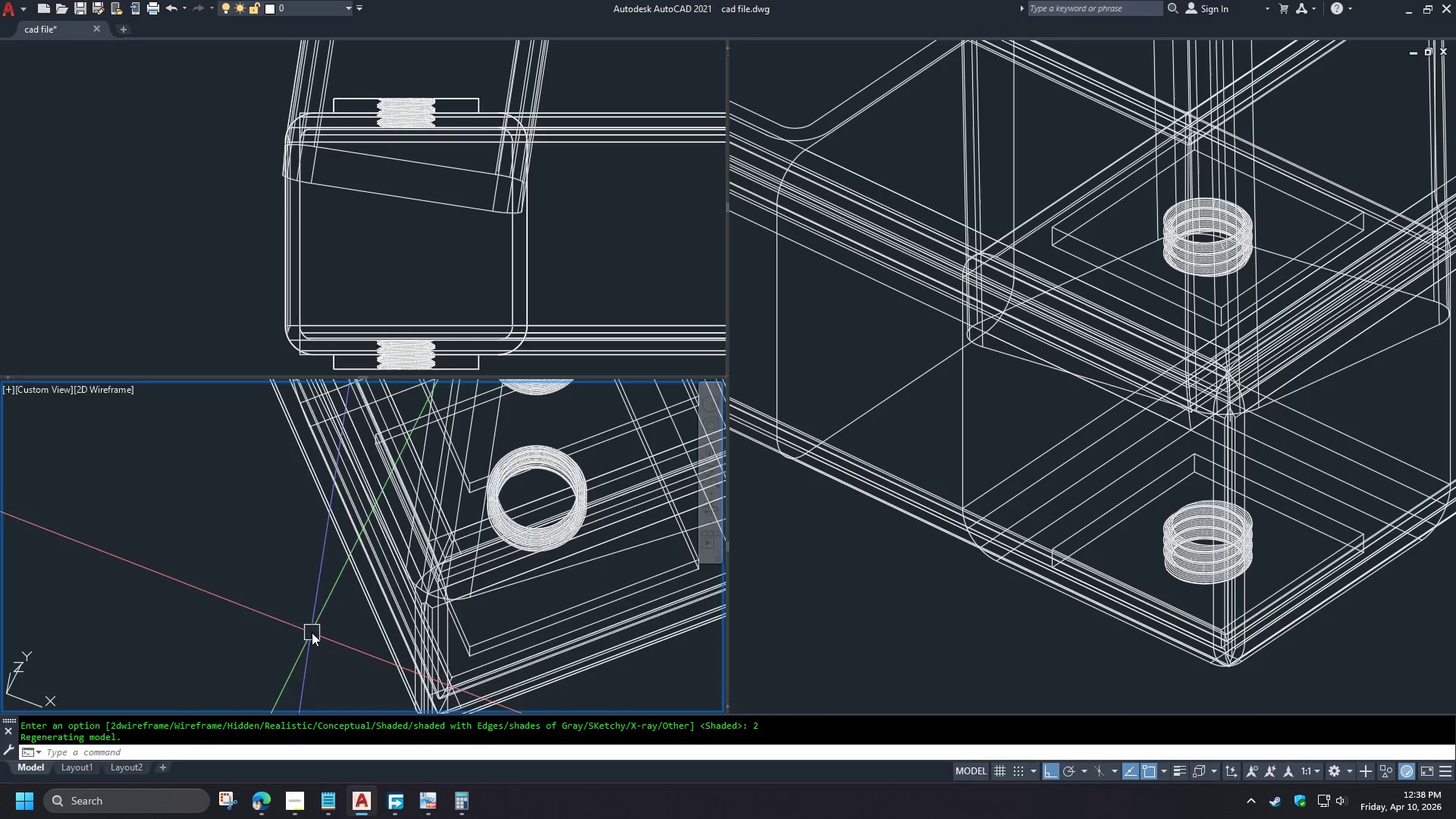 
hold_key(key=ShiftLeft, duration=1.5)
 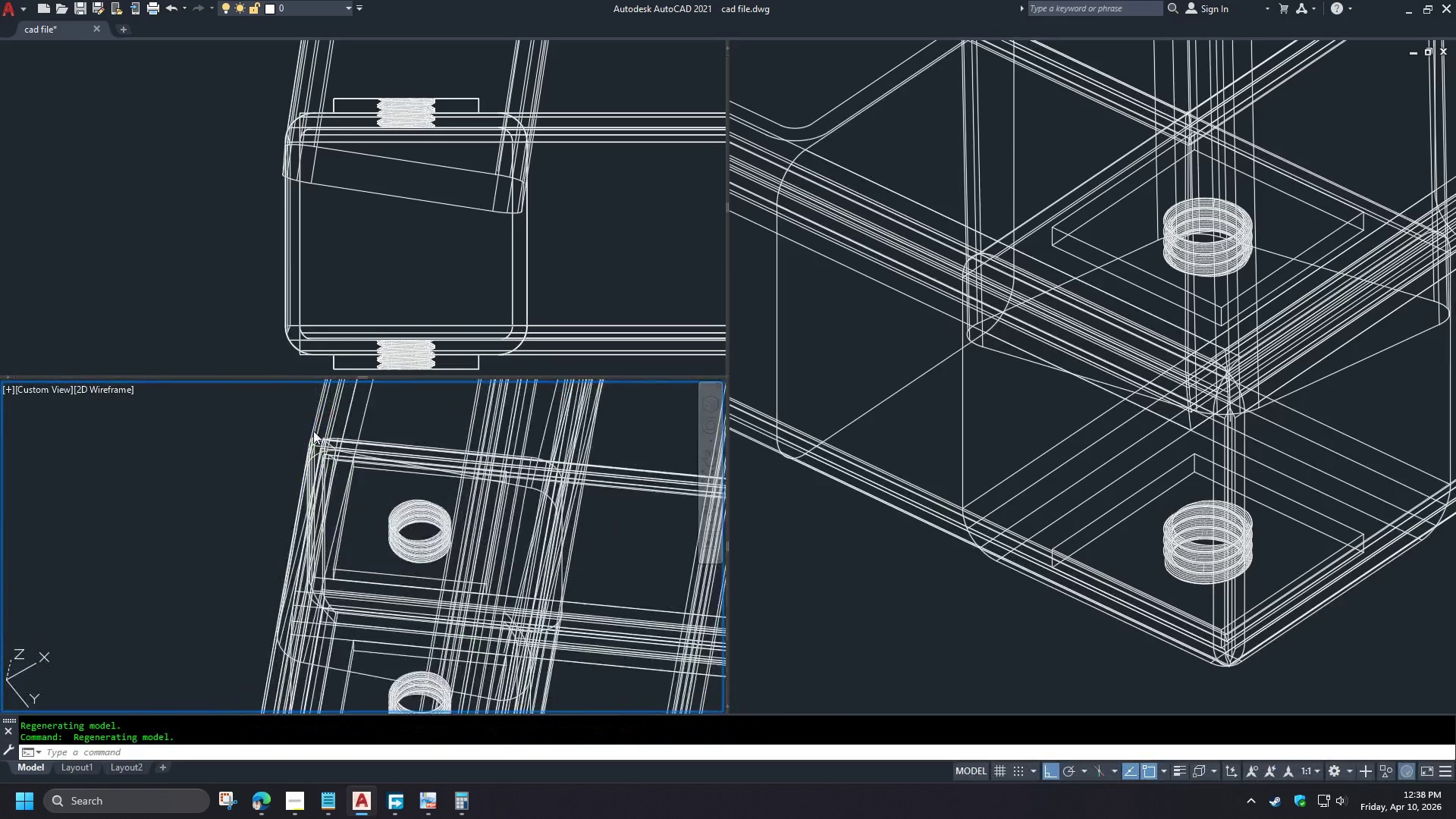 
scroll: coordinate [268, 604], scroll_direction: down, amount: 2.0
 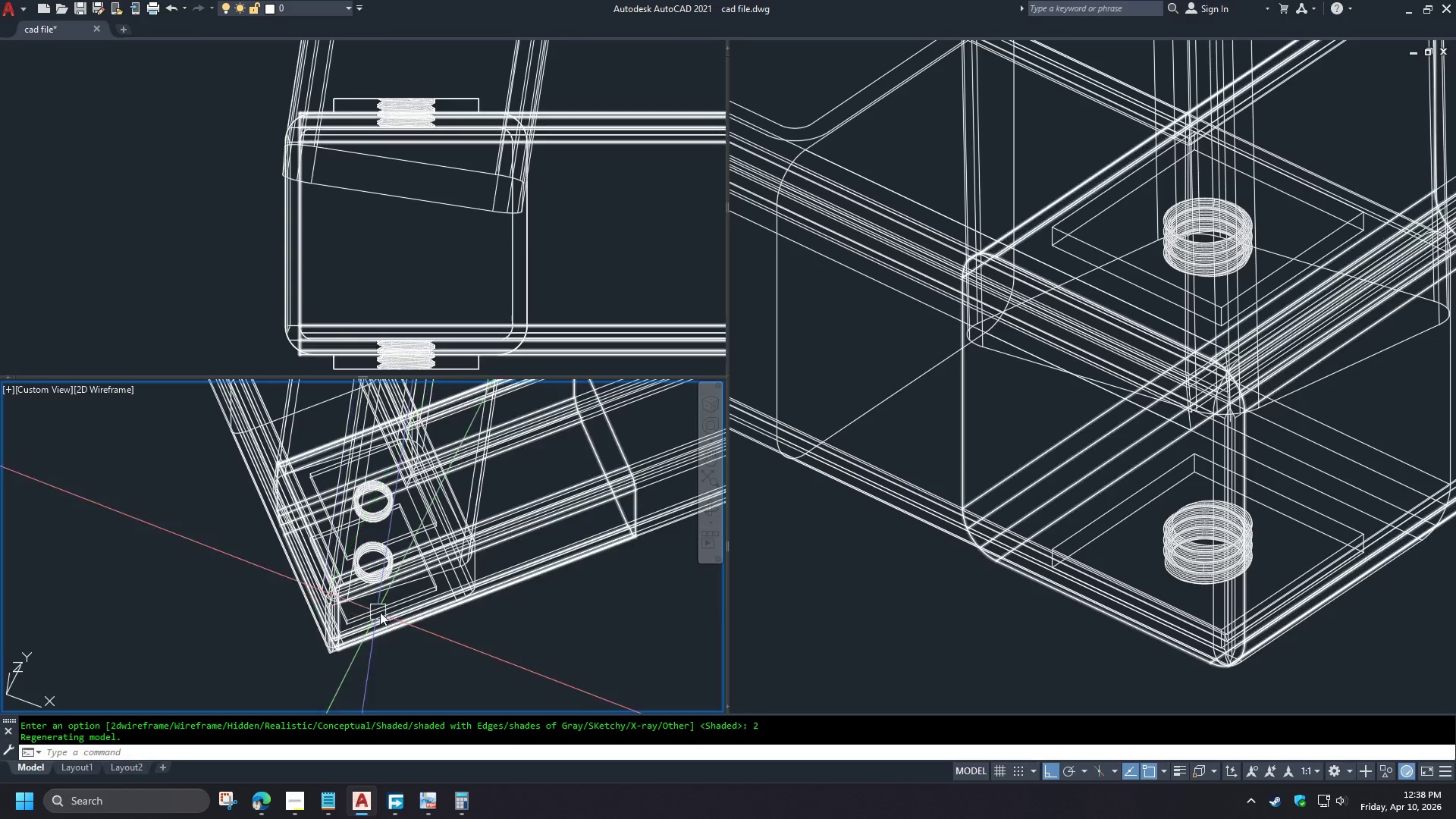 
key(Shift+ShiftLeft)
 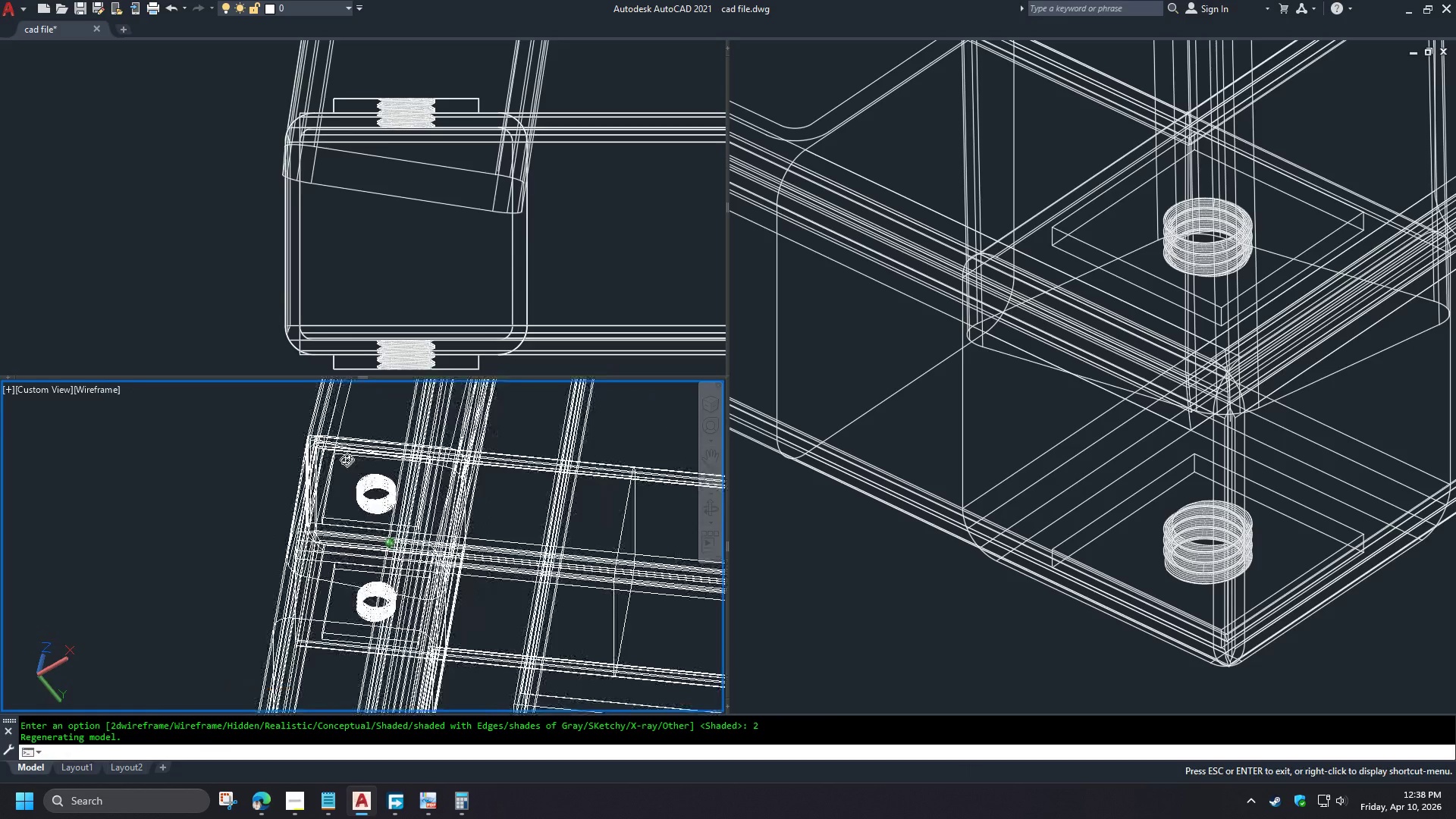 
key(Shift+ShiftLeft)
 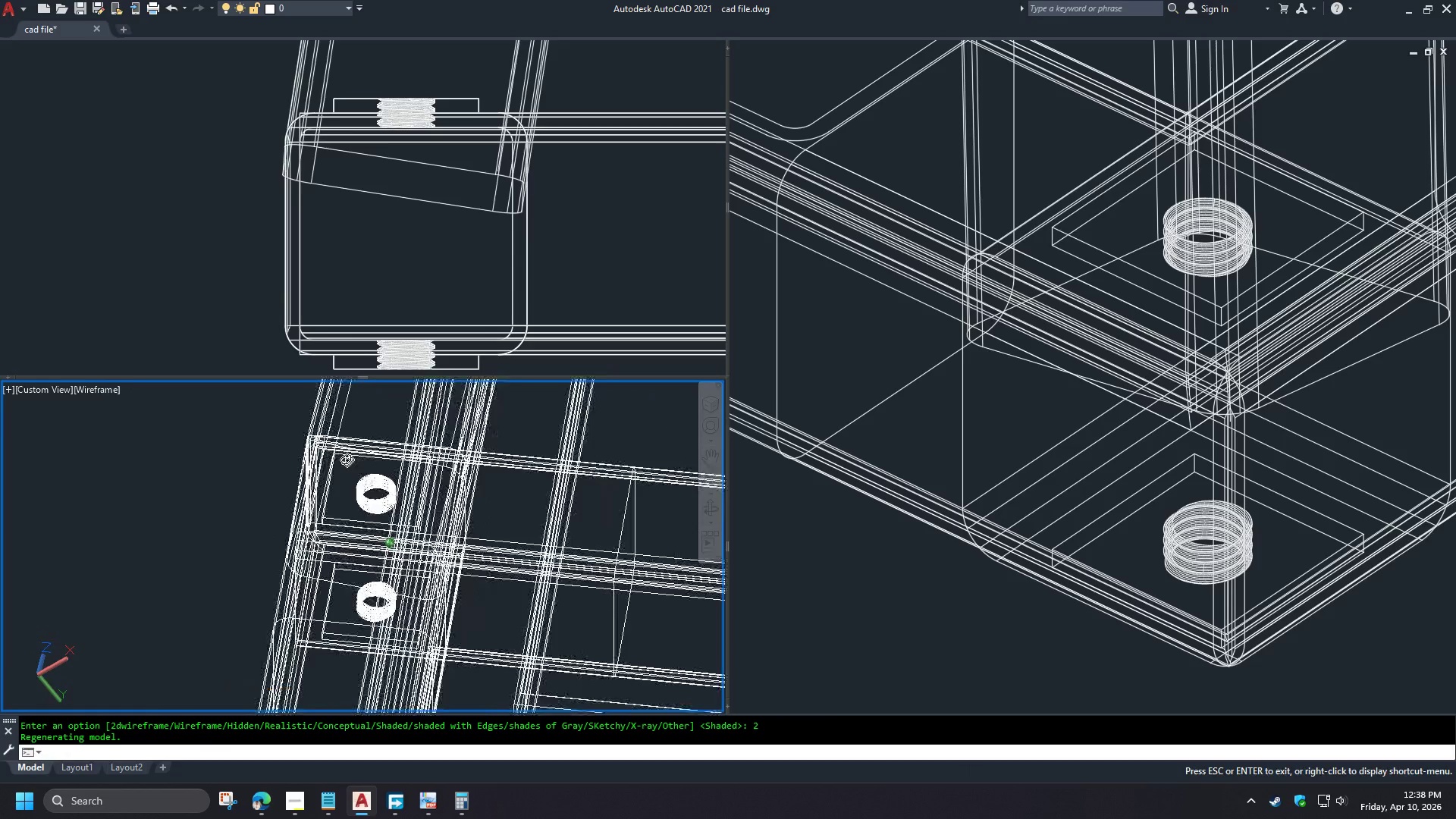 
key(Shift+ShiftLeft)
 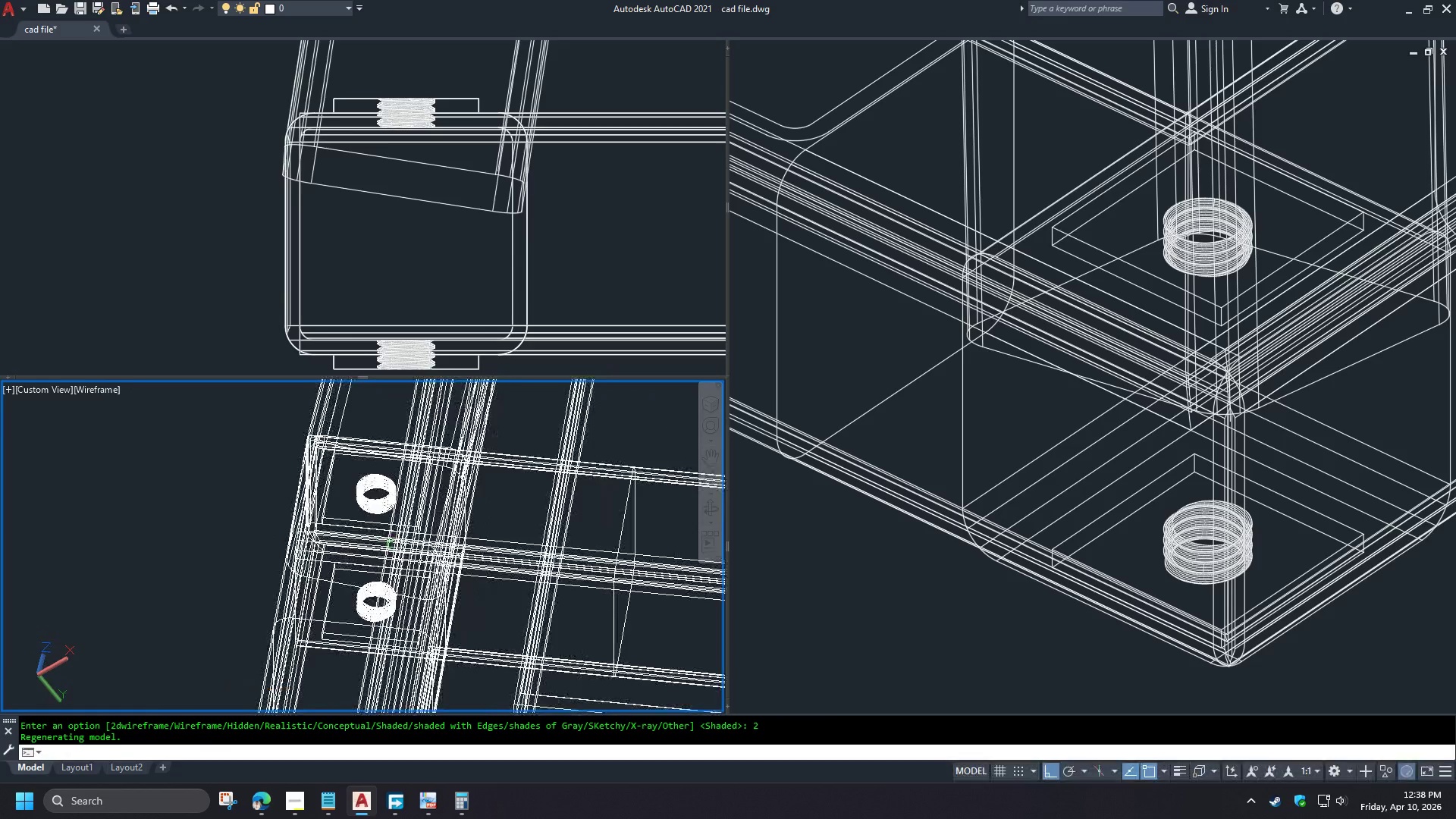 
key(Shift+ShiftLeft)
 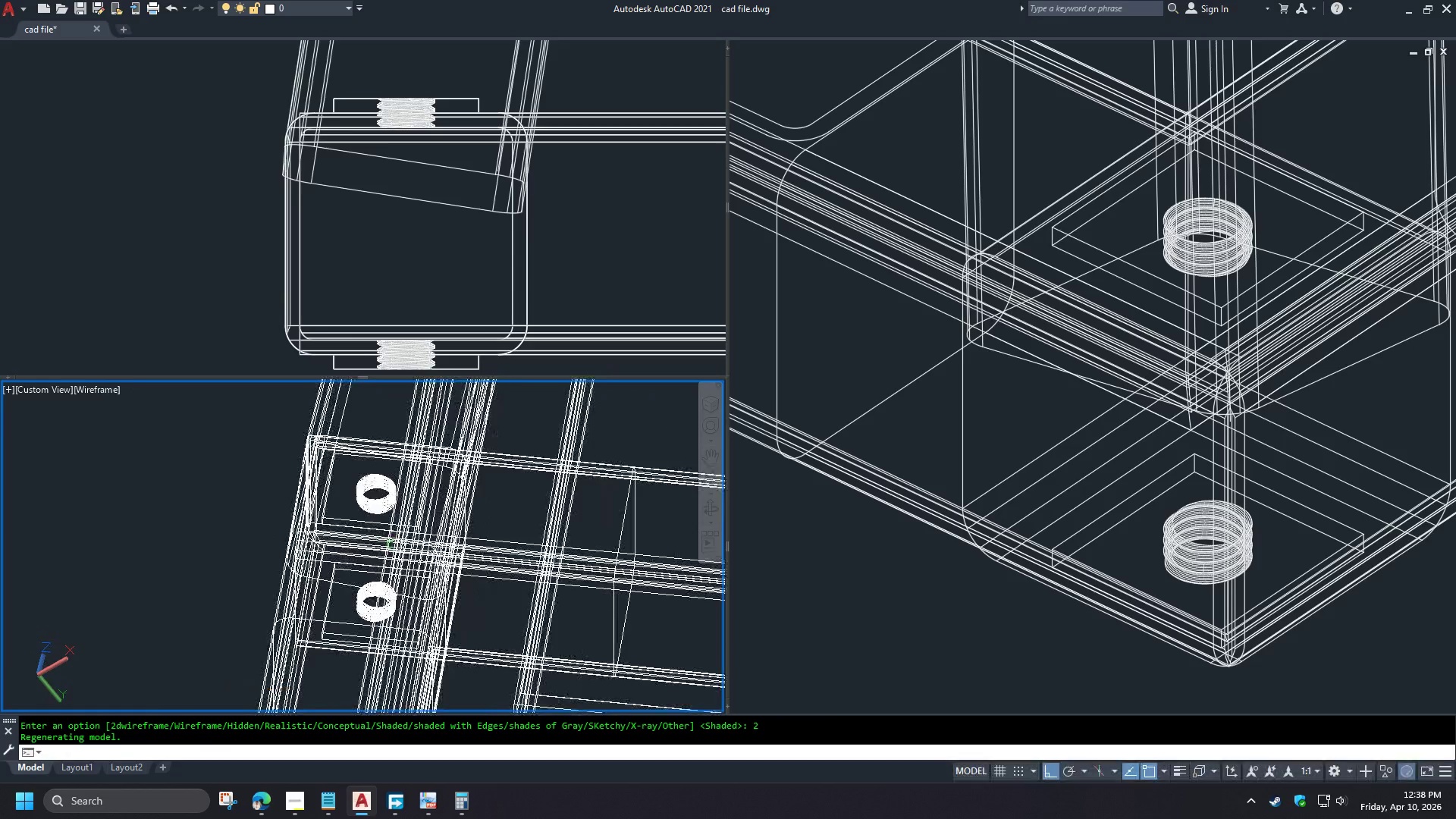 
key(Shift+ShiftLeft)
 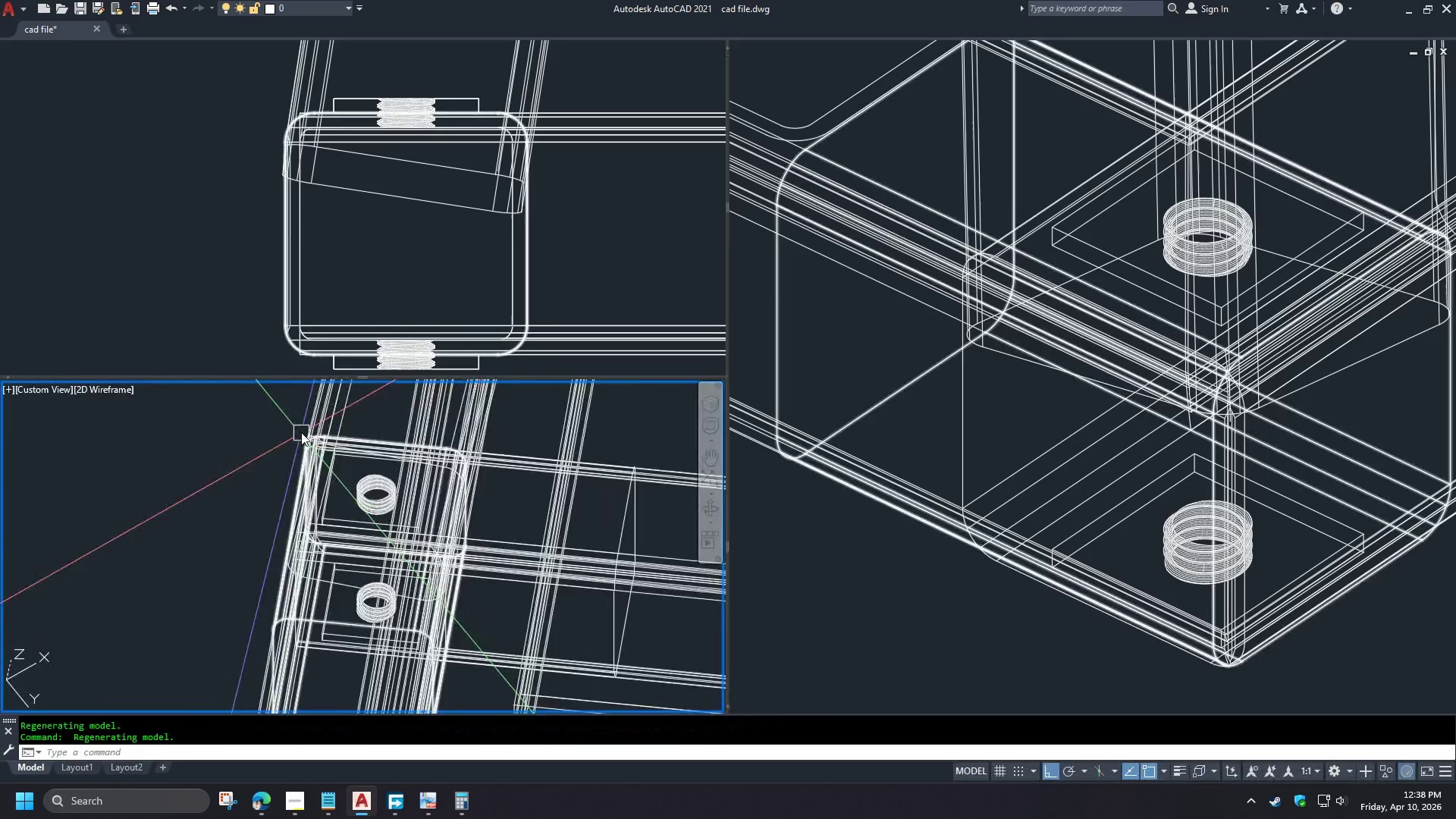 
scroll: coordinate [315, 431], scroll_direction: up, amount: 4.0
 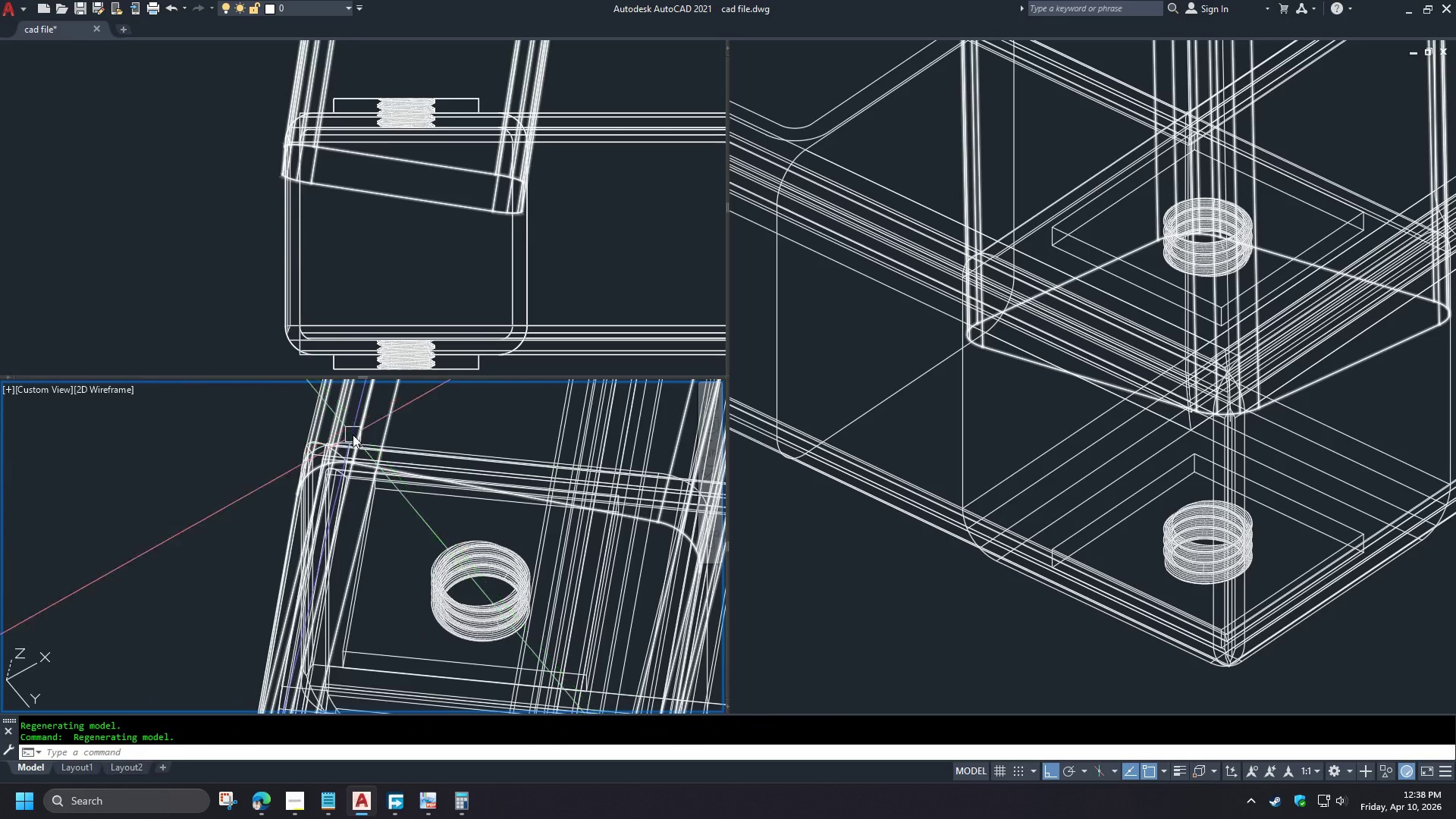 
hold_key(key=ShiftLeft, duration=1.48)
 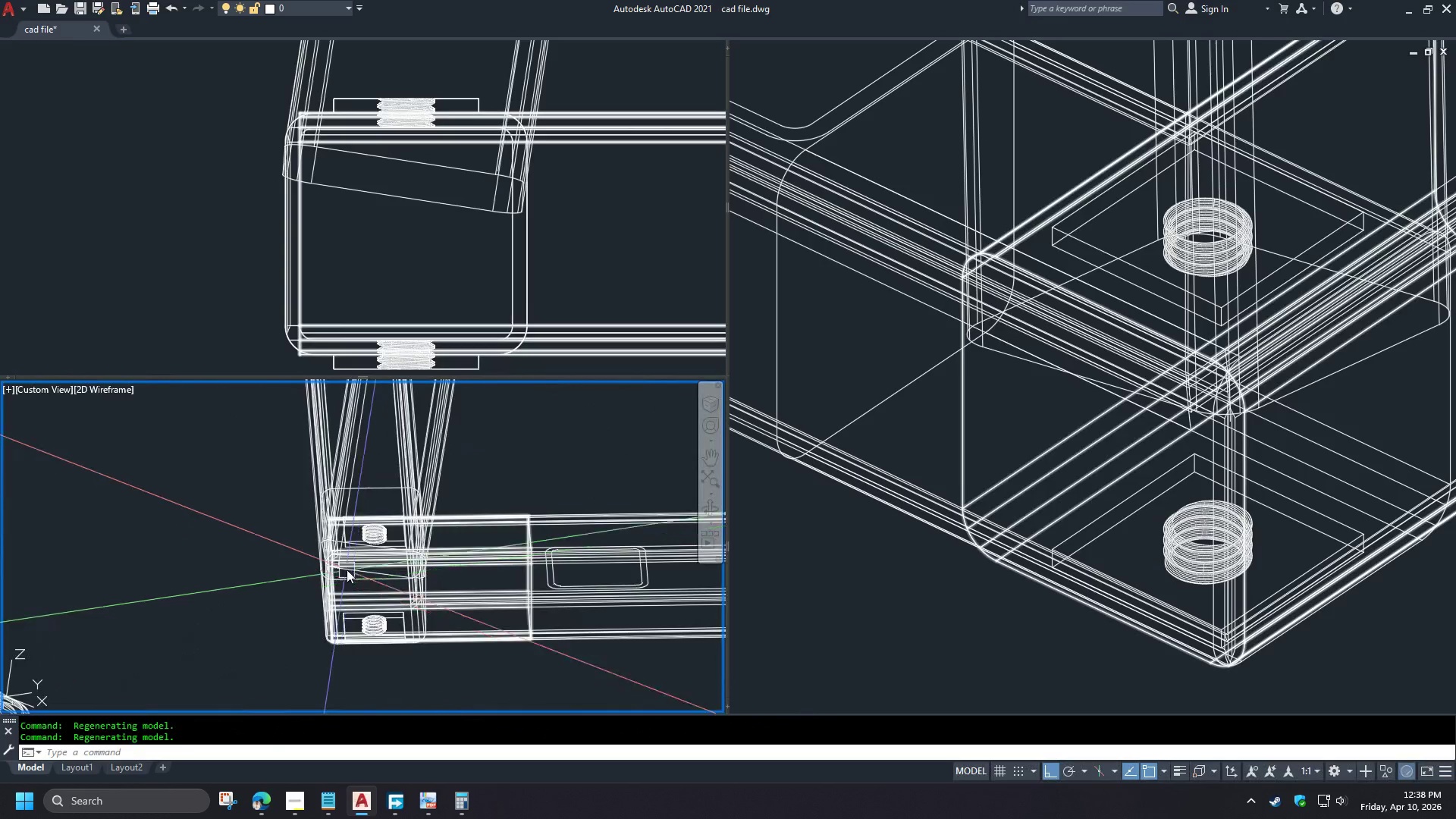 
scroll: coordinate [344, 503], scroll_direction: down, amount: 3.0
 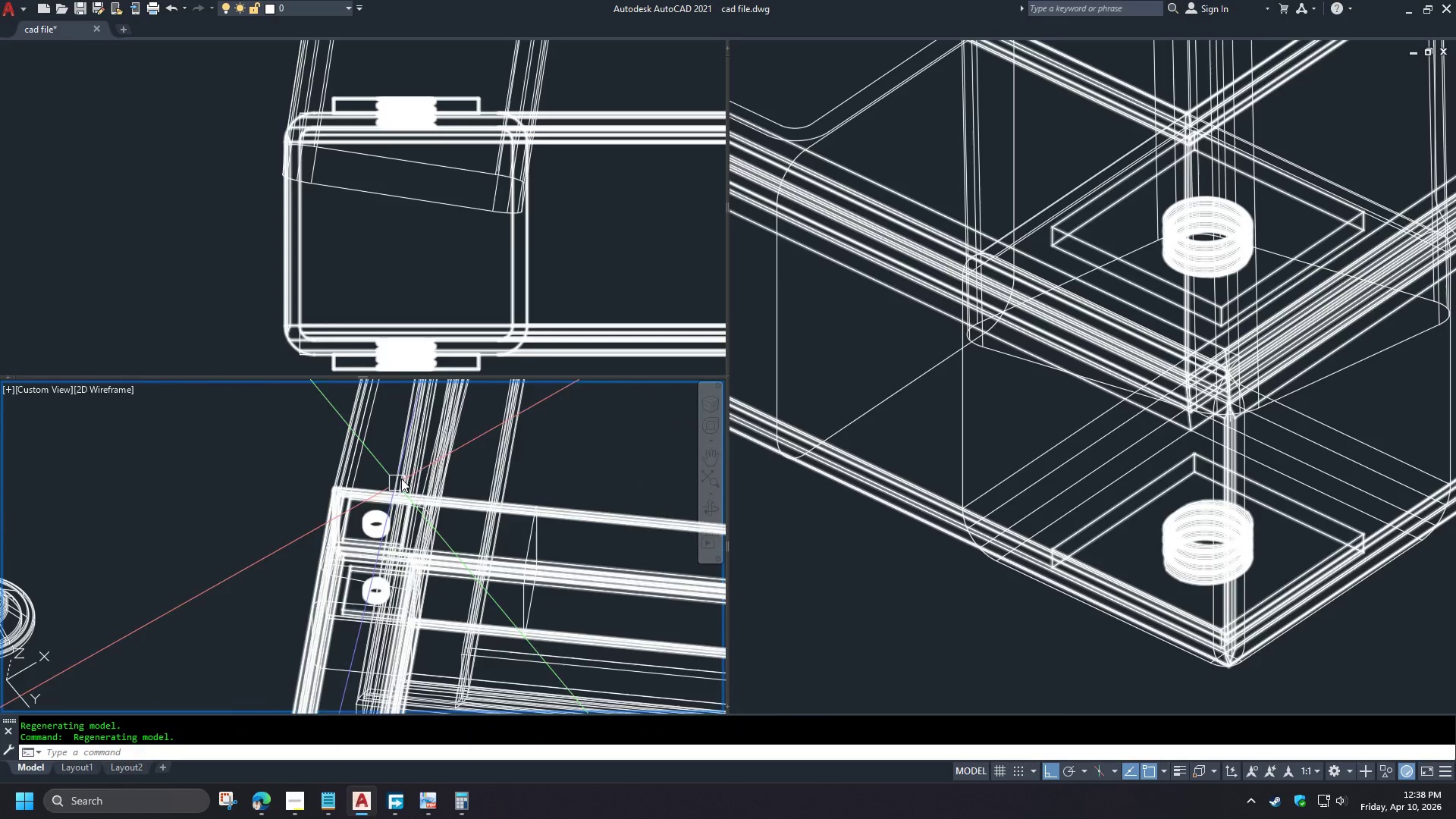 
scroll: coordinate [306, 572], scroll_direction: up, amount: 5.0
 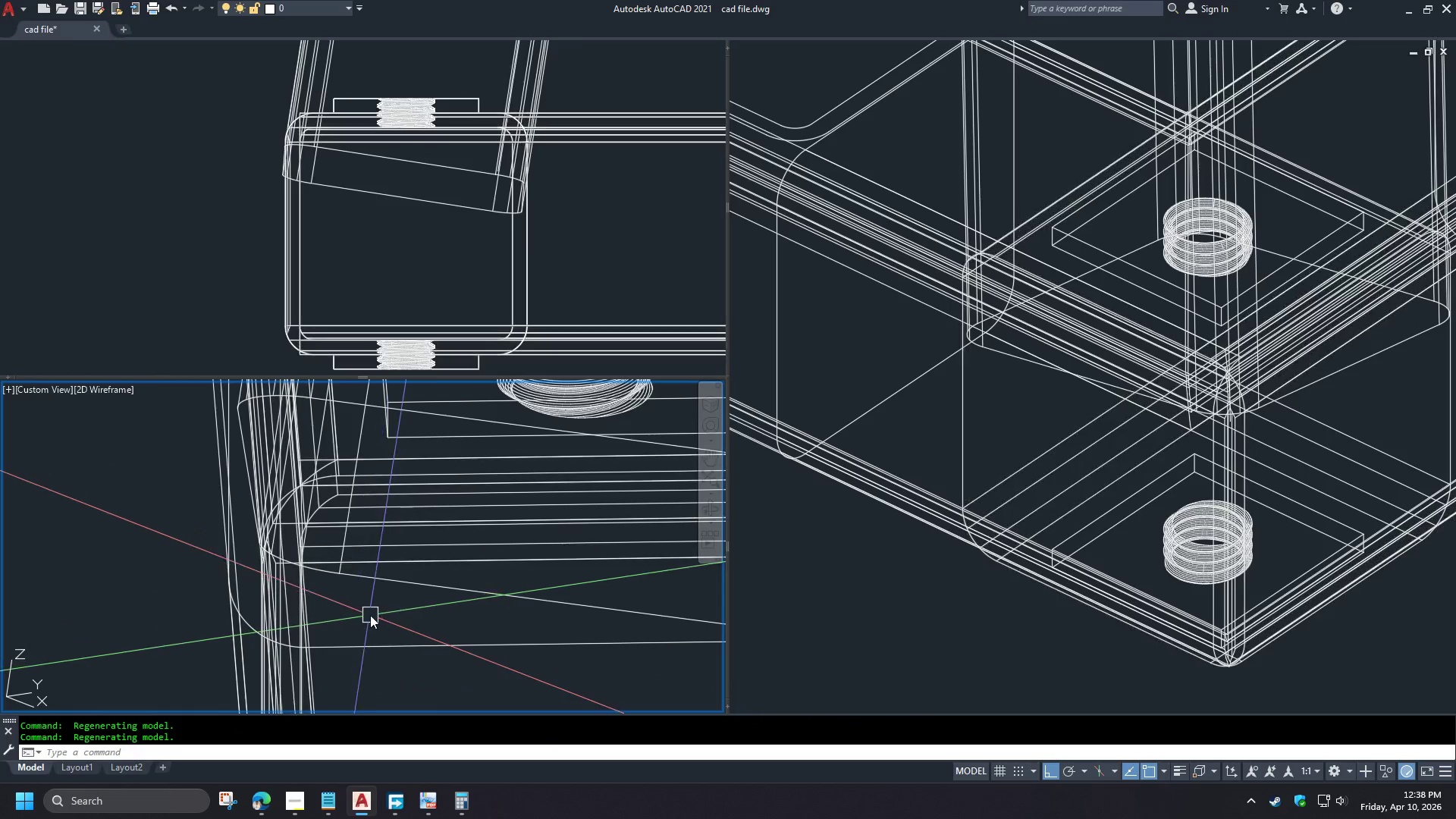 
scroll: coordinate [369, 611], scroll_direction: down, amount: 2.0
 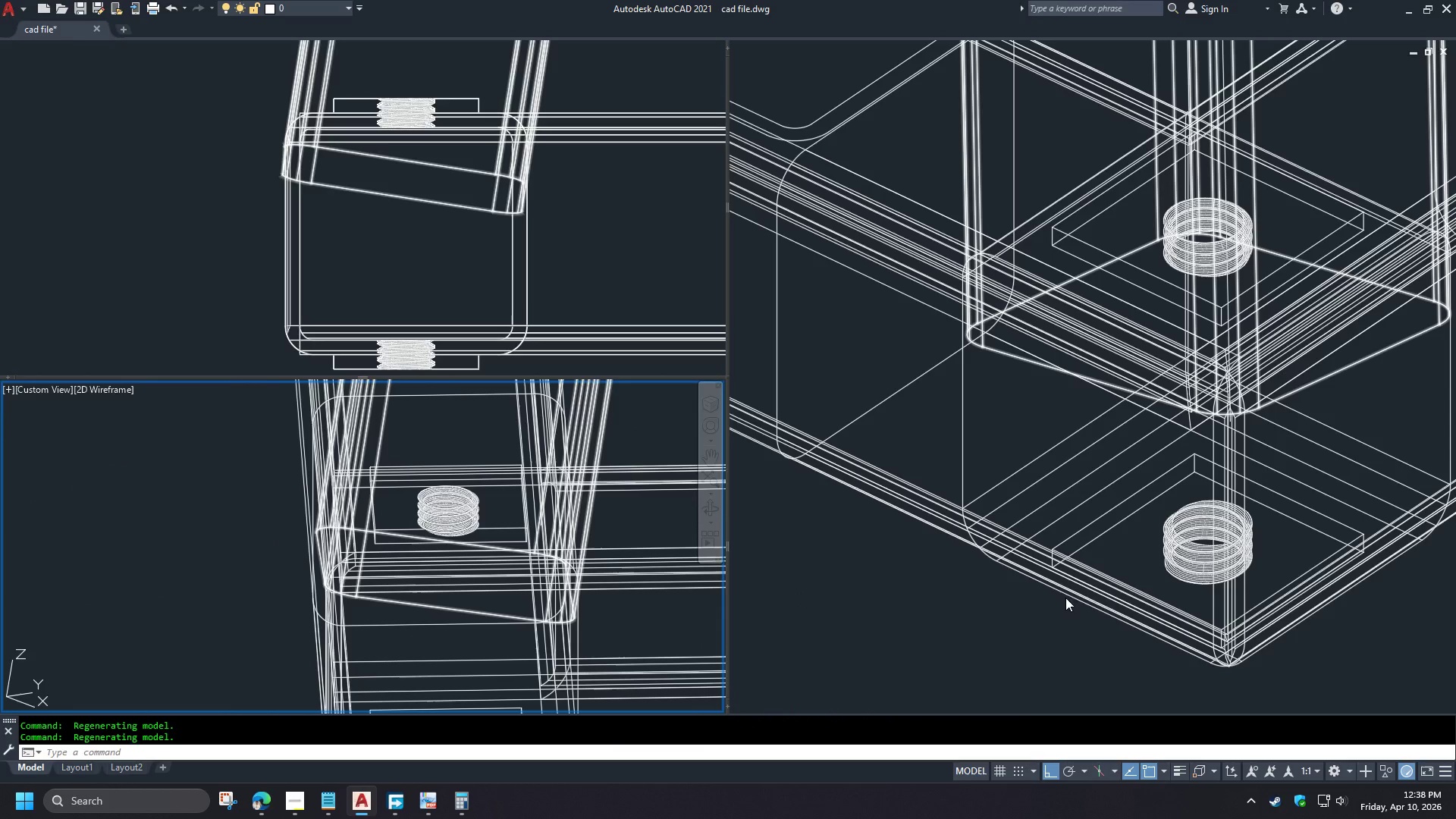 
left_click([1026, 666])
 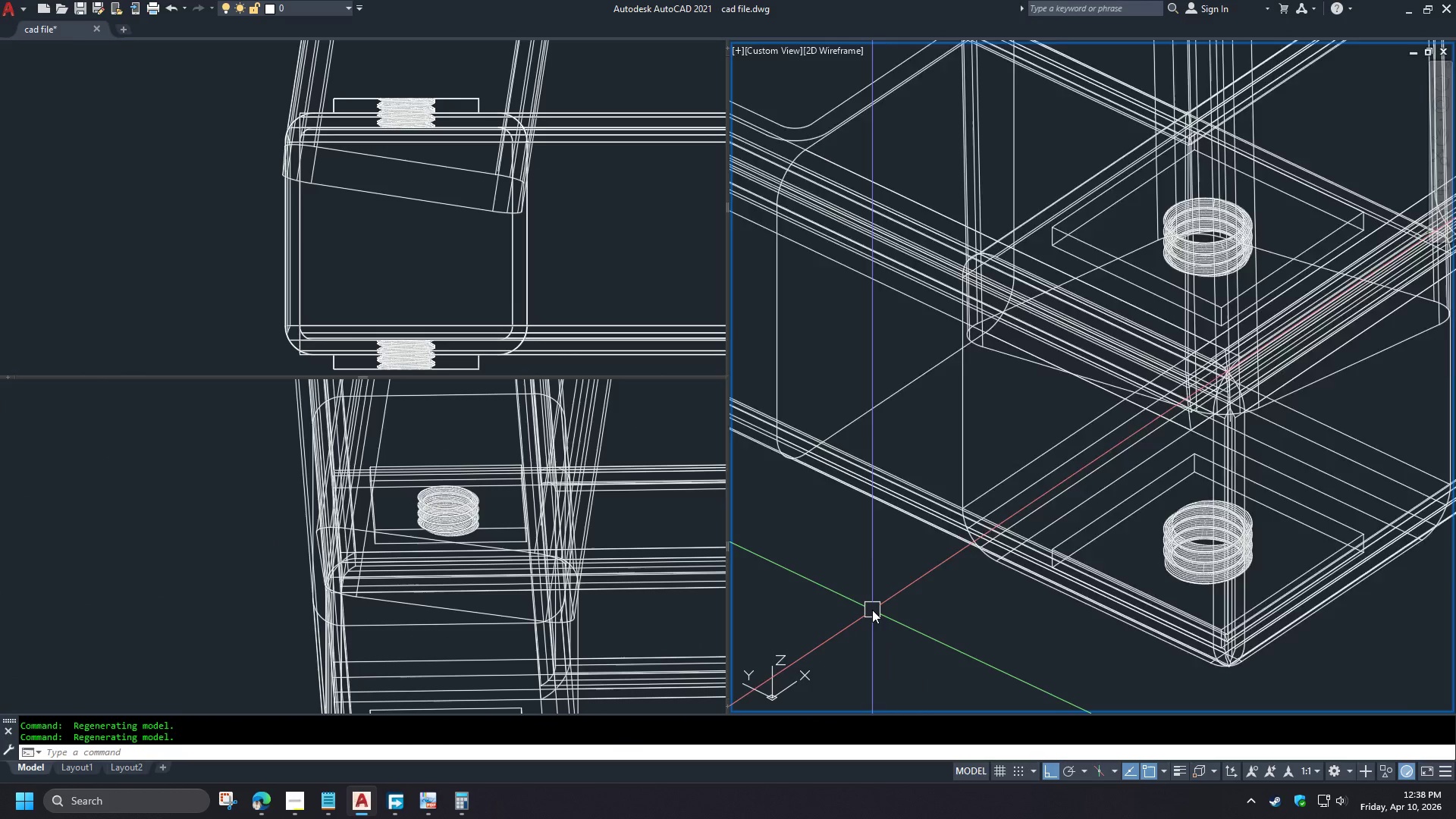 
scroll: coordinate [871, 608], scroll_direction: down, amount: 2.0
 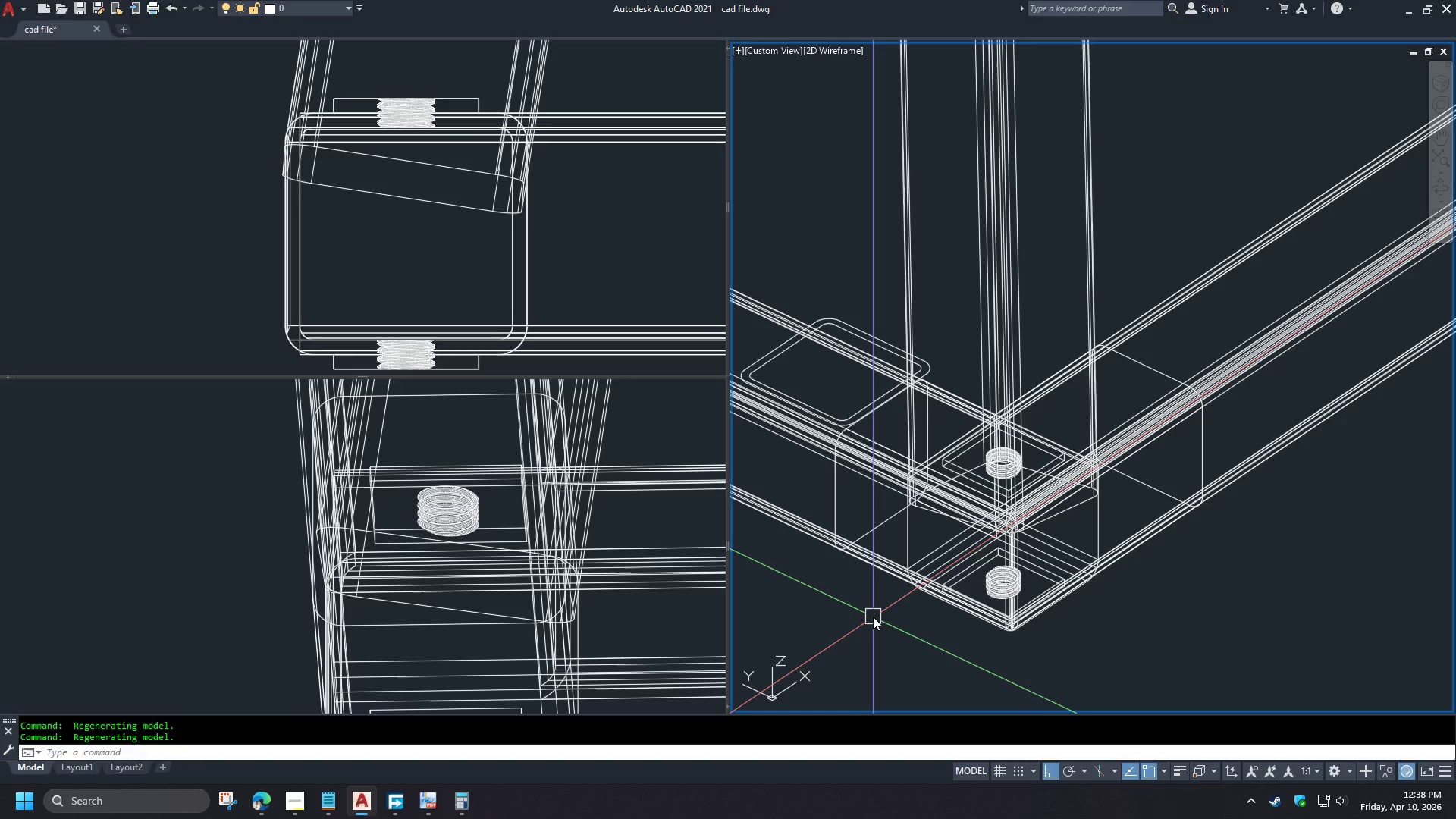 
wait(9.77)
 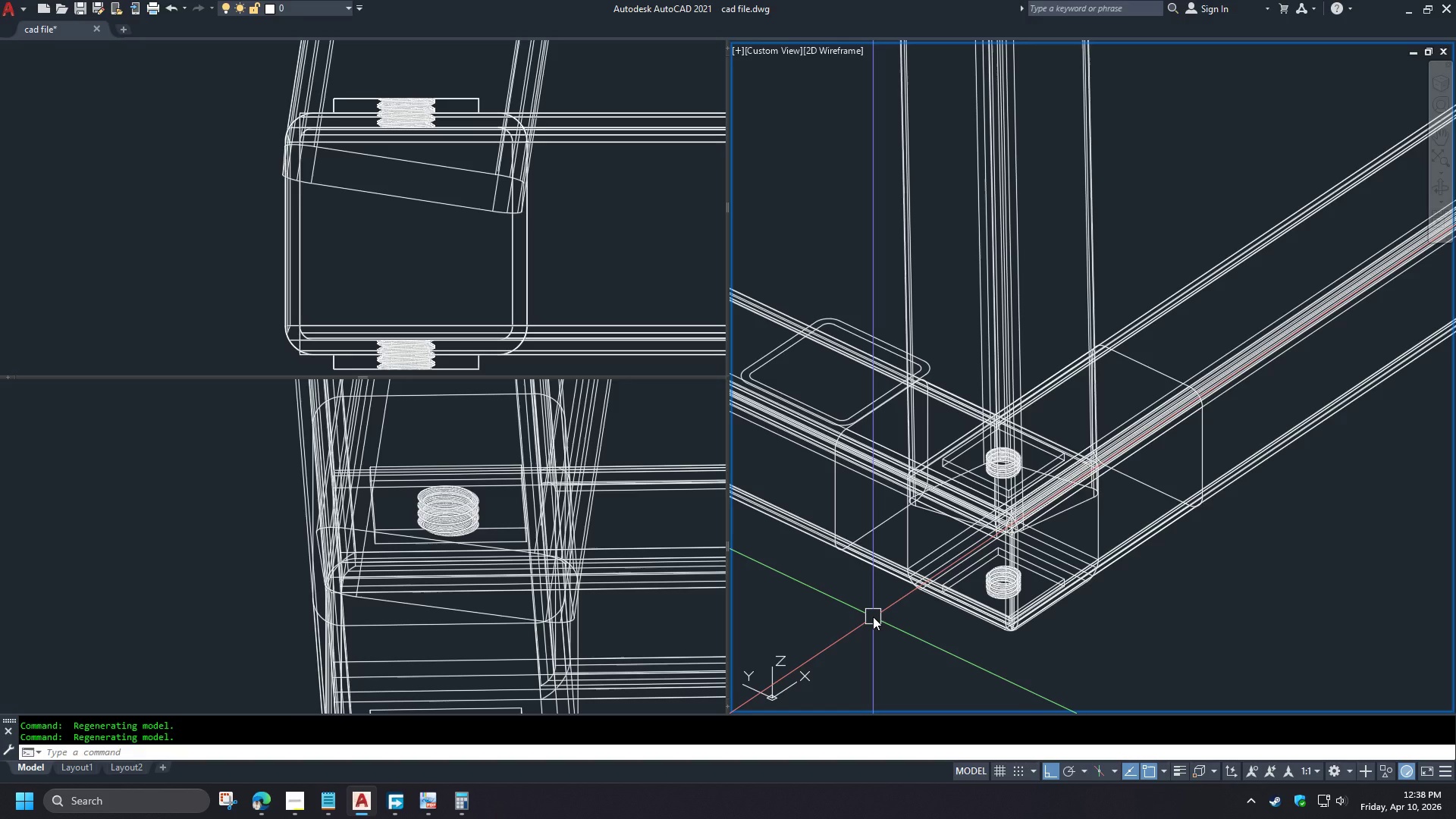 
key(Minus)
 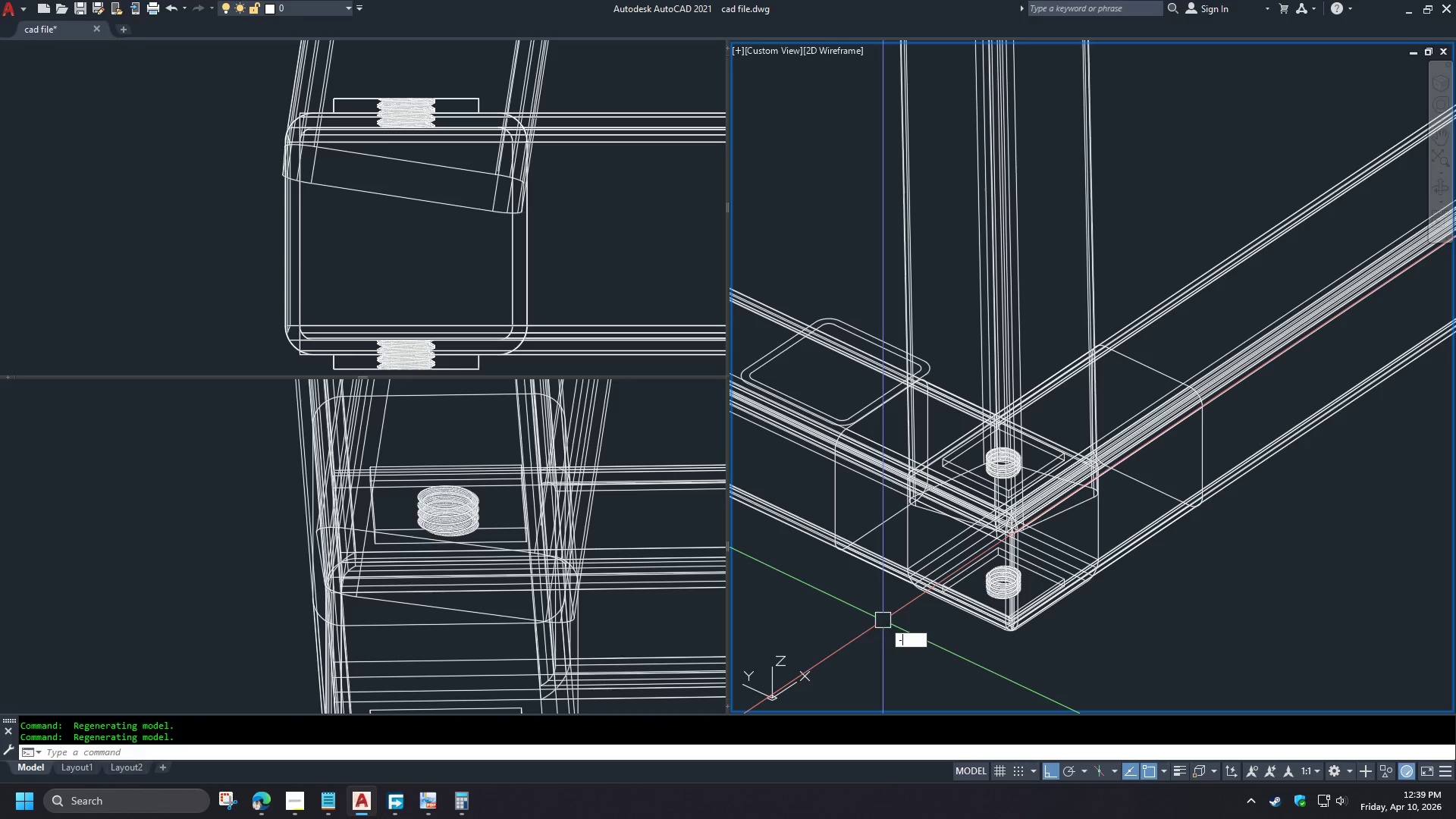 
key(V)
 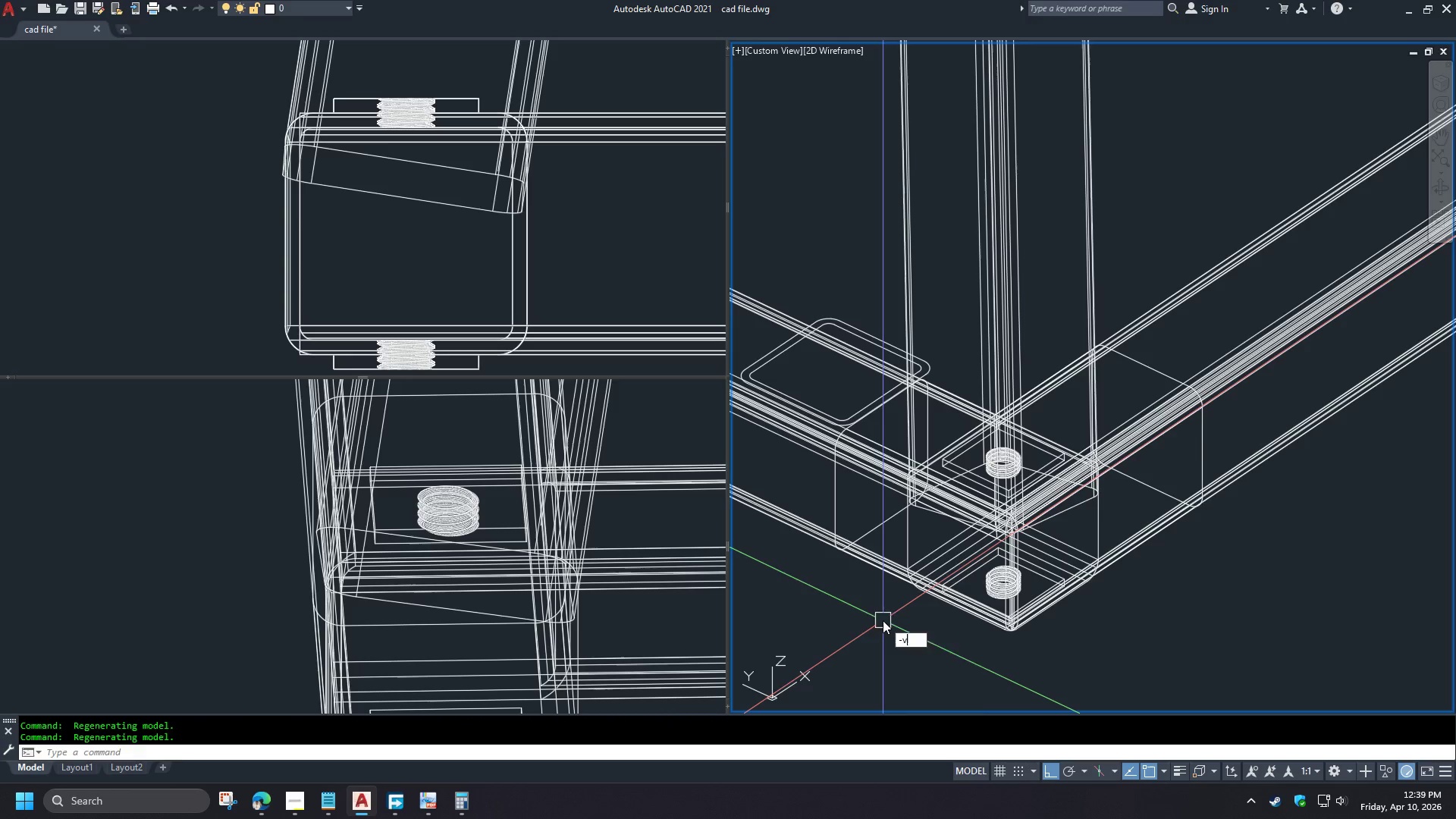 
key(Space)
 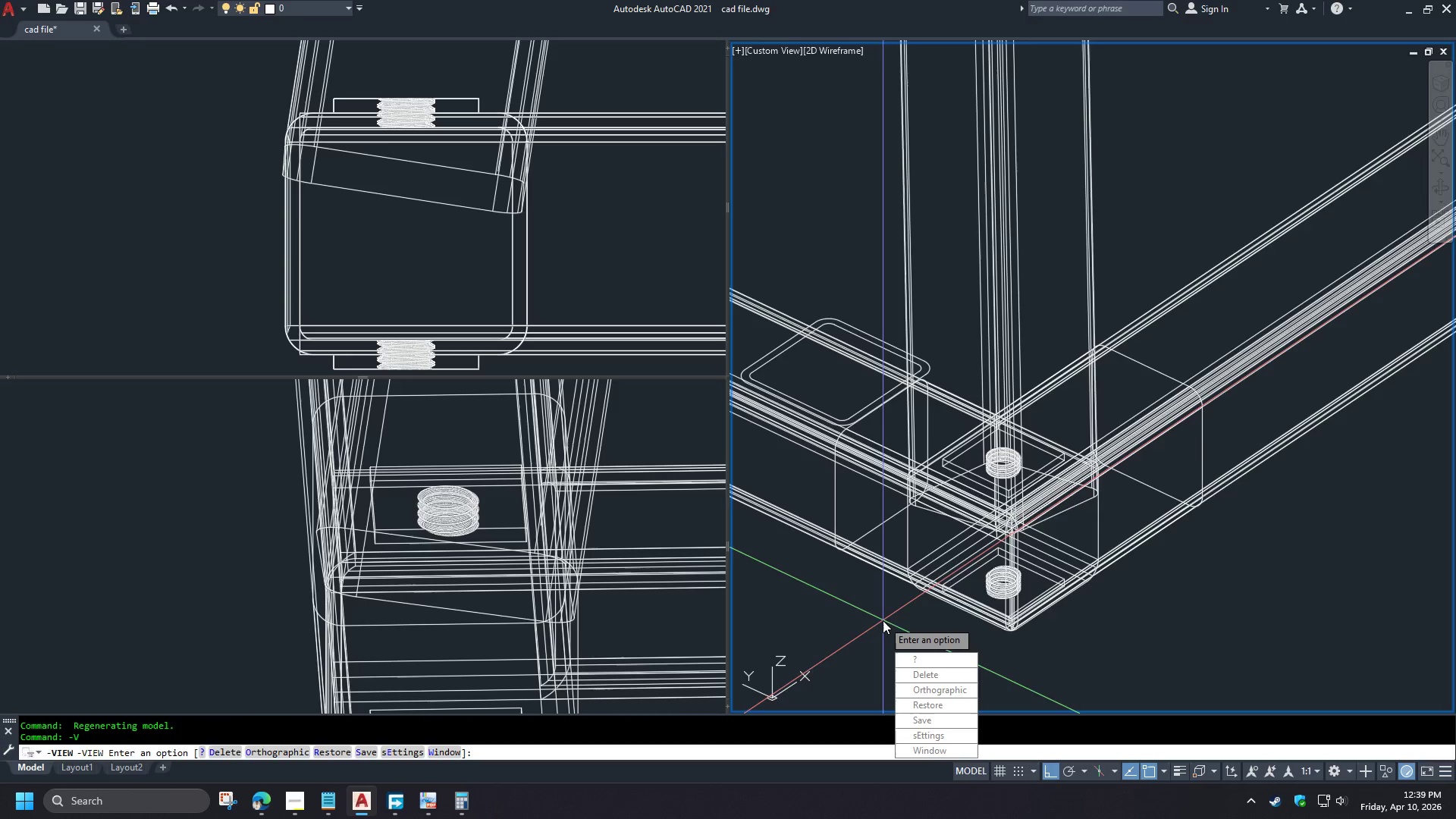 
key(T)
 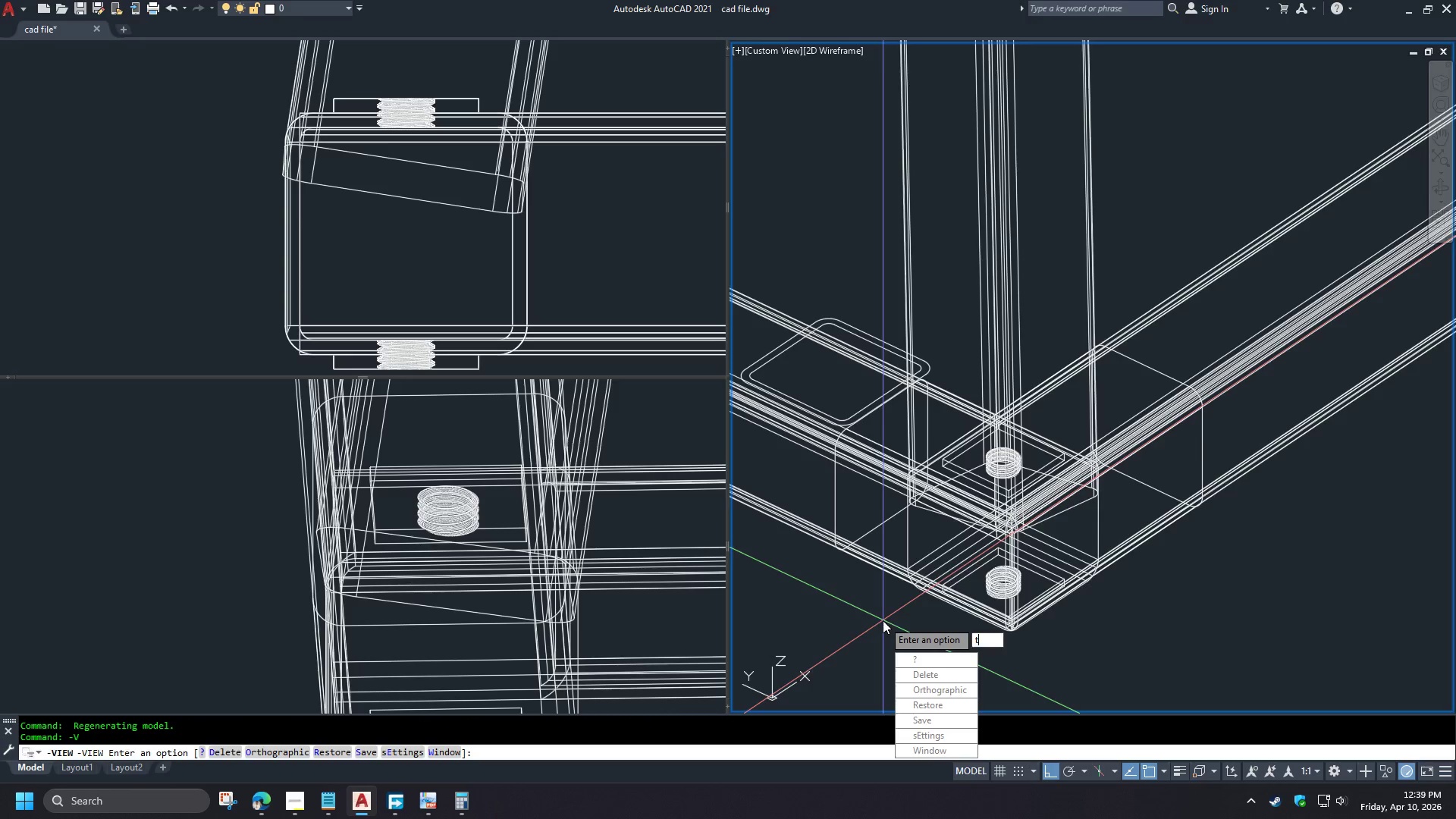 
key(Space)
 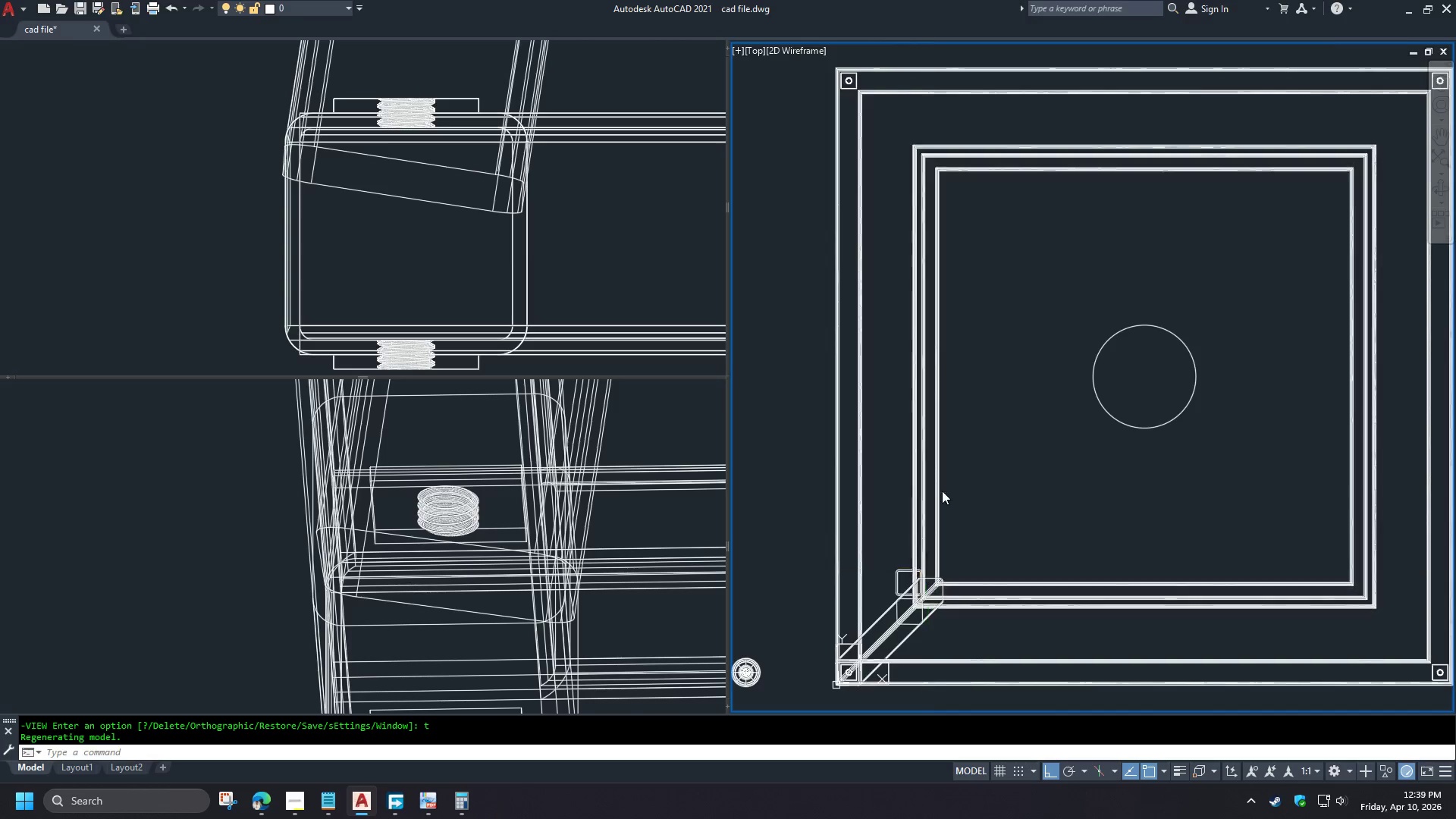 
scroll: coordinate [893, 539], scroll_direction: up, amount: 4.0
 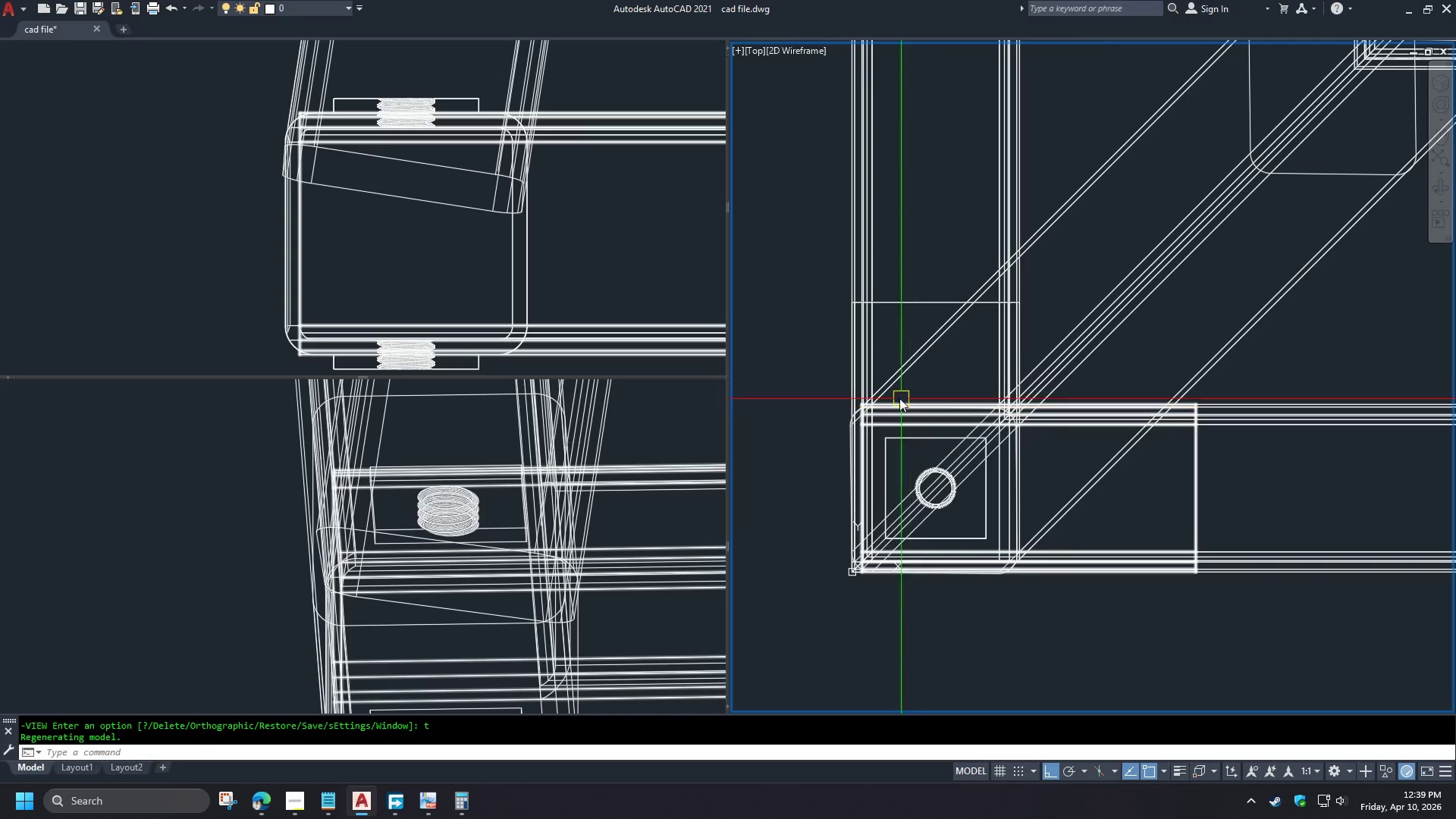 
left_click([891, 388])
 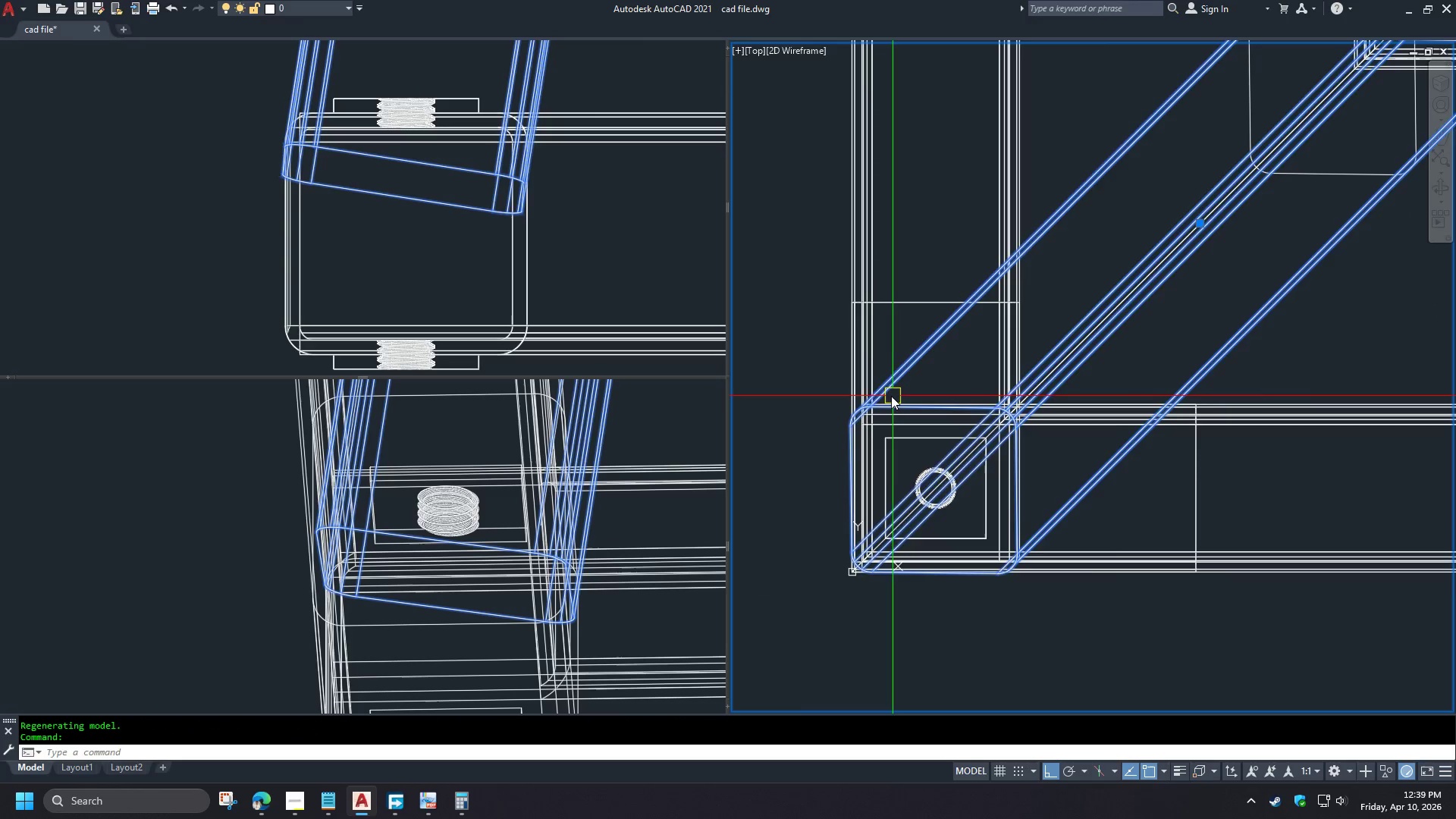 
scroll: coordinate [892, 403], scroll_direction: up, amount: 3.0
 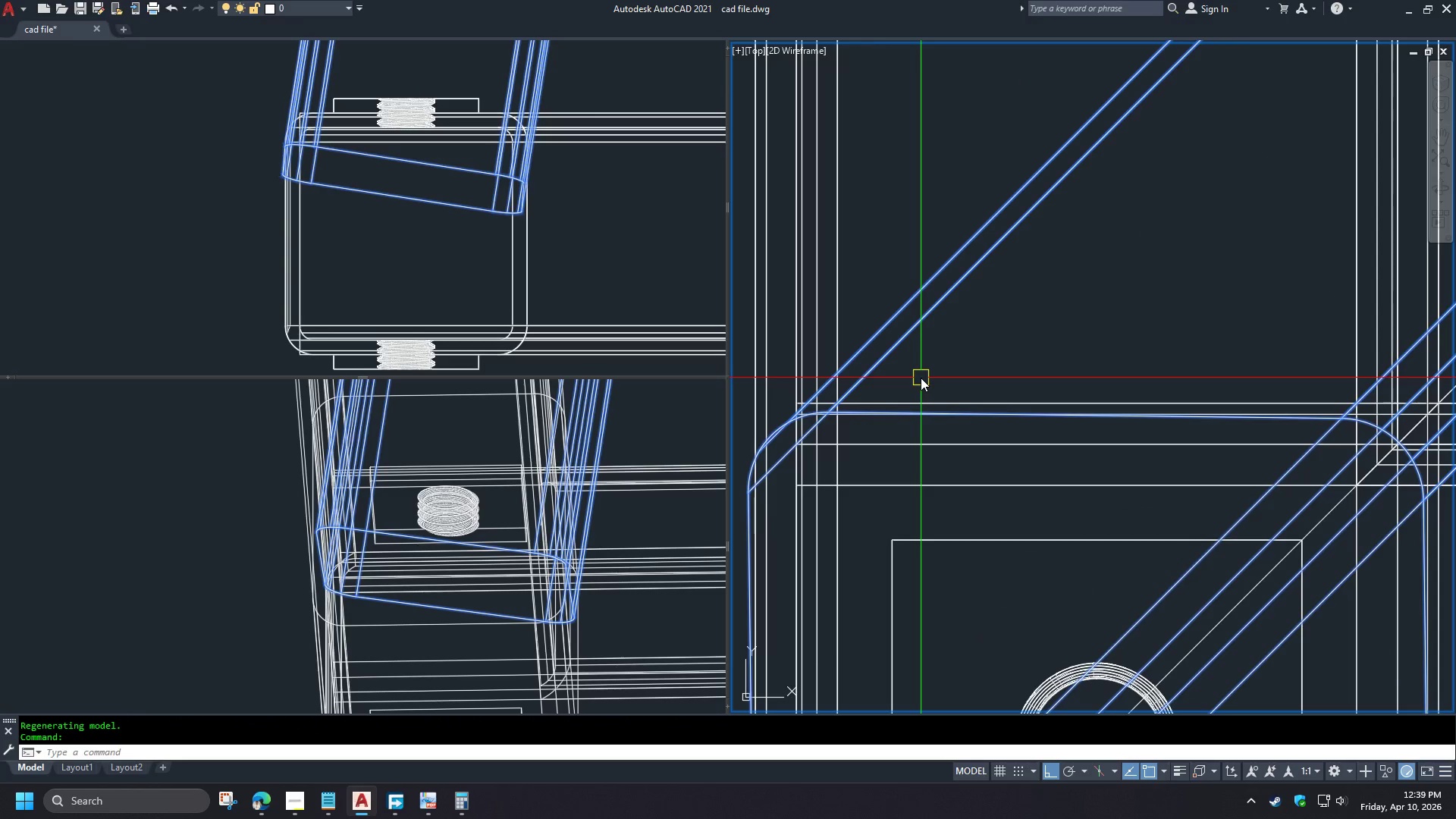 
key(S)
 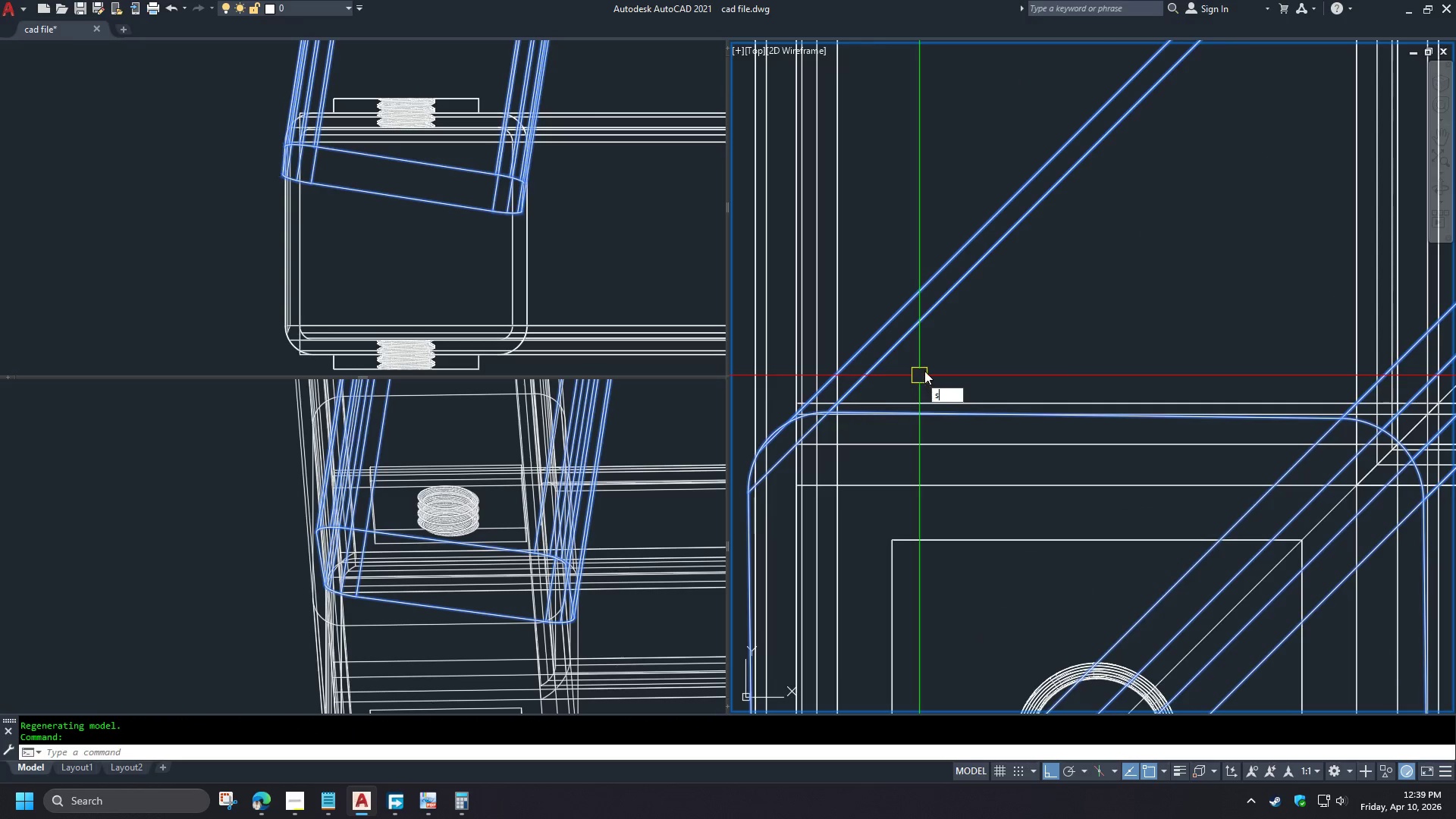 
type(li )
 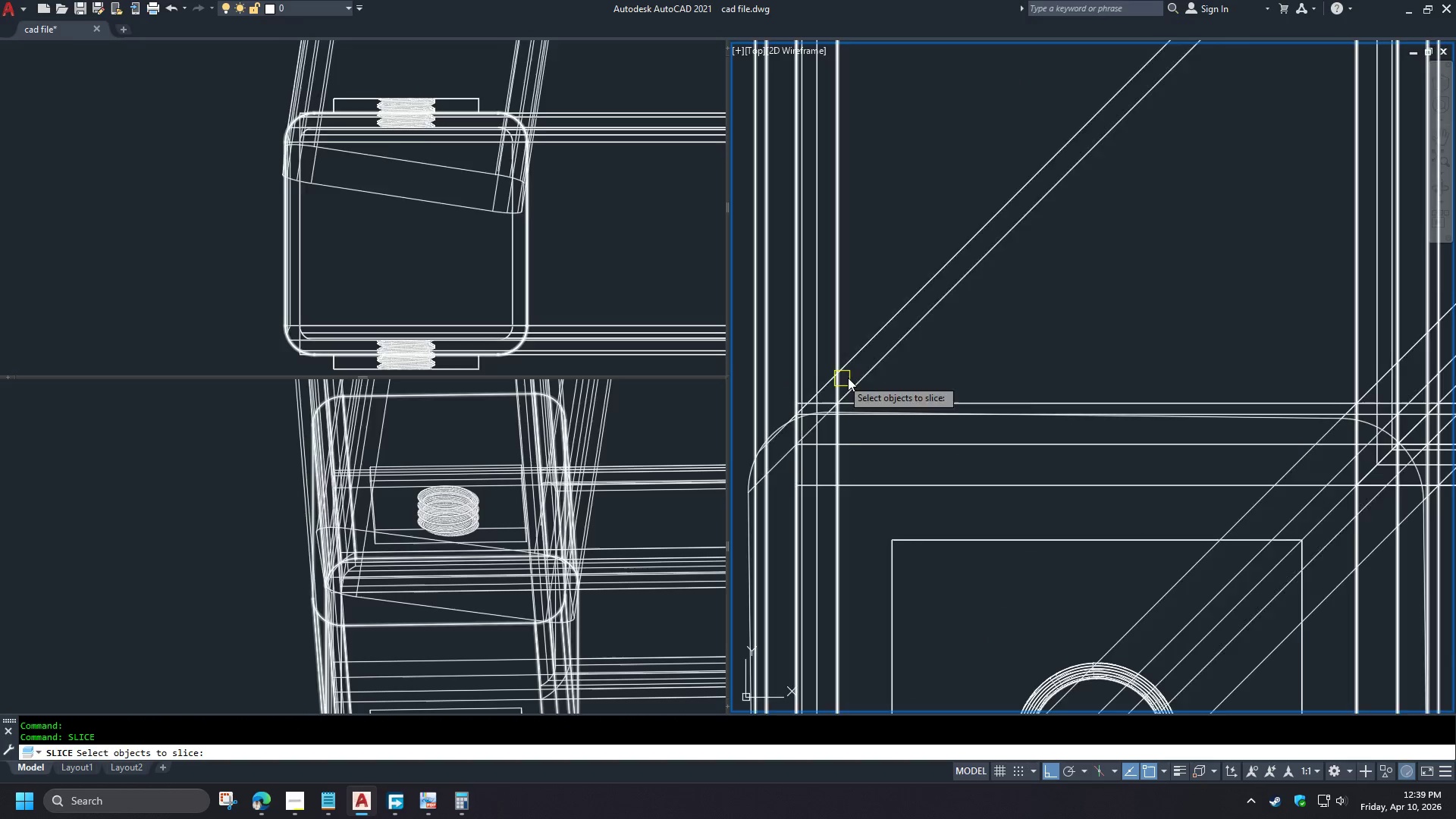 
left_click([855, 366])
 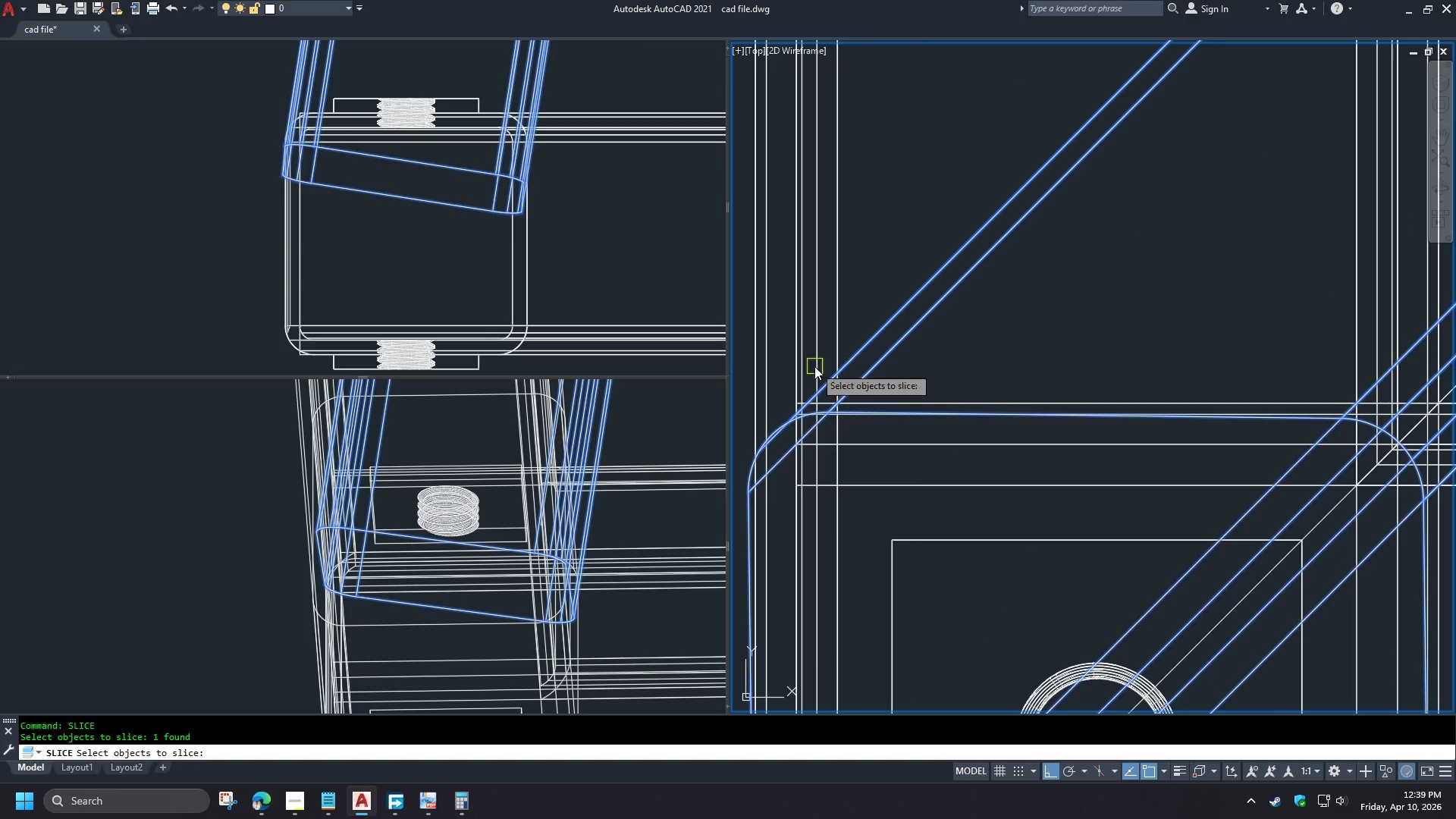 
key(Space)
 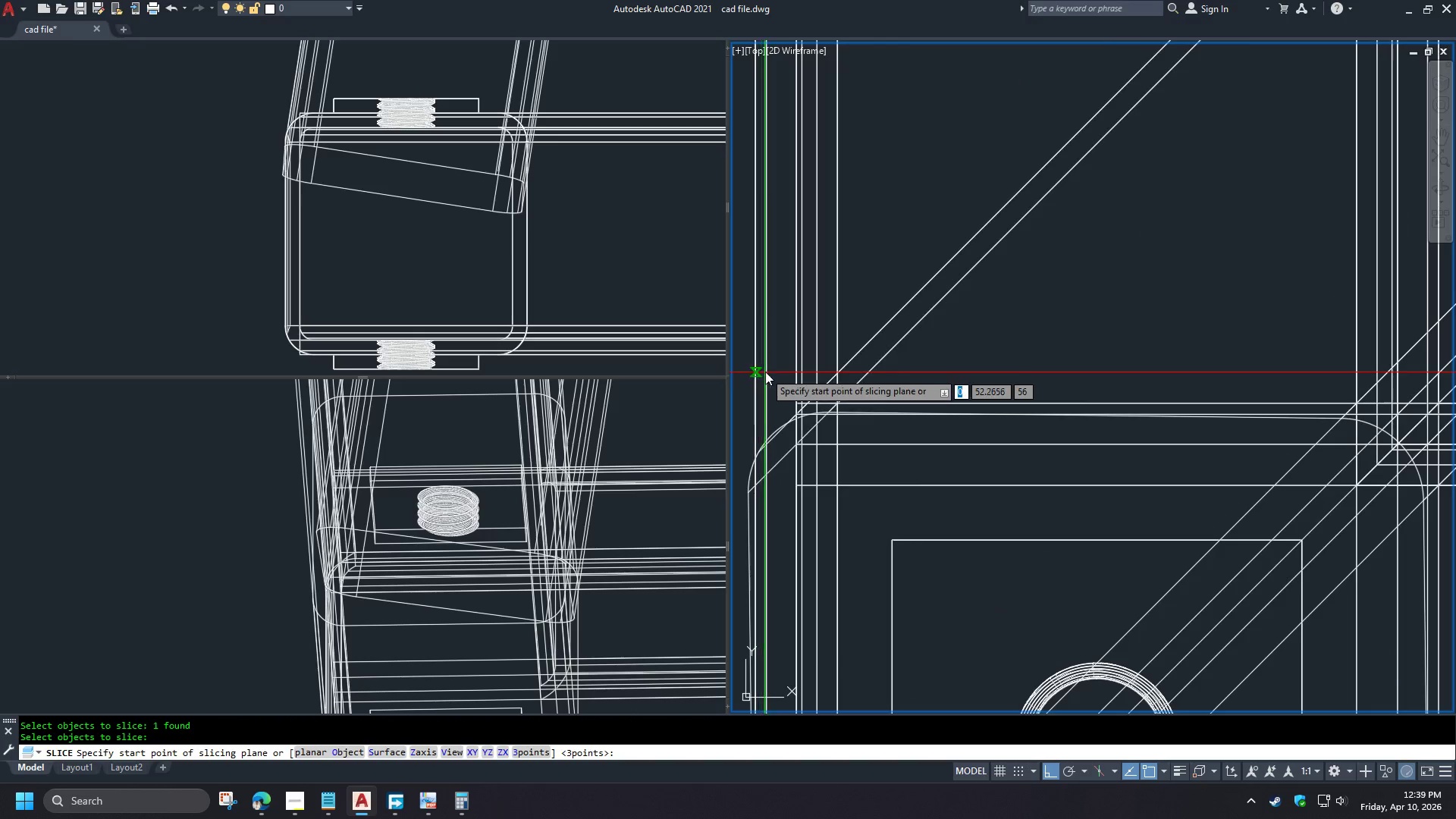 
scroll: coordinate [767, 296], scroll_direction: down, amount: 3.0
 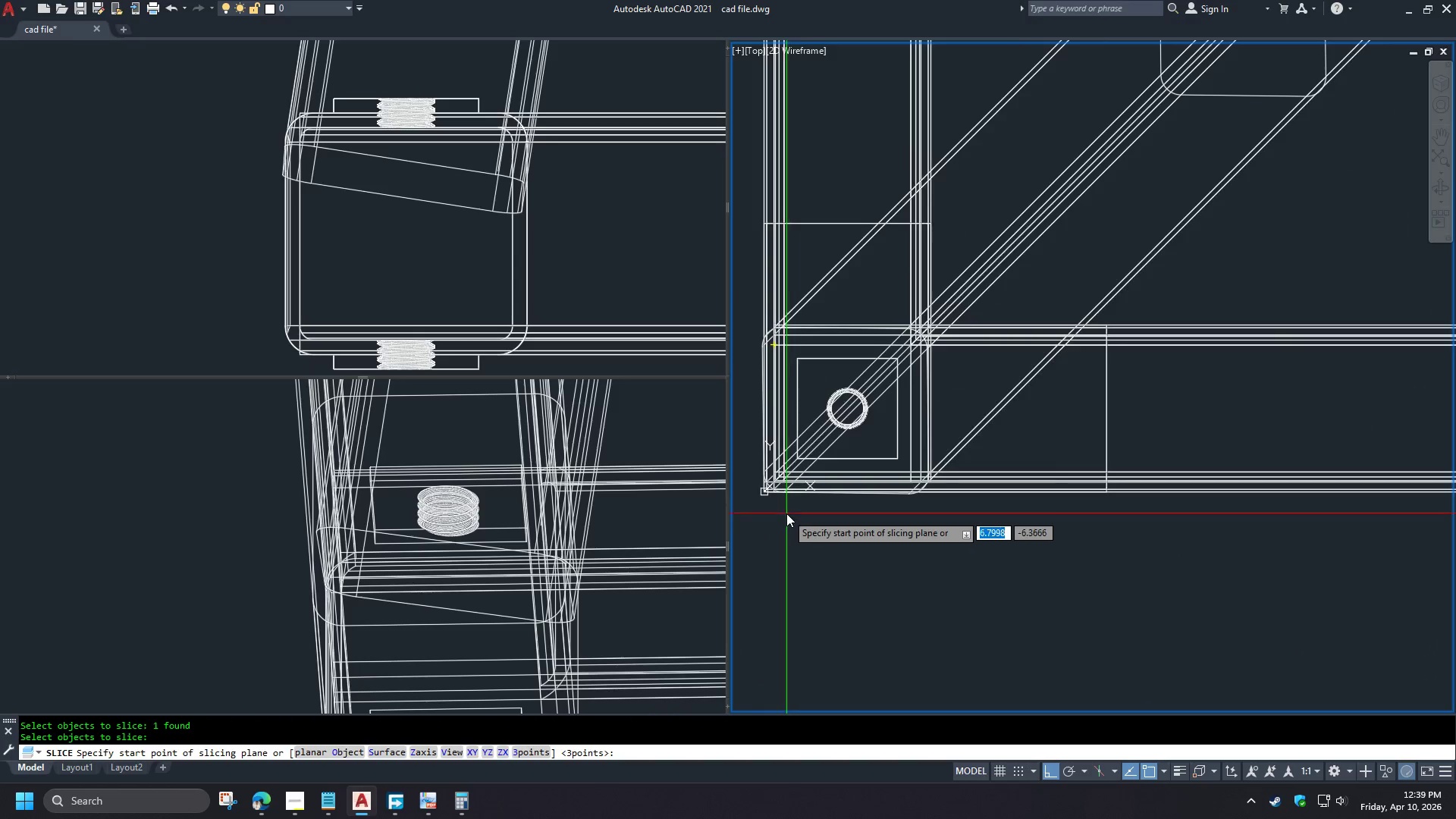 
scroll: coordinate [784, 513], scroll_direction: up, amount: 2.0
 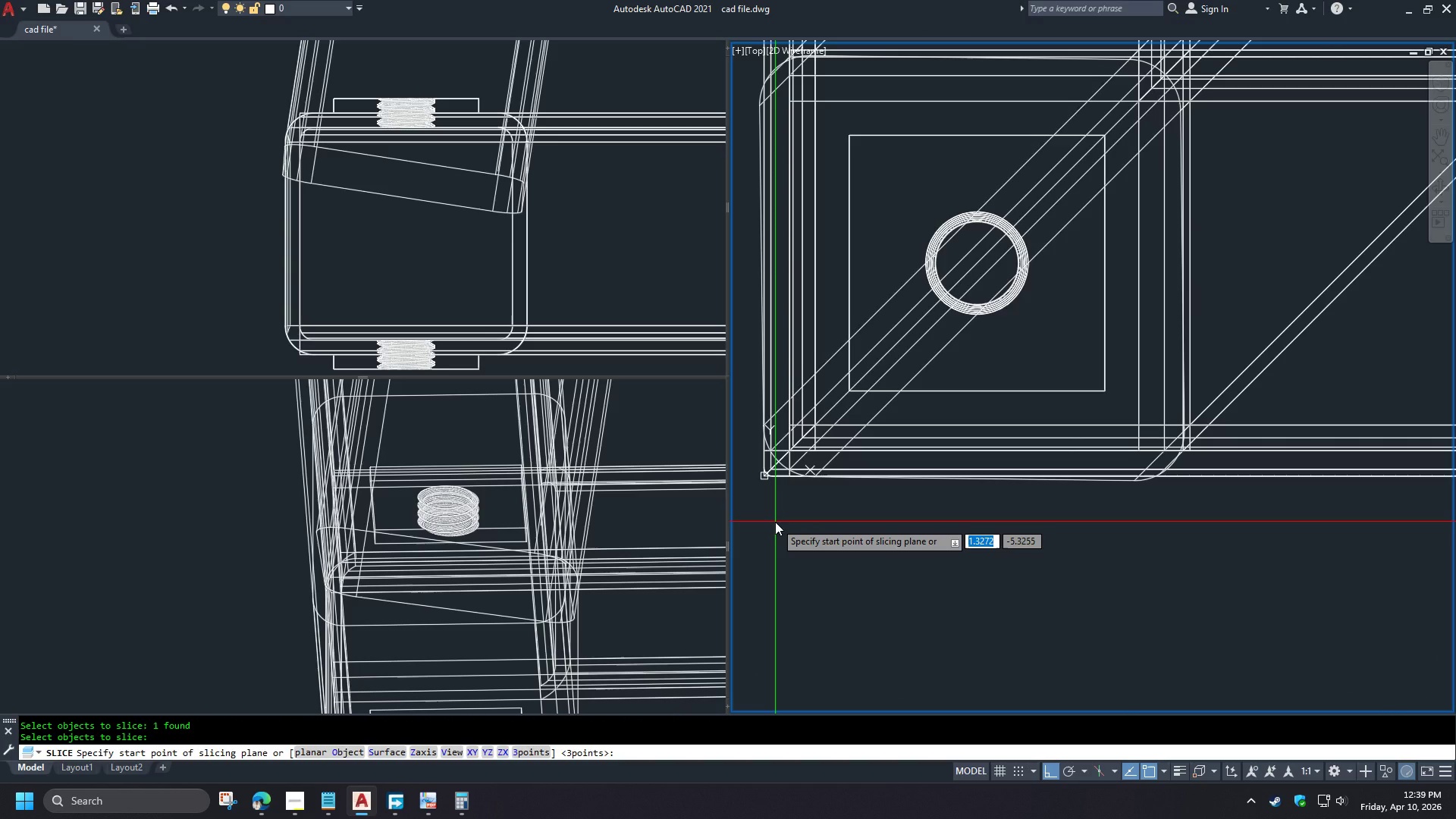 
left_click([775, 522])
 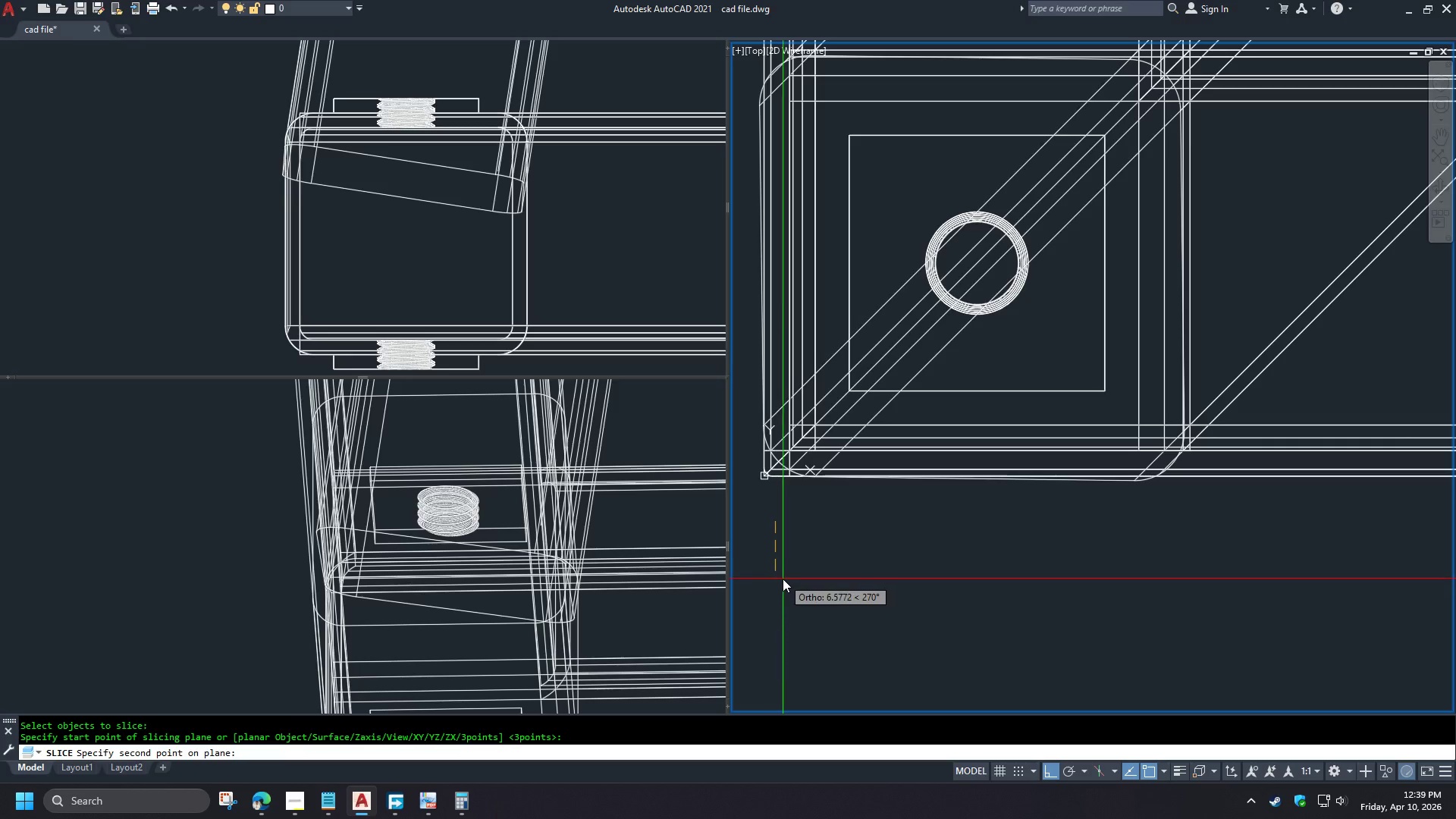 
left_click([783, 579])
 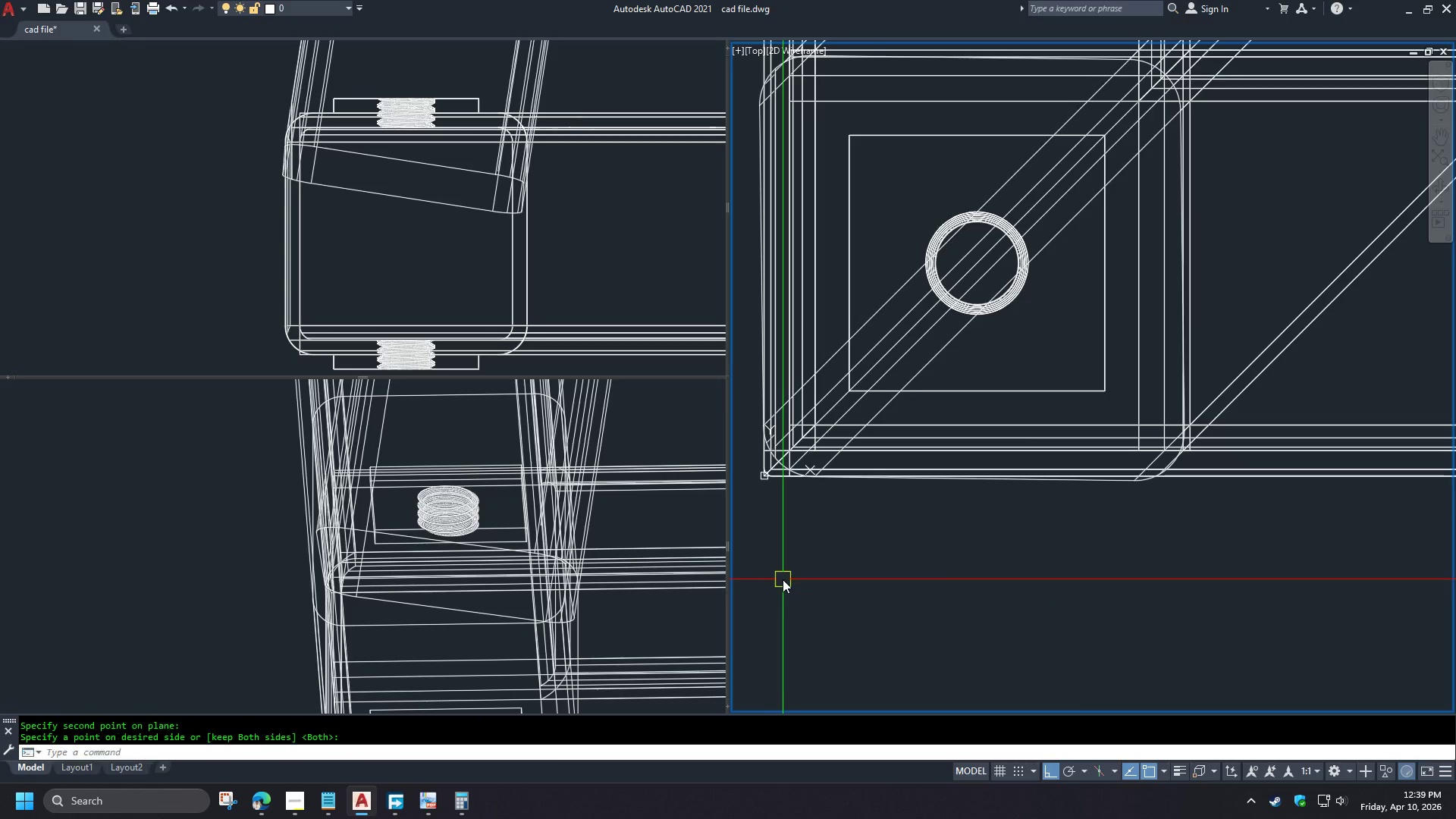 
key(Space)
 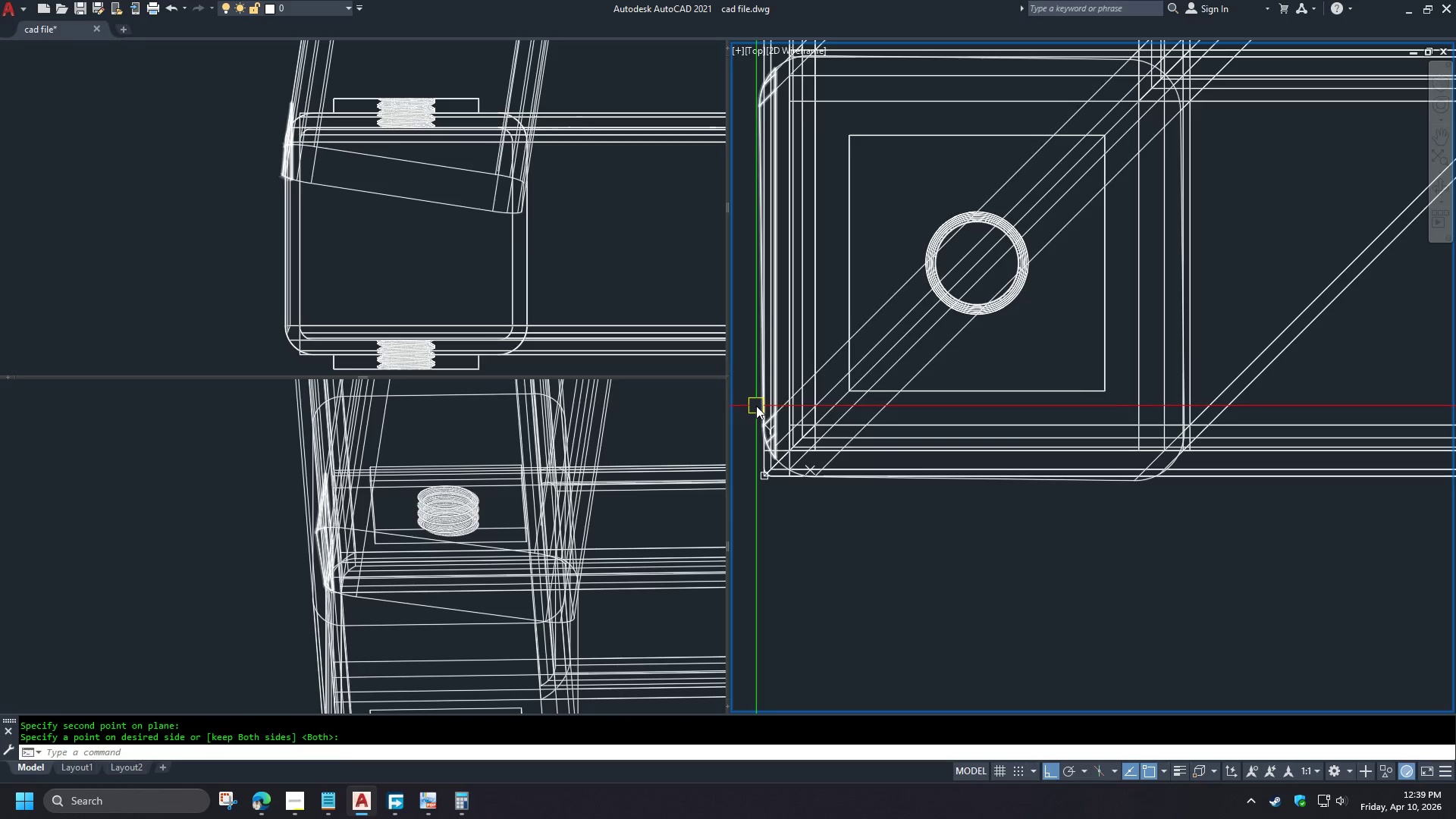 
left_click([756, 406])
 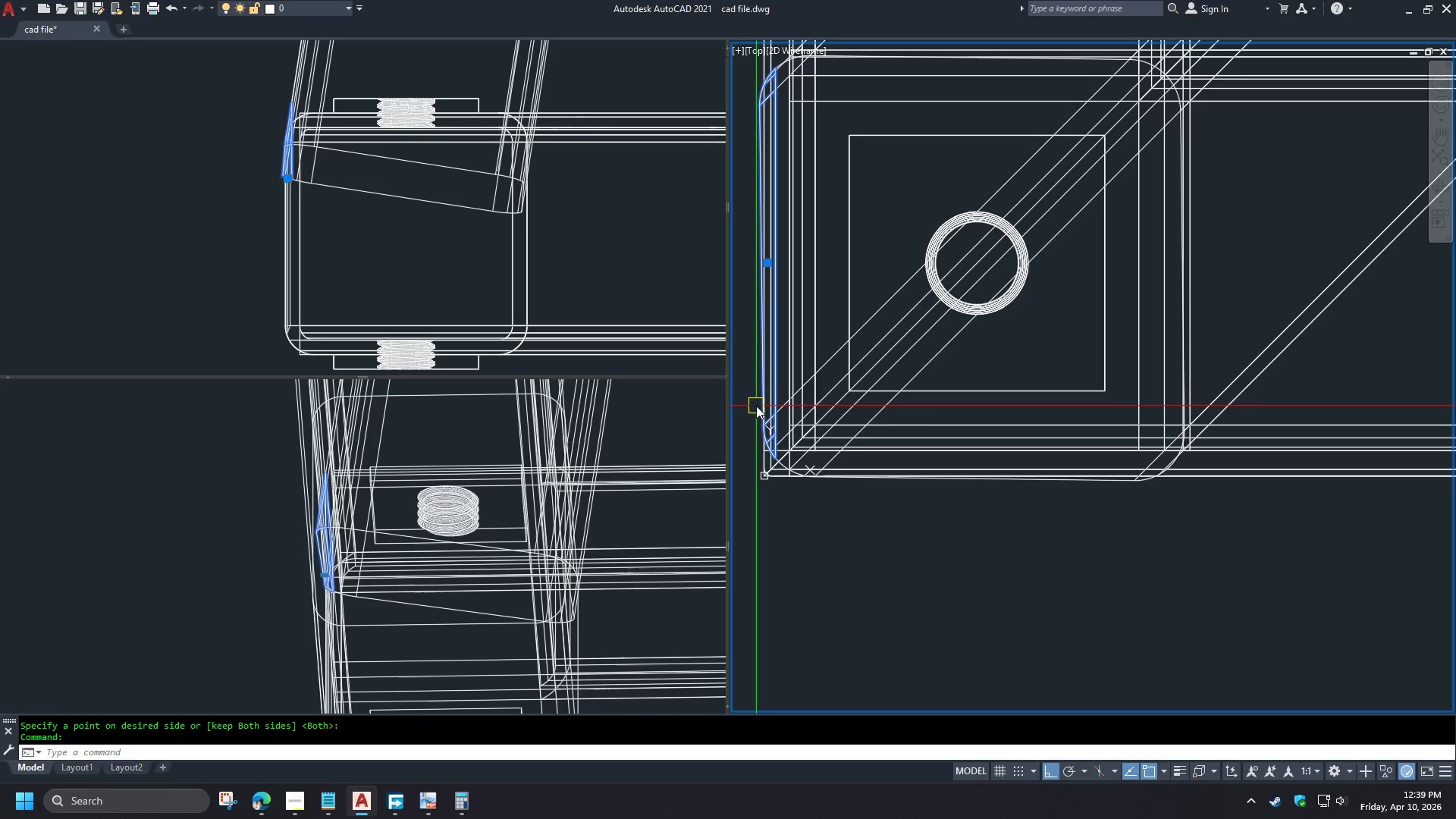 
key(E)
 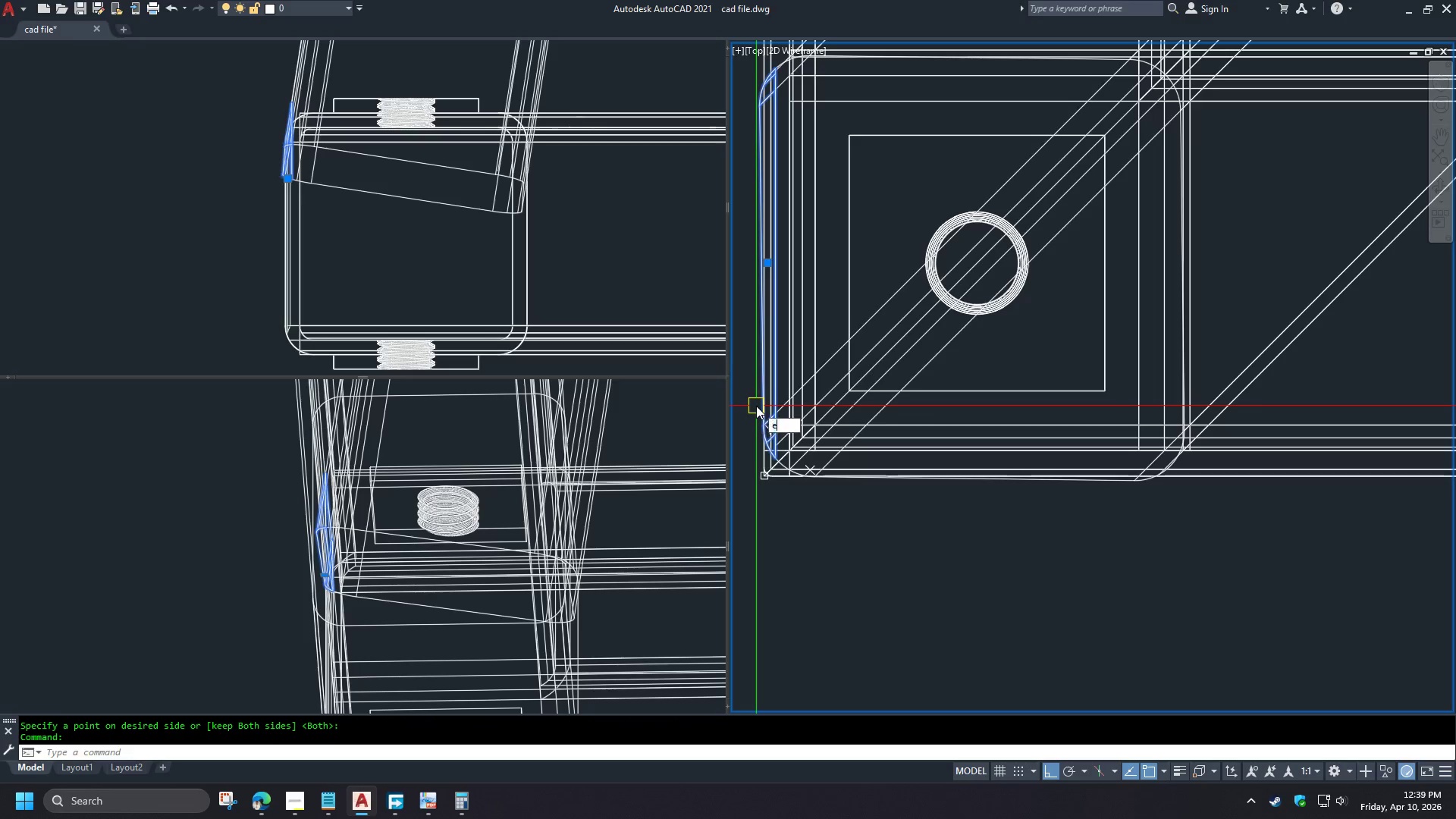 
key(Space)
 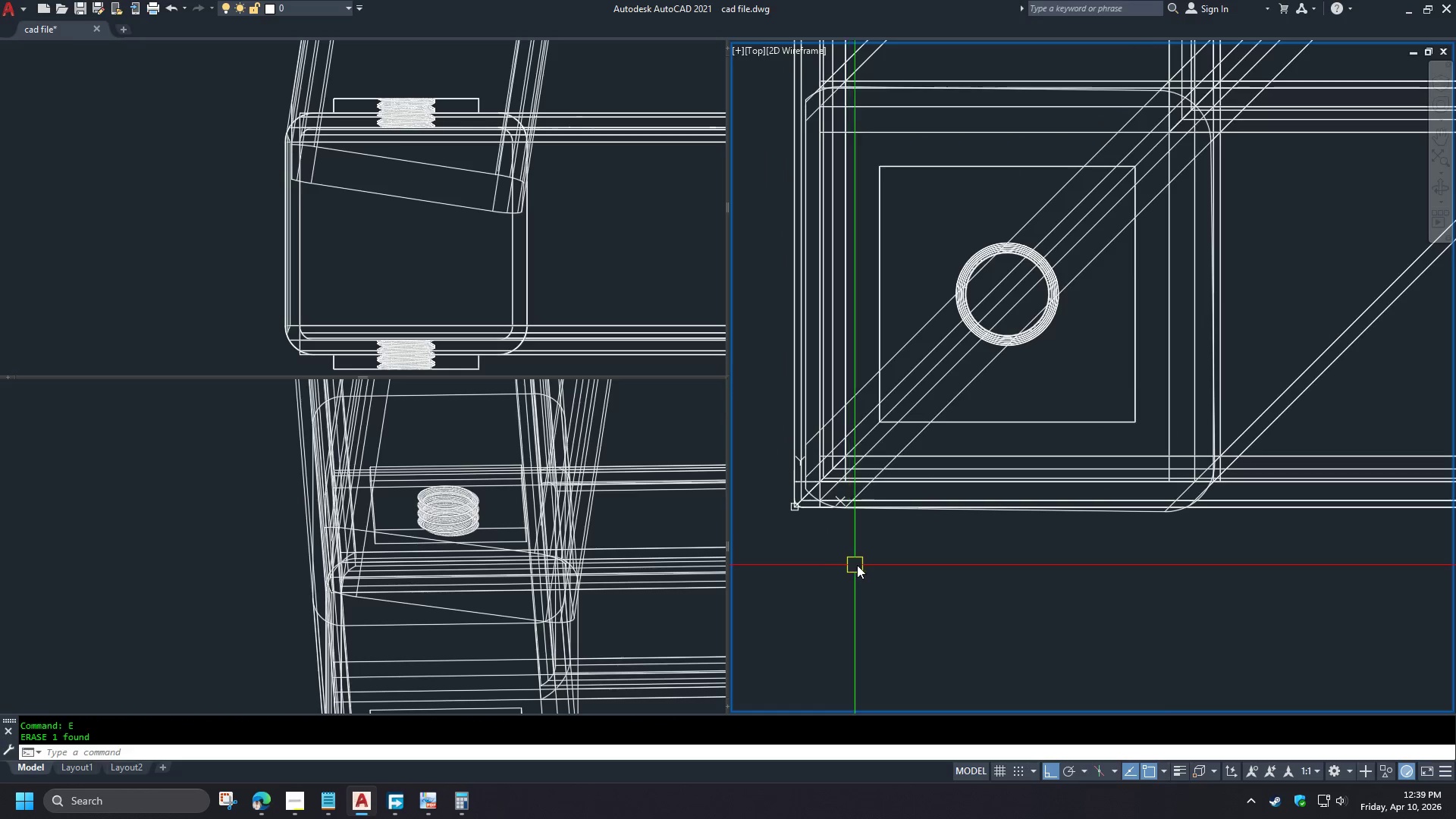 
type(sli )
 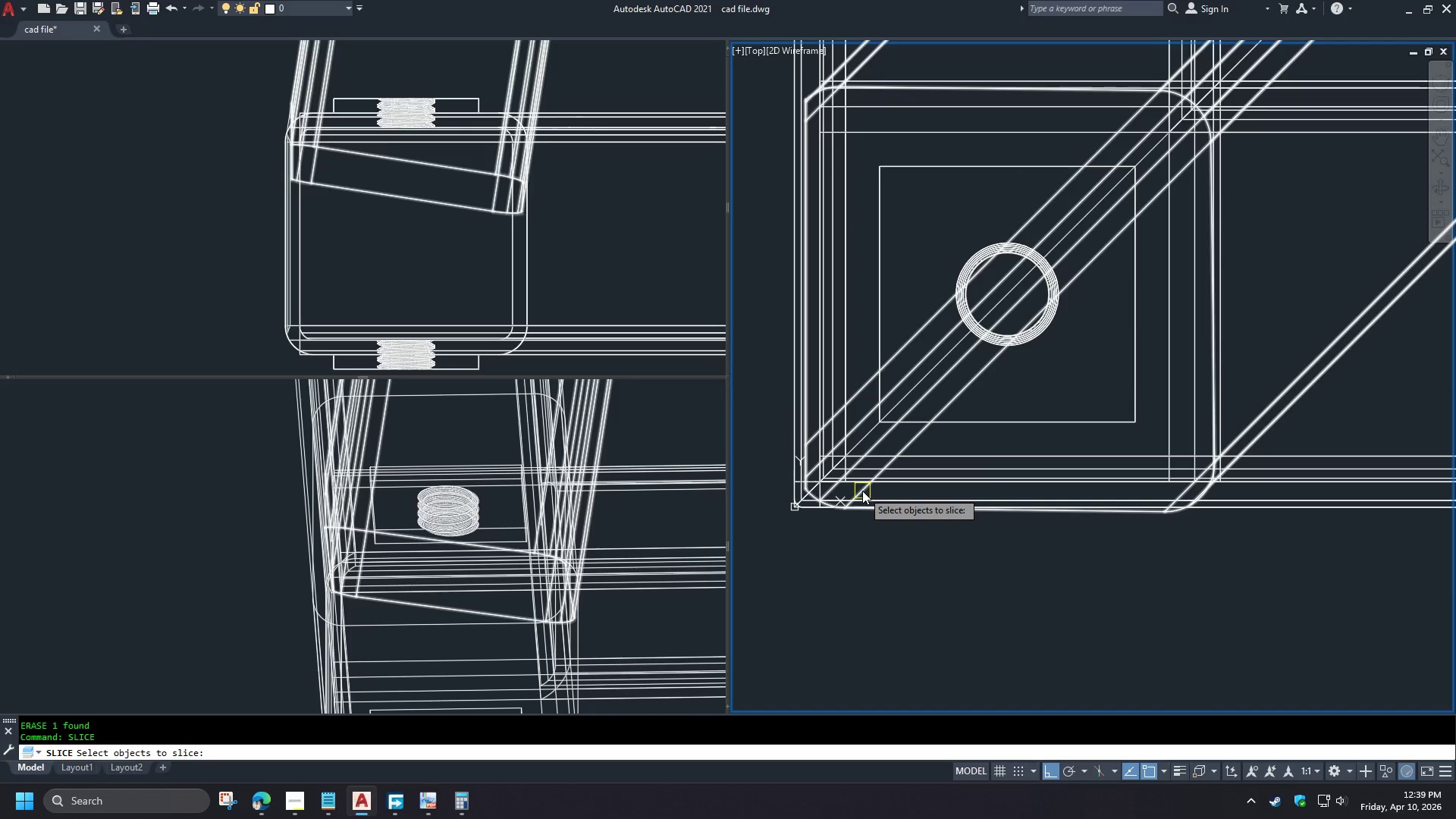 
left_click([862, 491])
 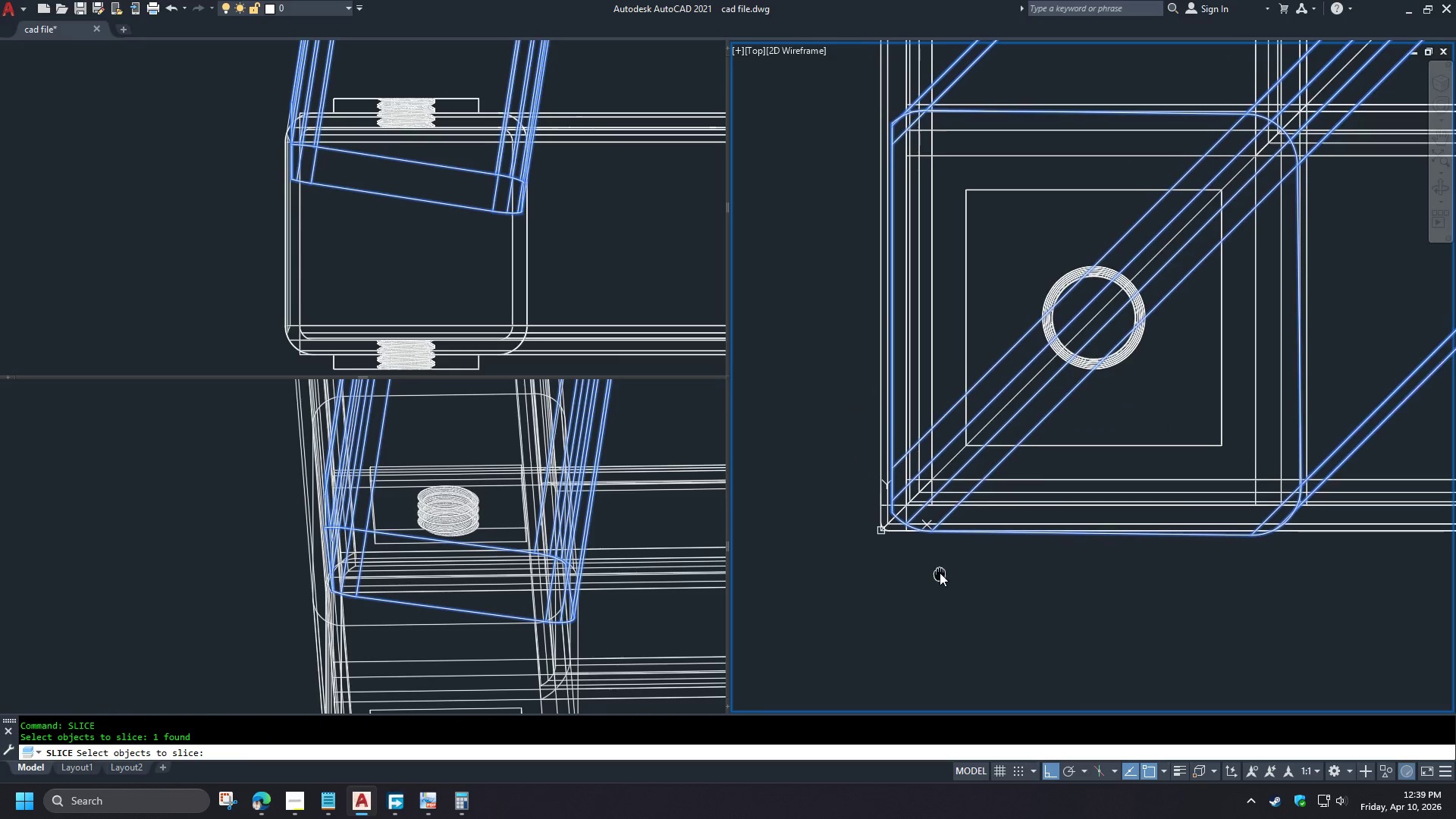 
key(Space)
 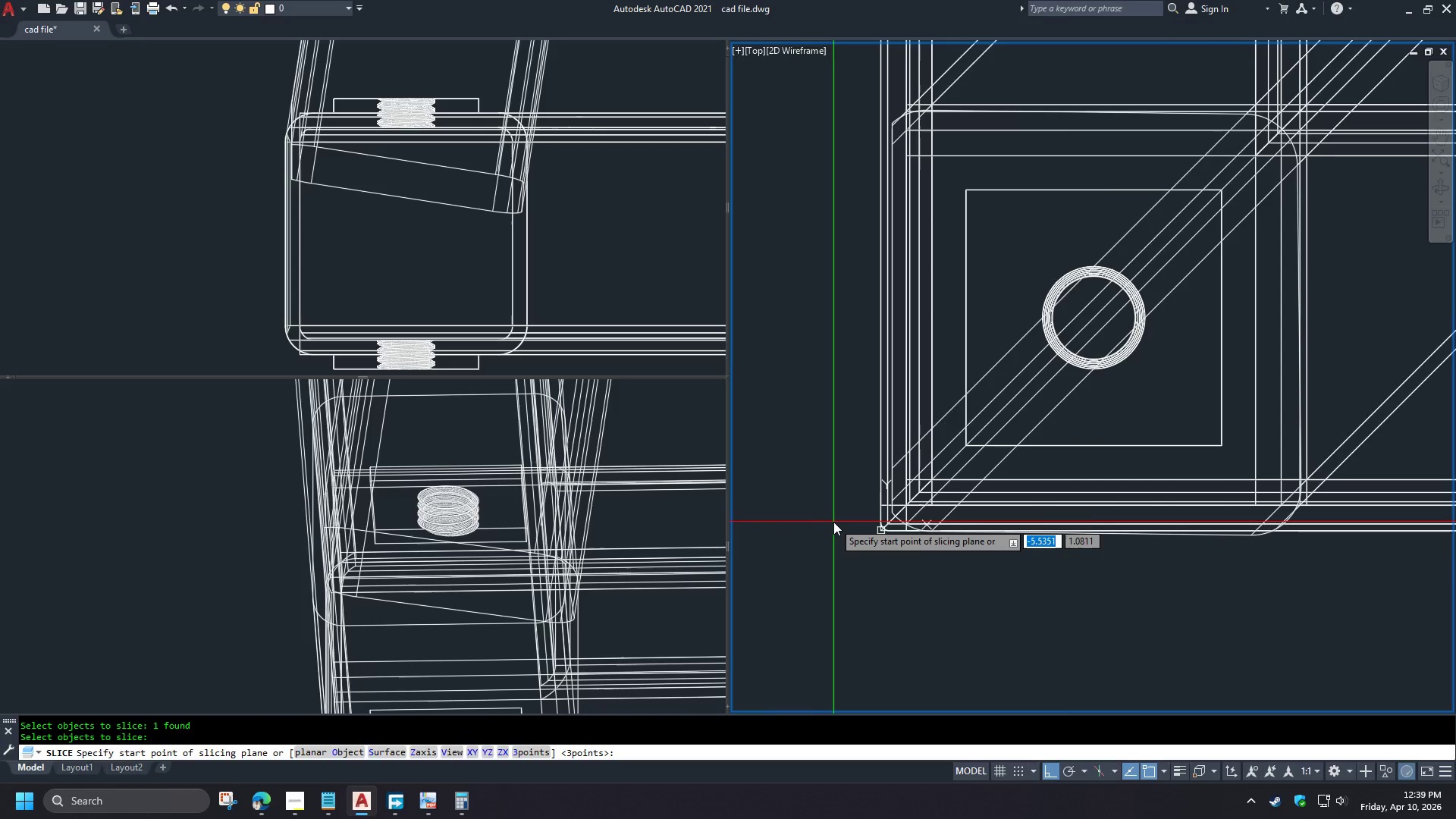 
left_click([834, 519])
 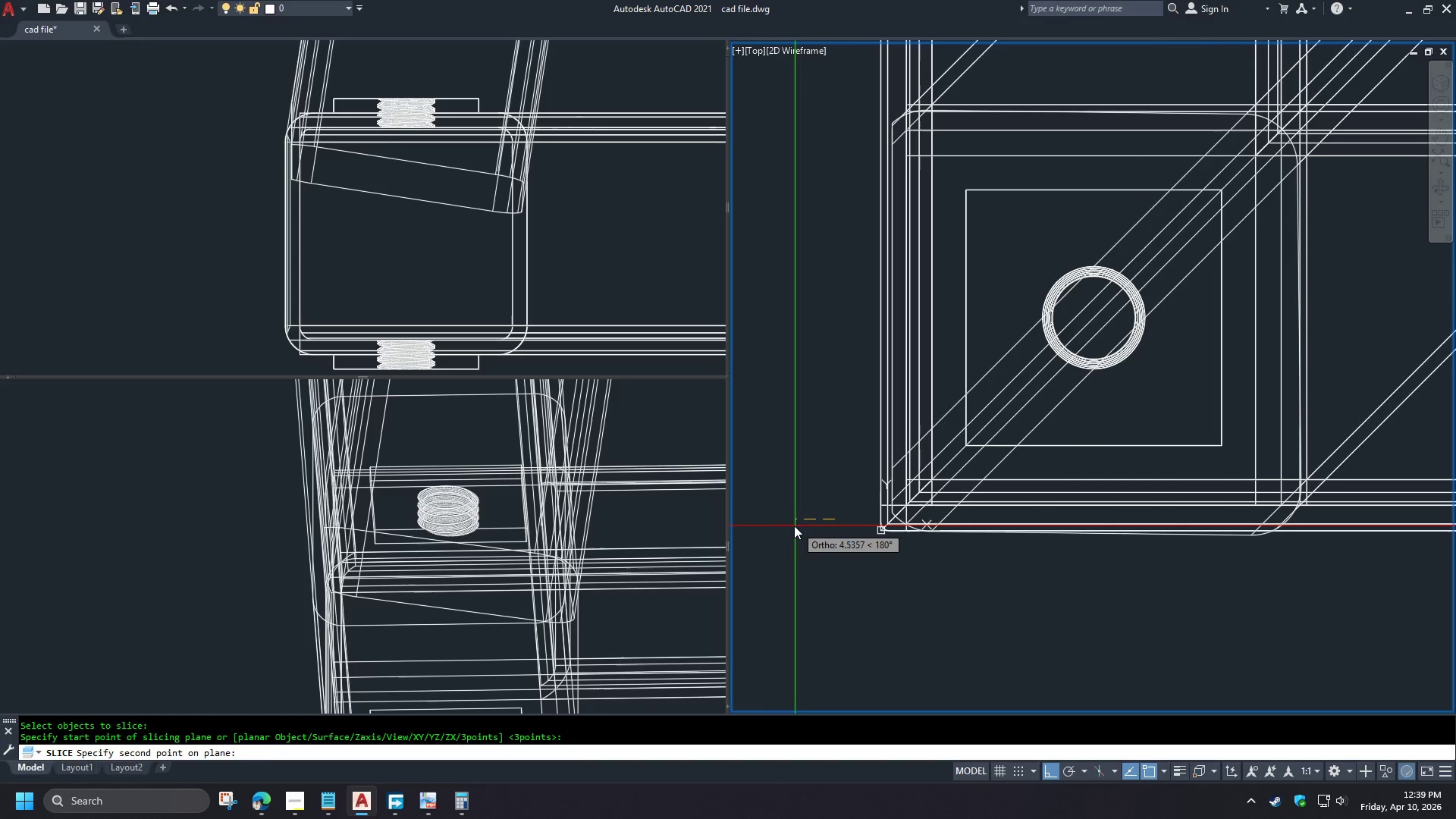 
left_click([792, 526])
 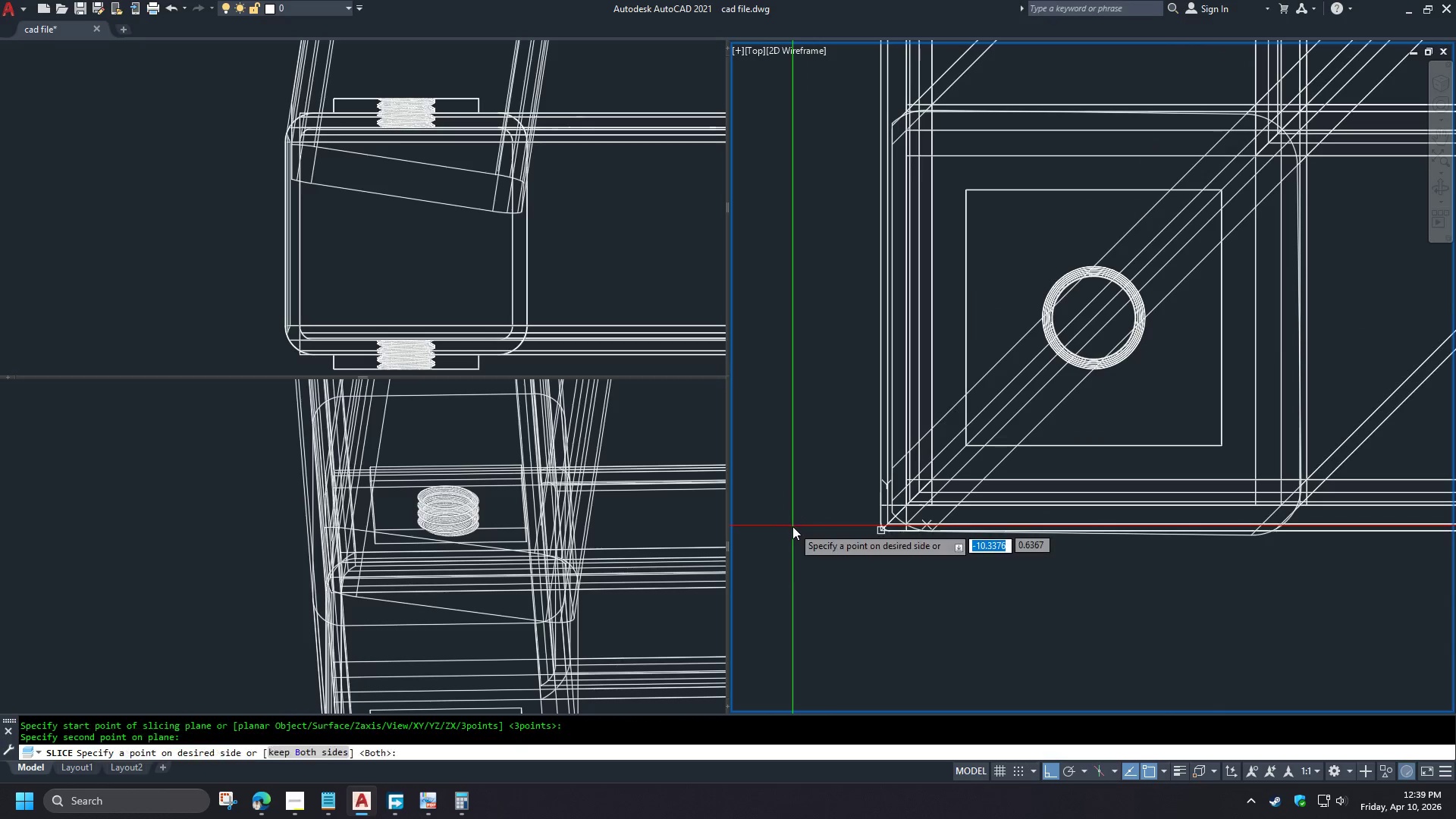 
key(Space)
 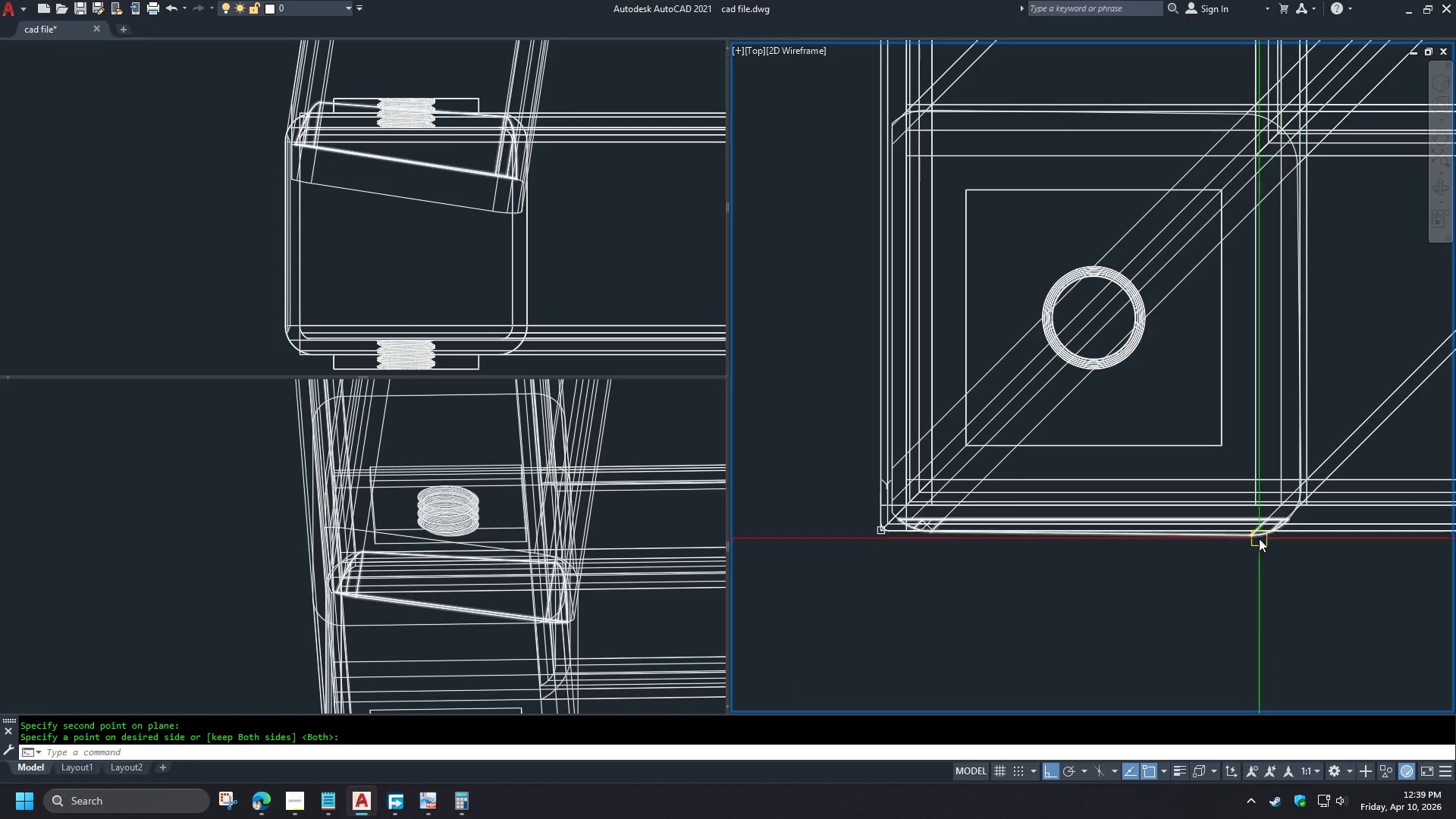 
left_click([1259, 538])
 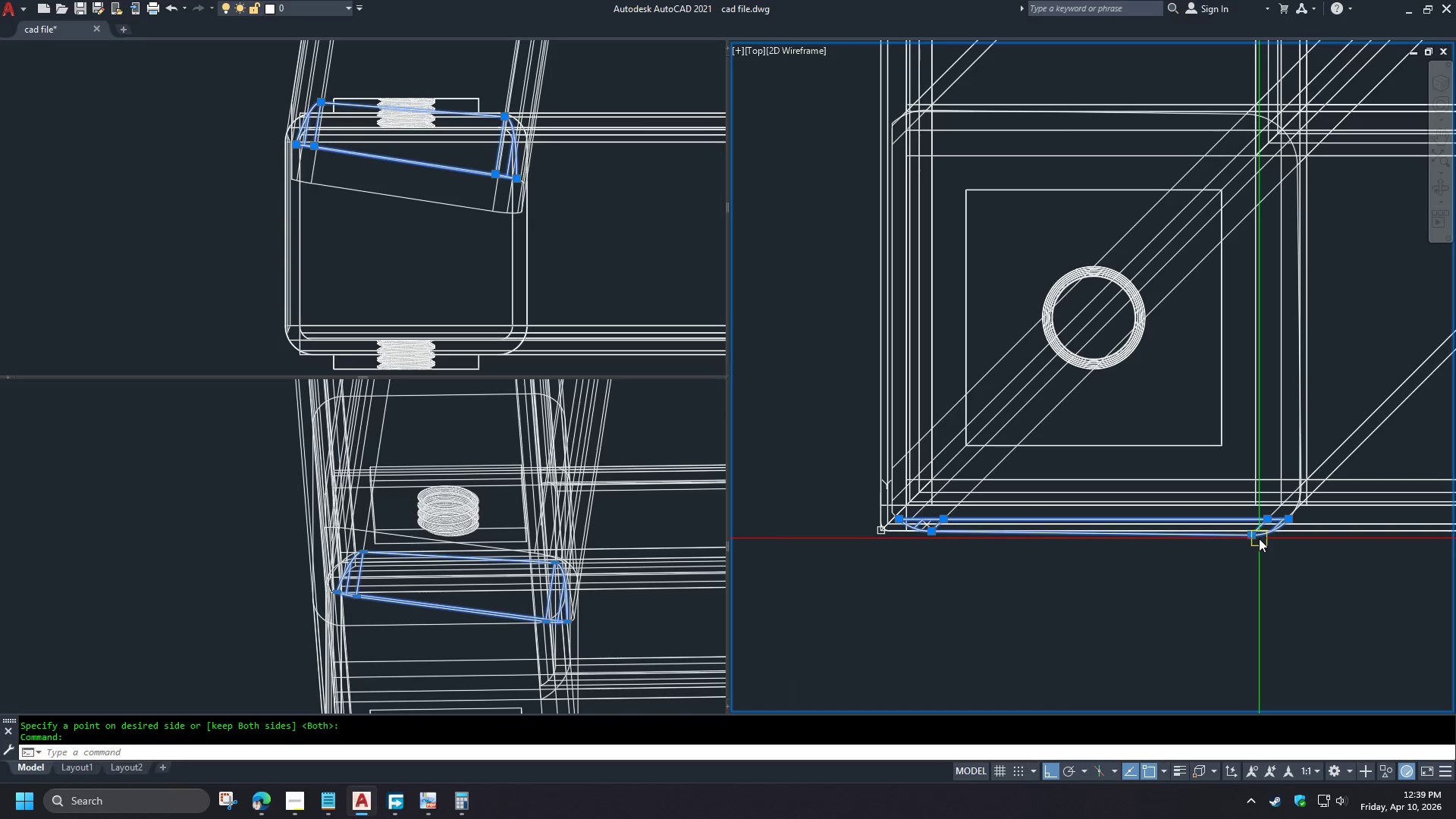 
key(E)
 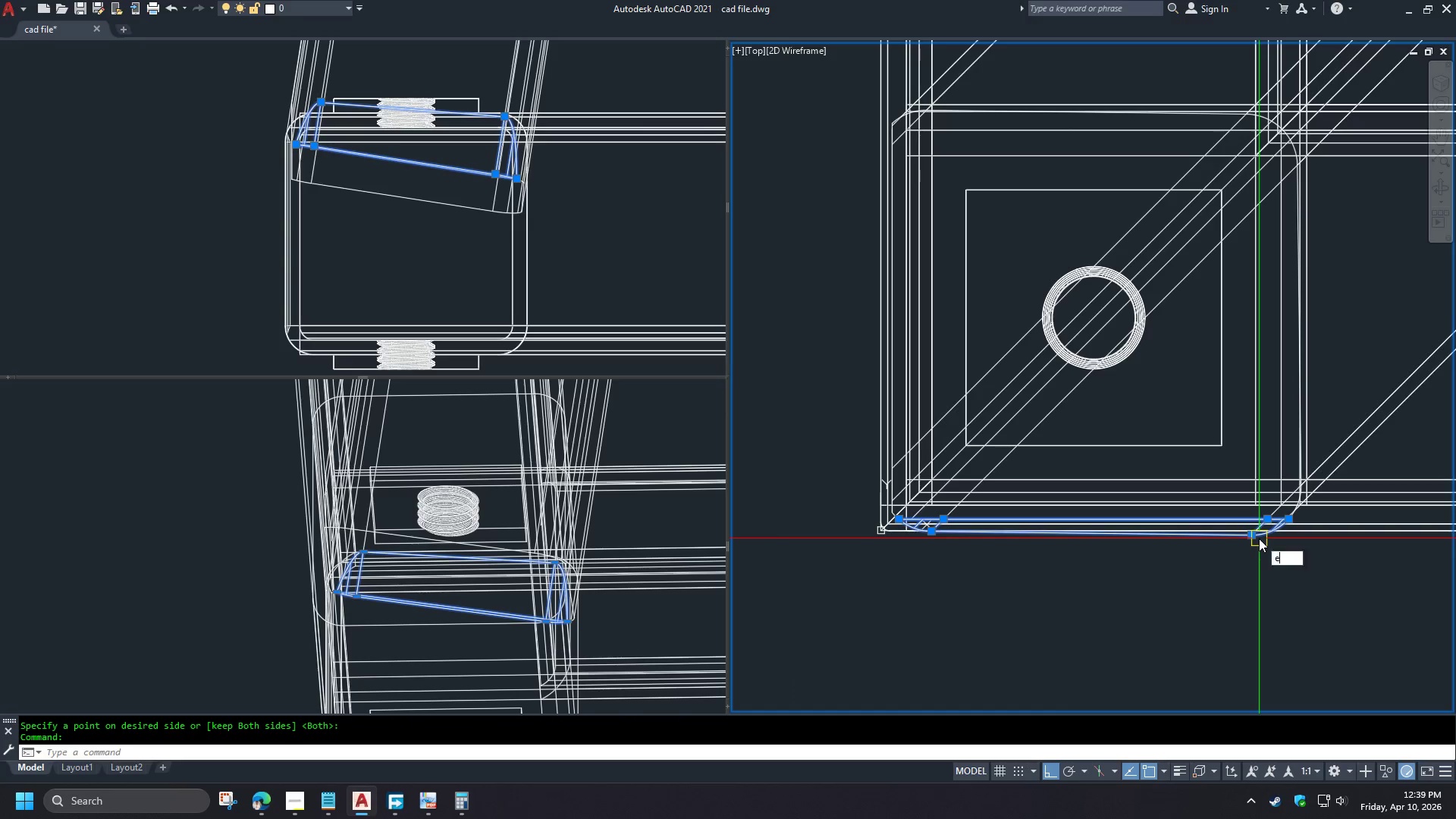 
key(Space)
 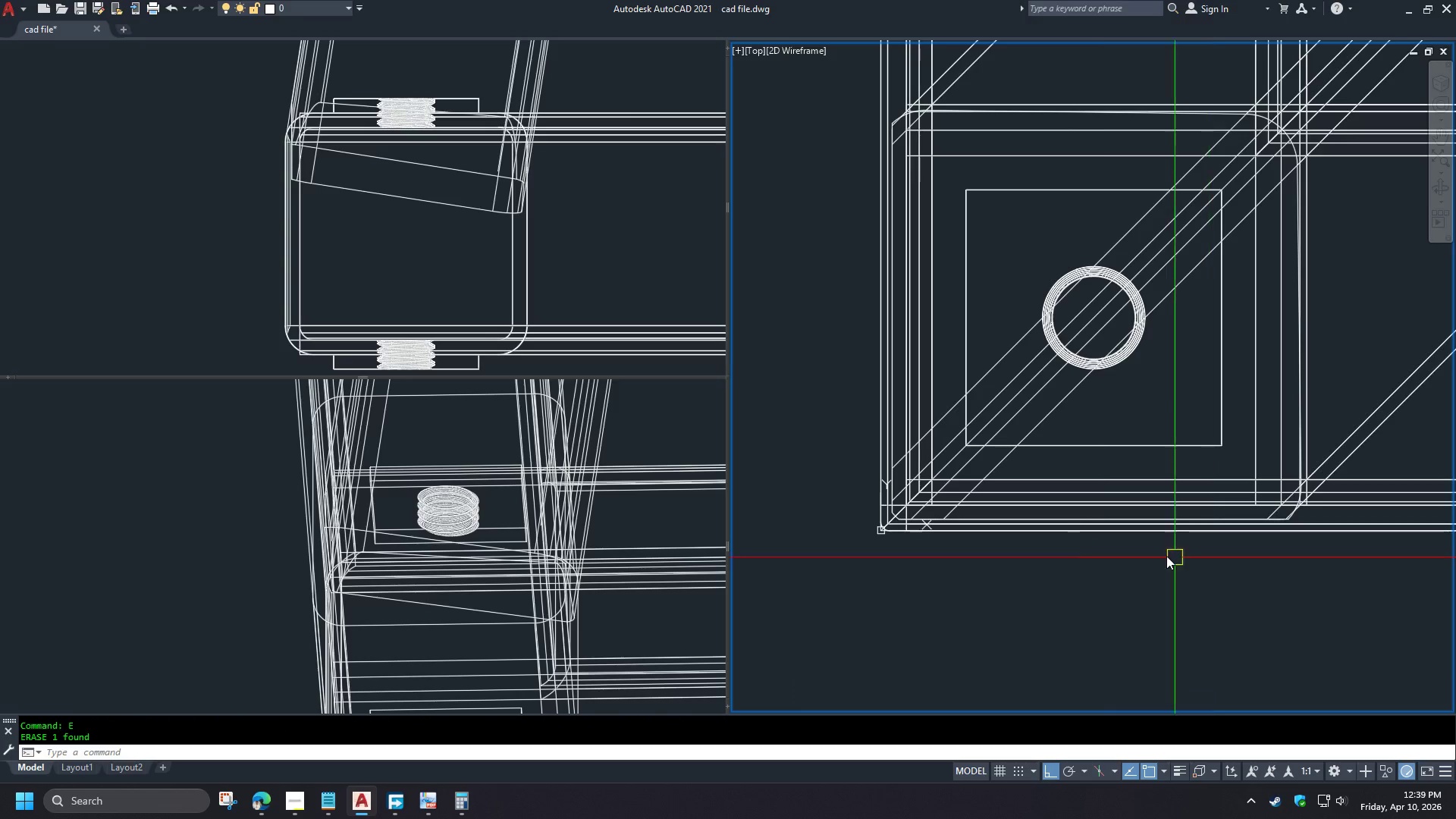 
left_click([634, 603])
 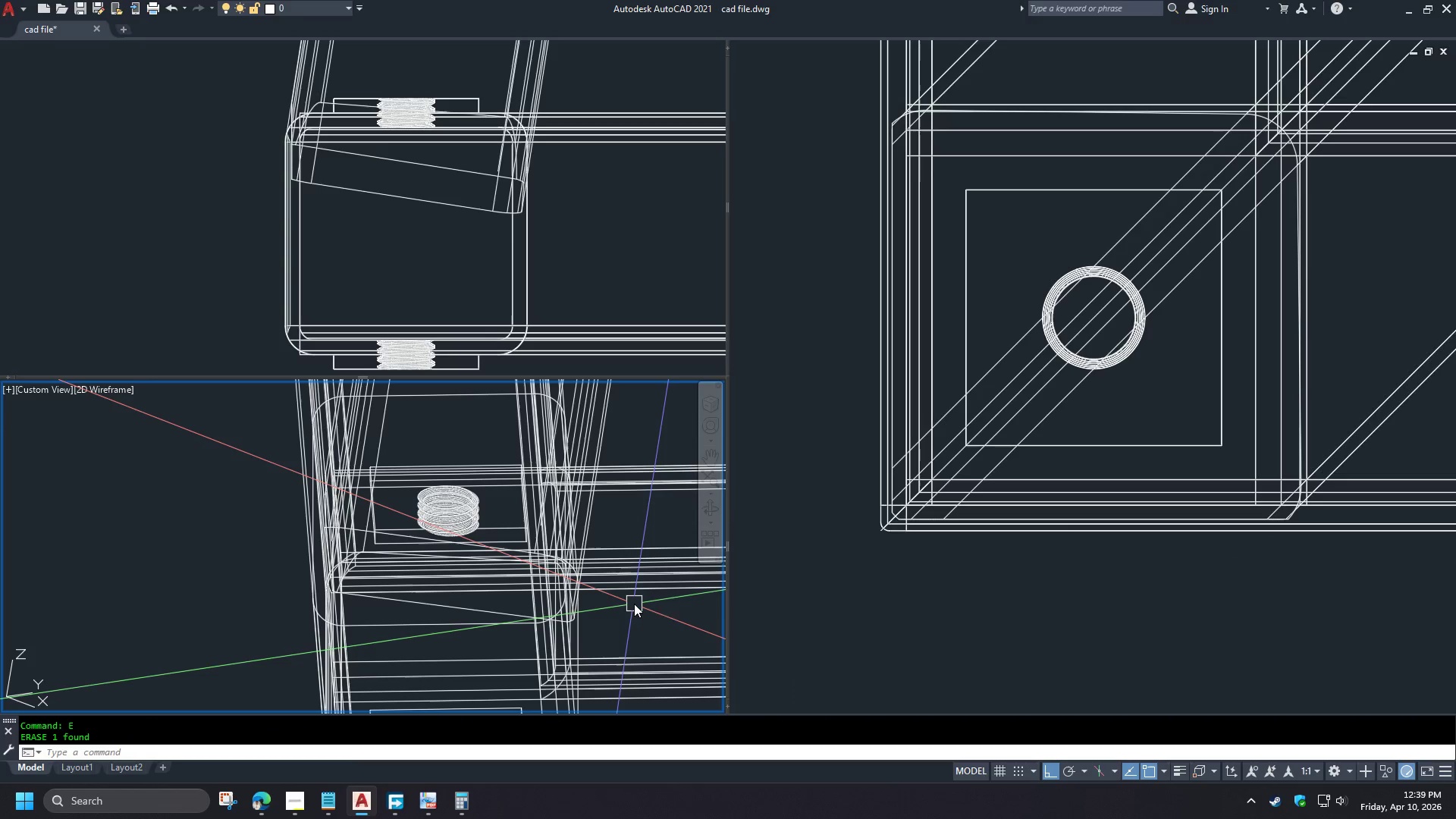 
type(vs s )
 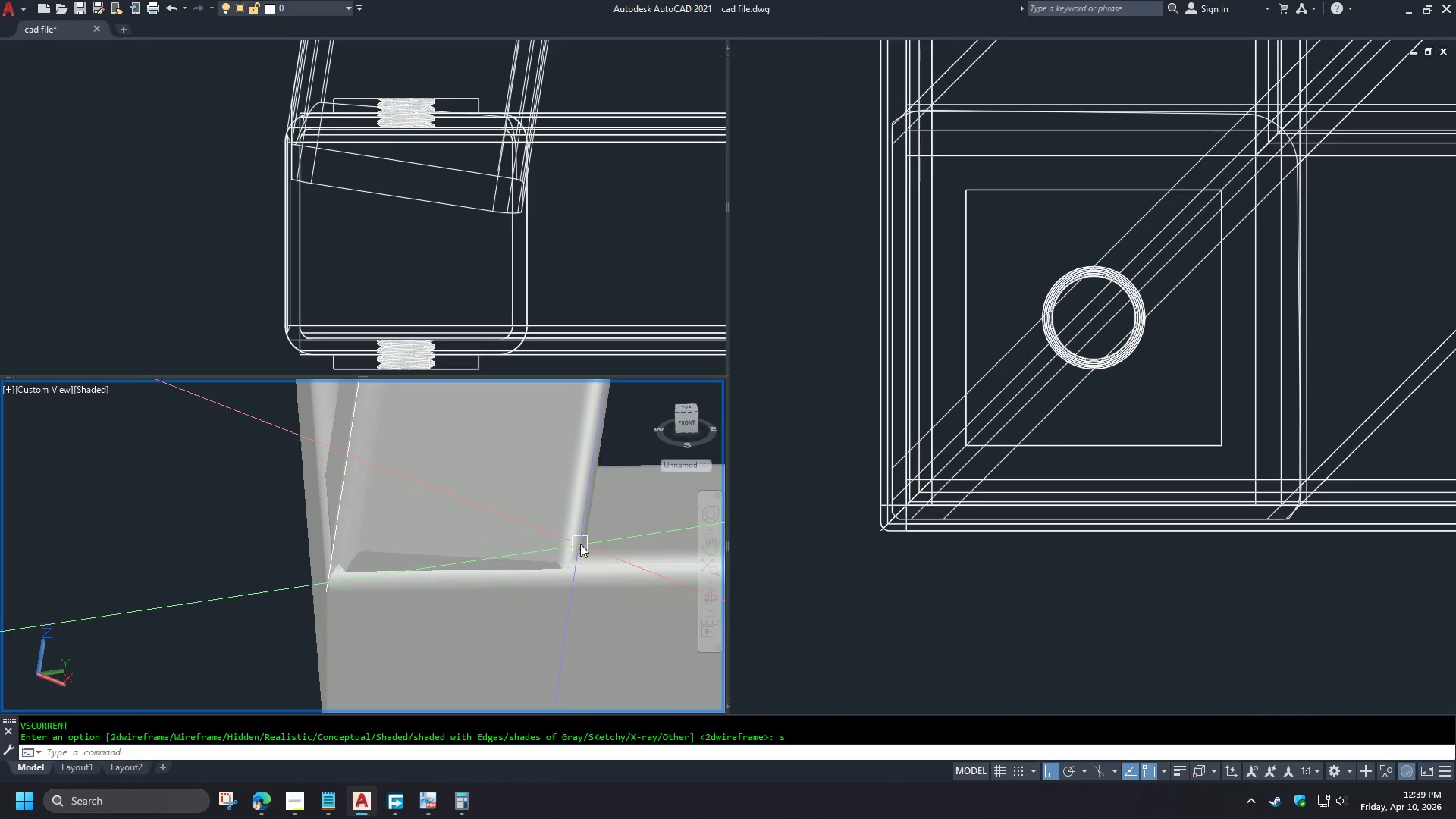 
hold_key(key=ShiftLeft, duration=1.5)
 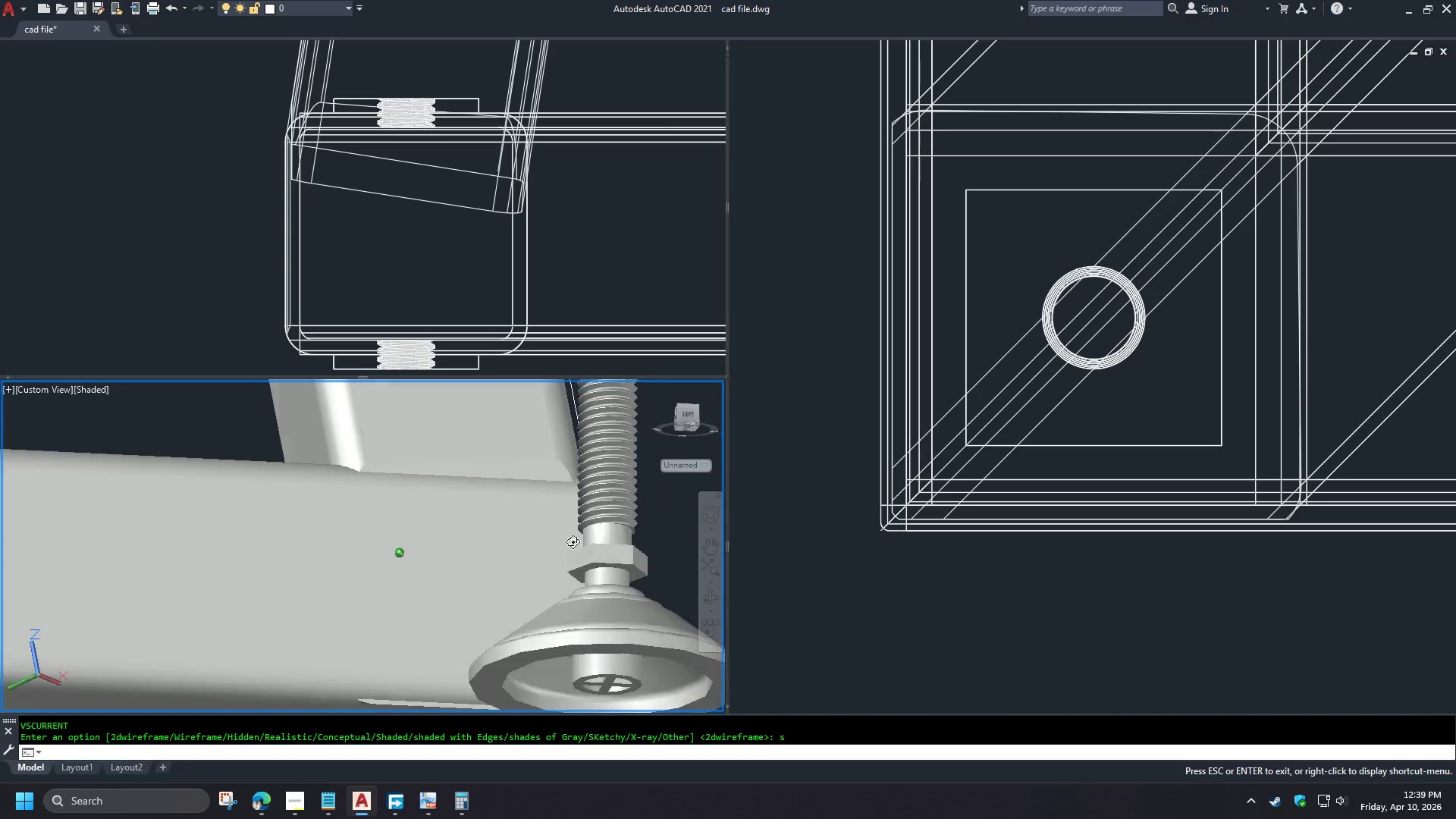 
hold_key(key=ShiftLeft, duration=1.51)
 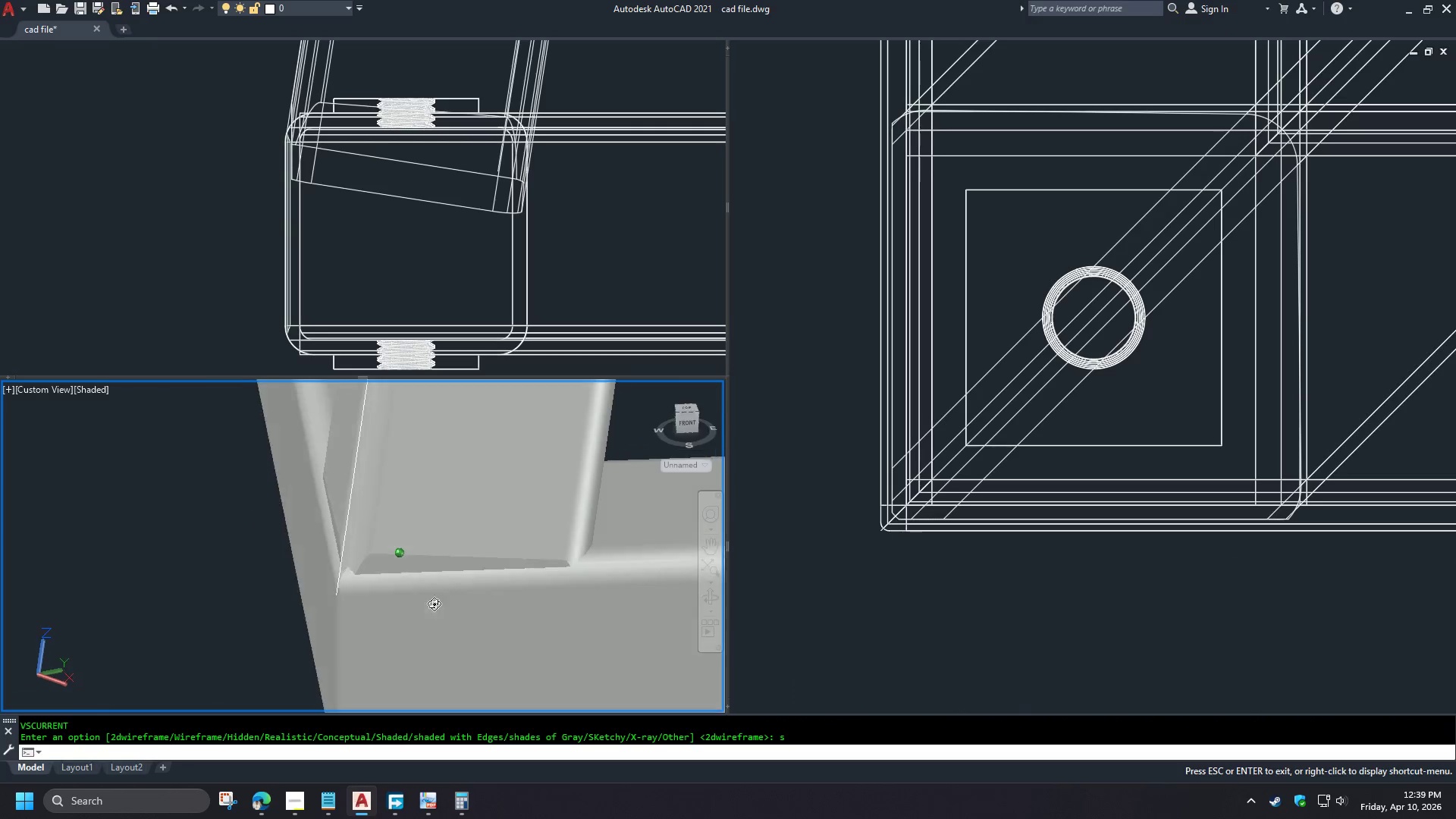 
hold_key(key=ShiftLeft, duration=1.03)
 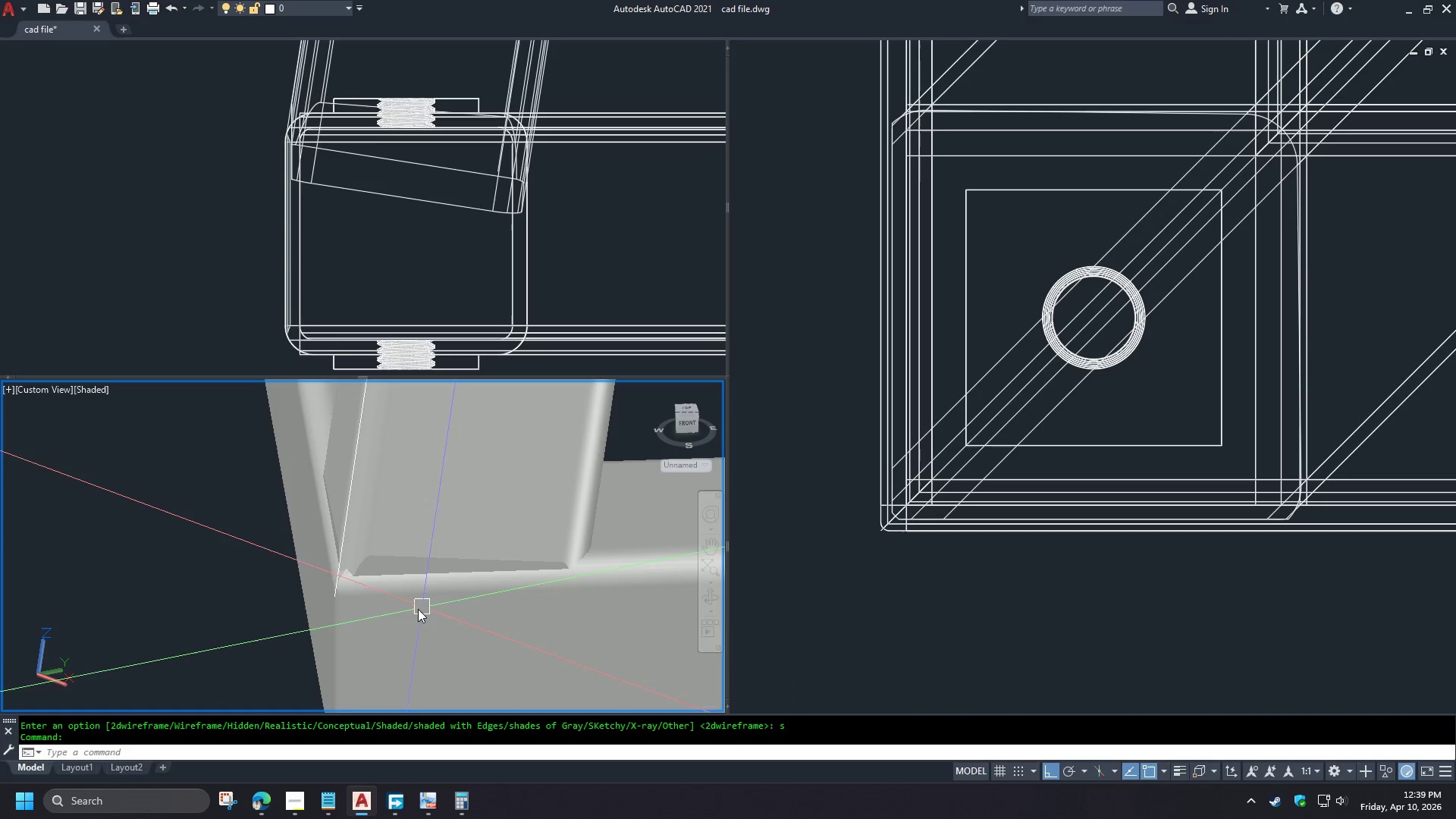 
key(Control+Z)
 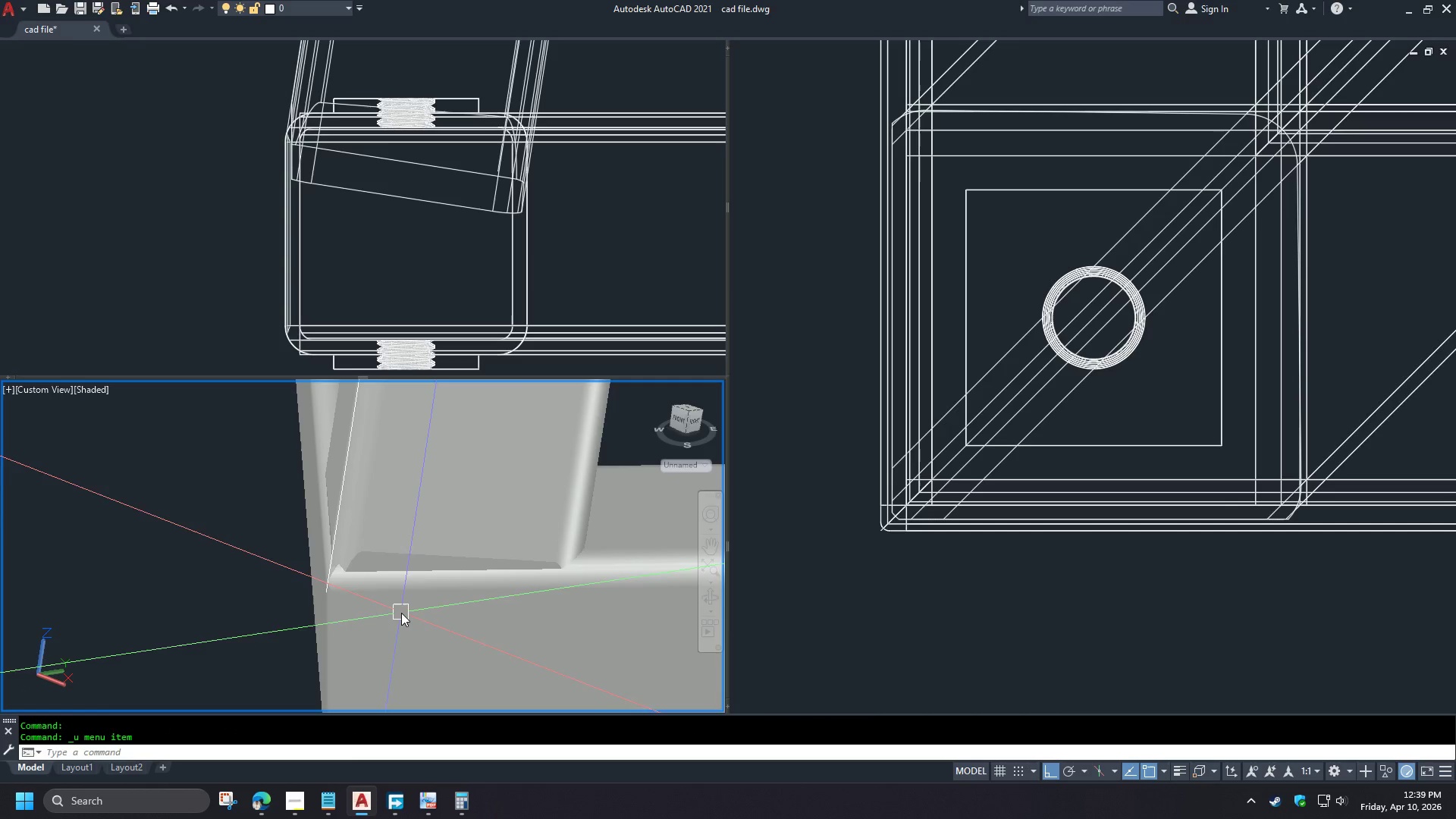 
key(Control+Z)
 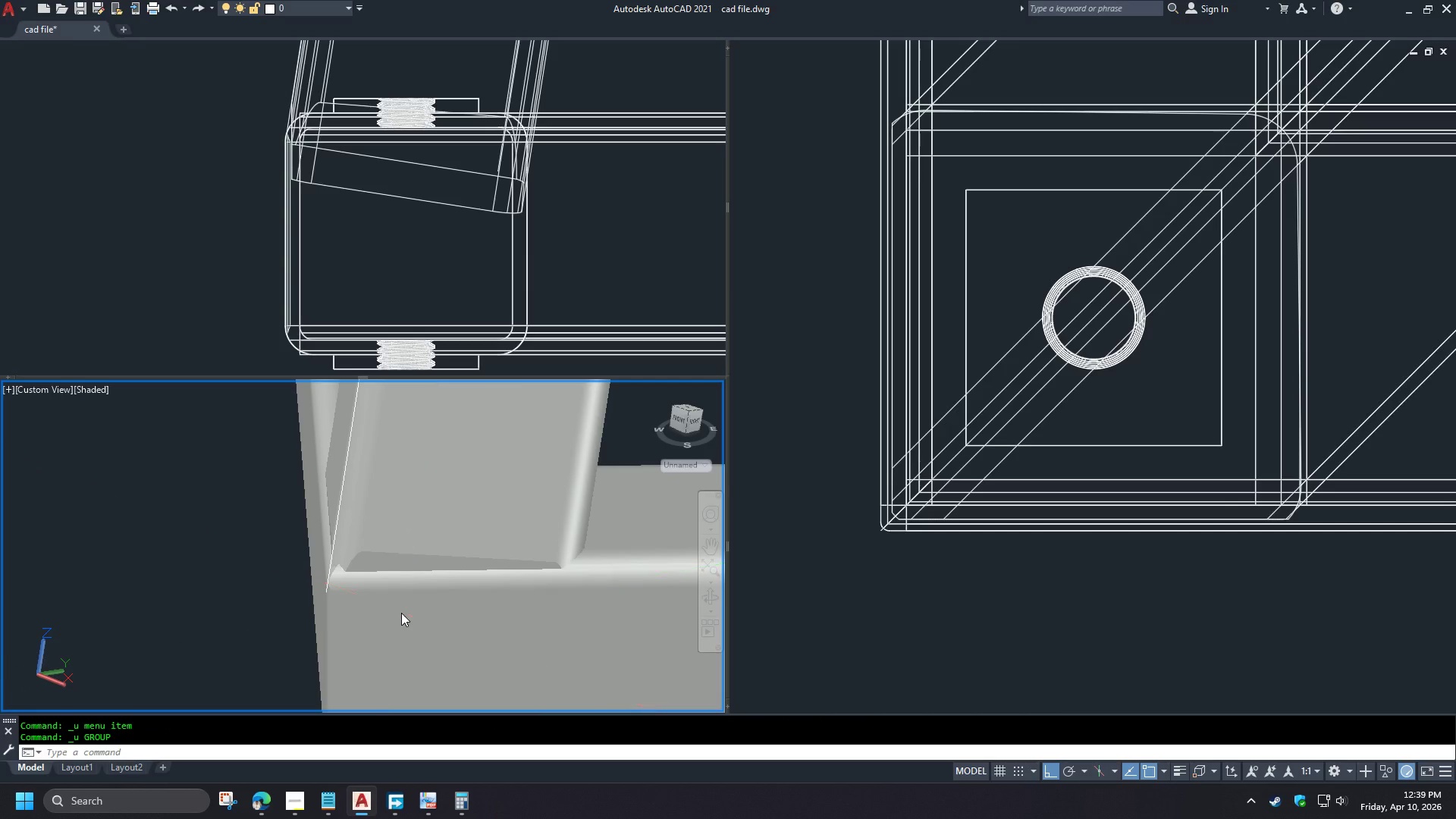 
key(Control+Z)
 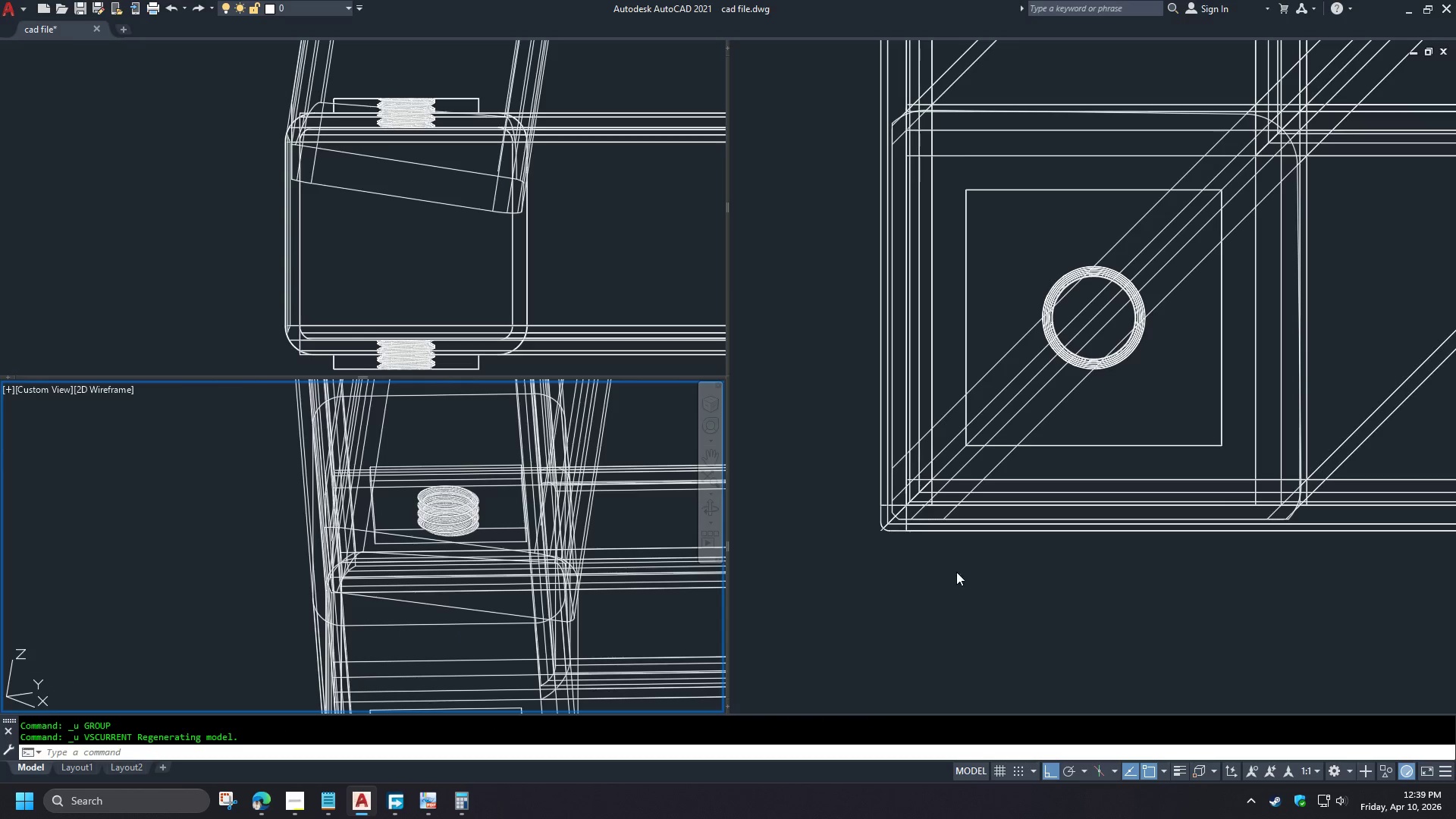 
left_click([925, 590])
 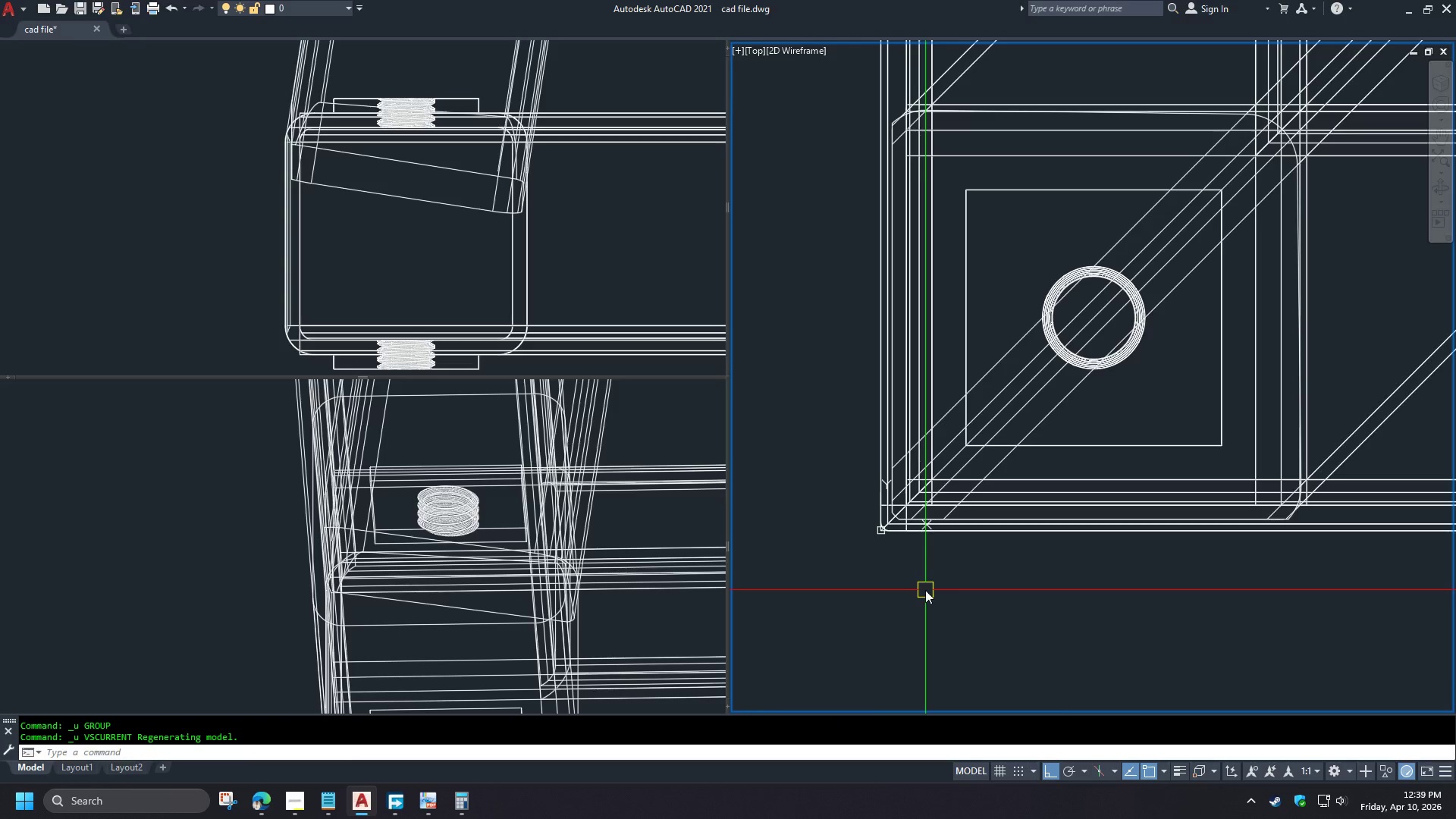 
key(Control+Z)
 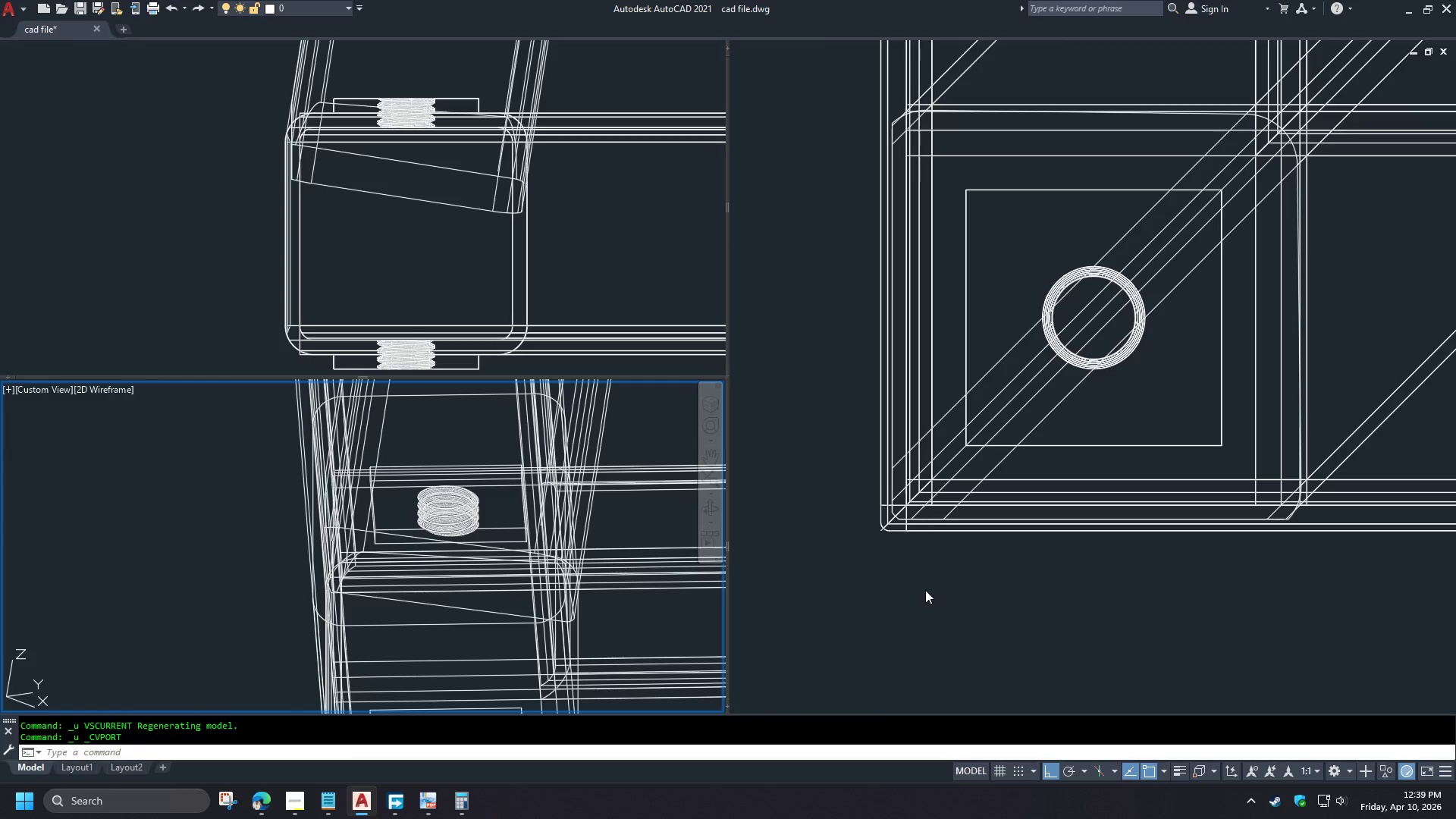 
key(Control+Z)
 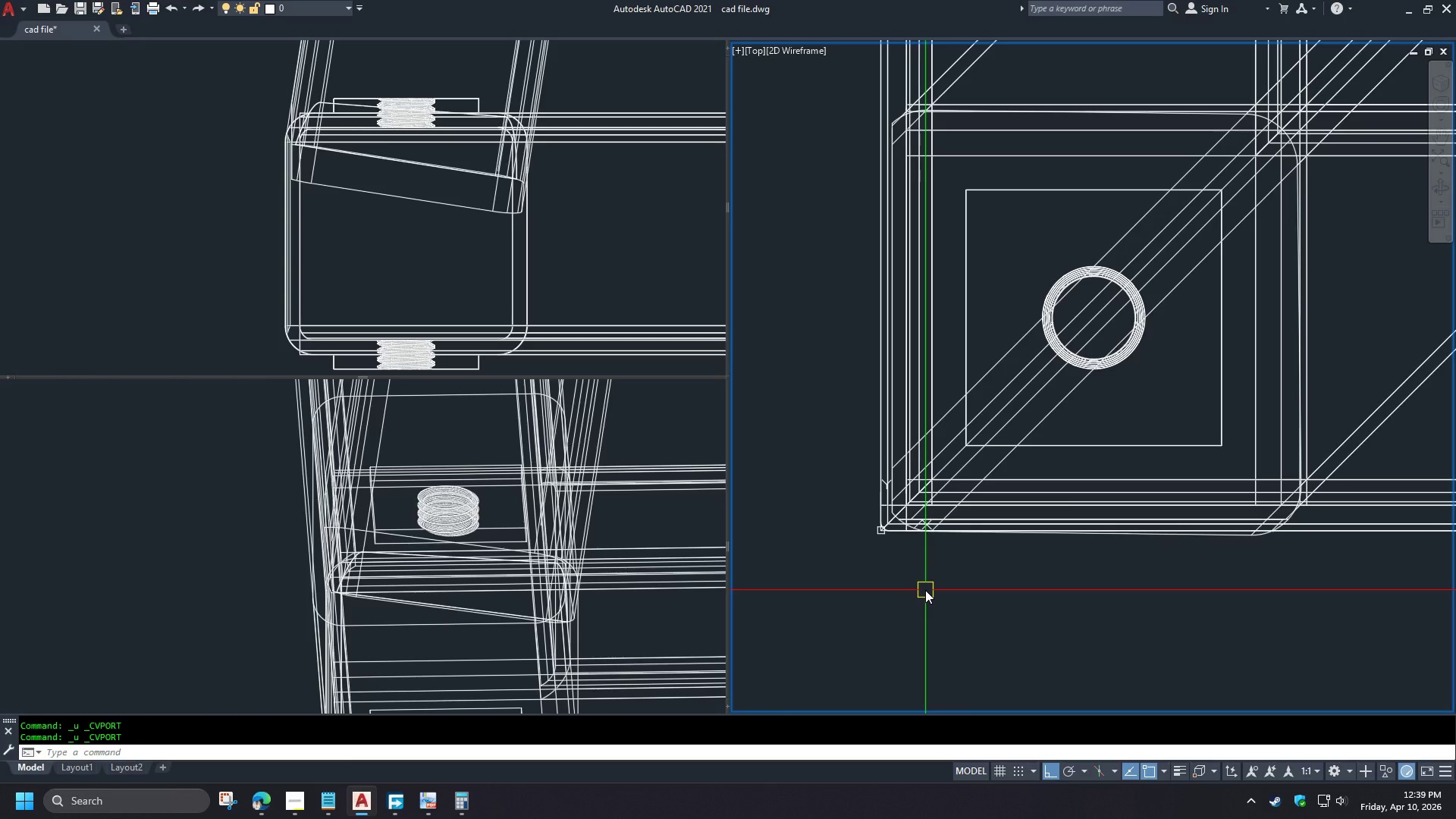 
key(Control+Z)
 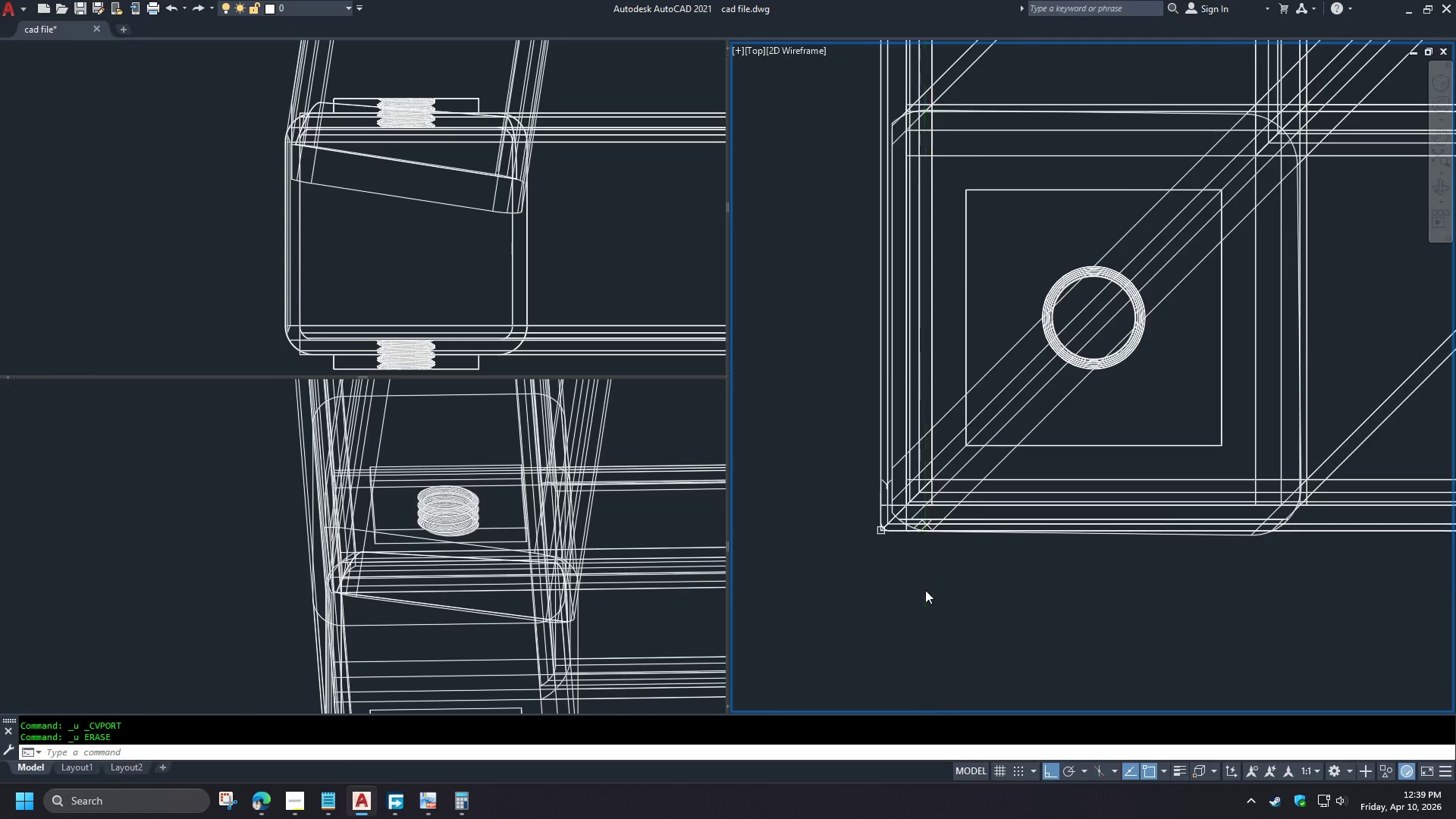 
key(Control+Z)
 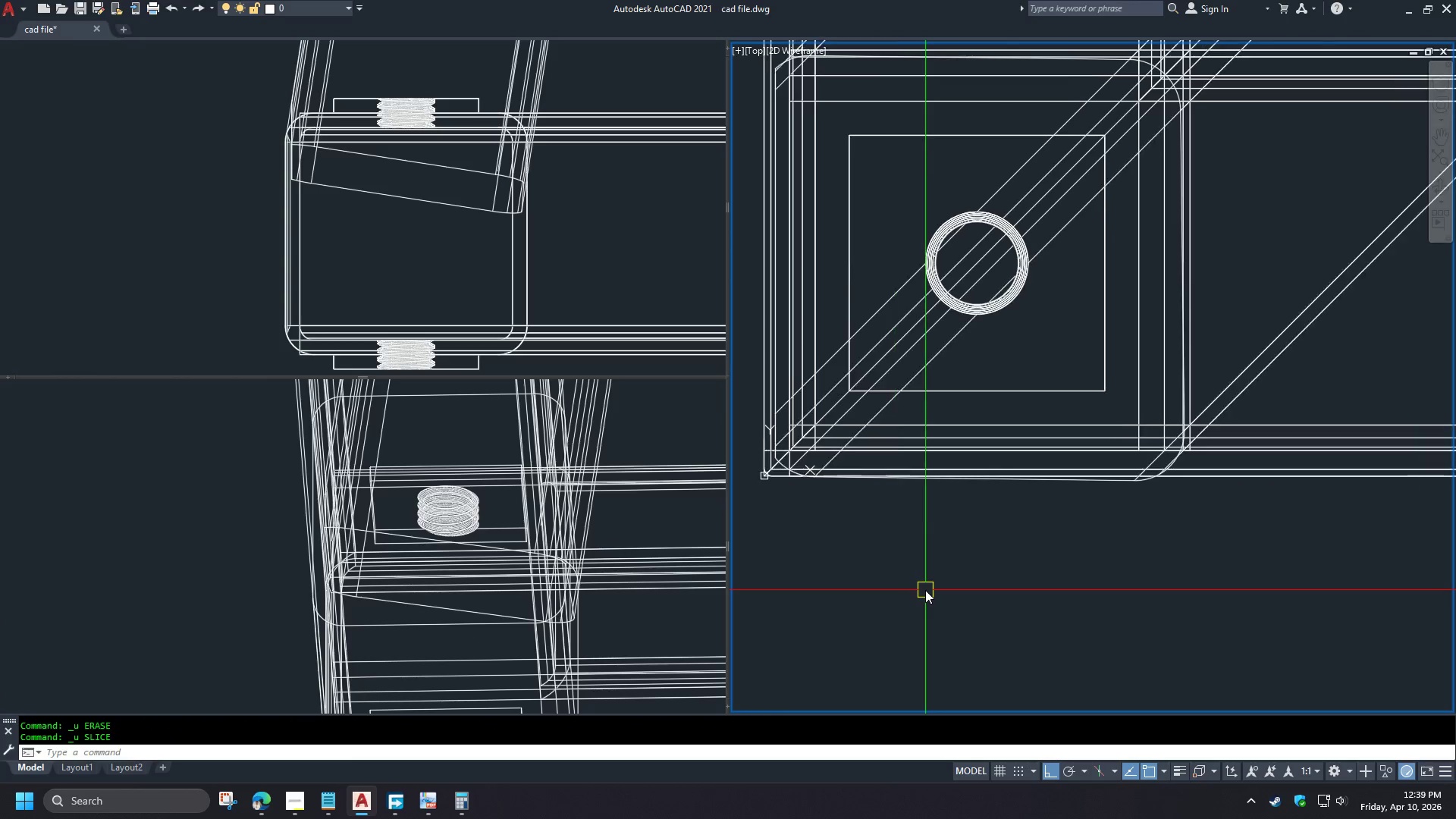 
key(Control+Z)
 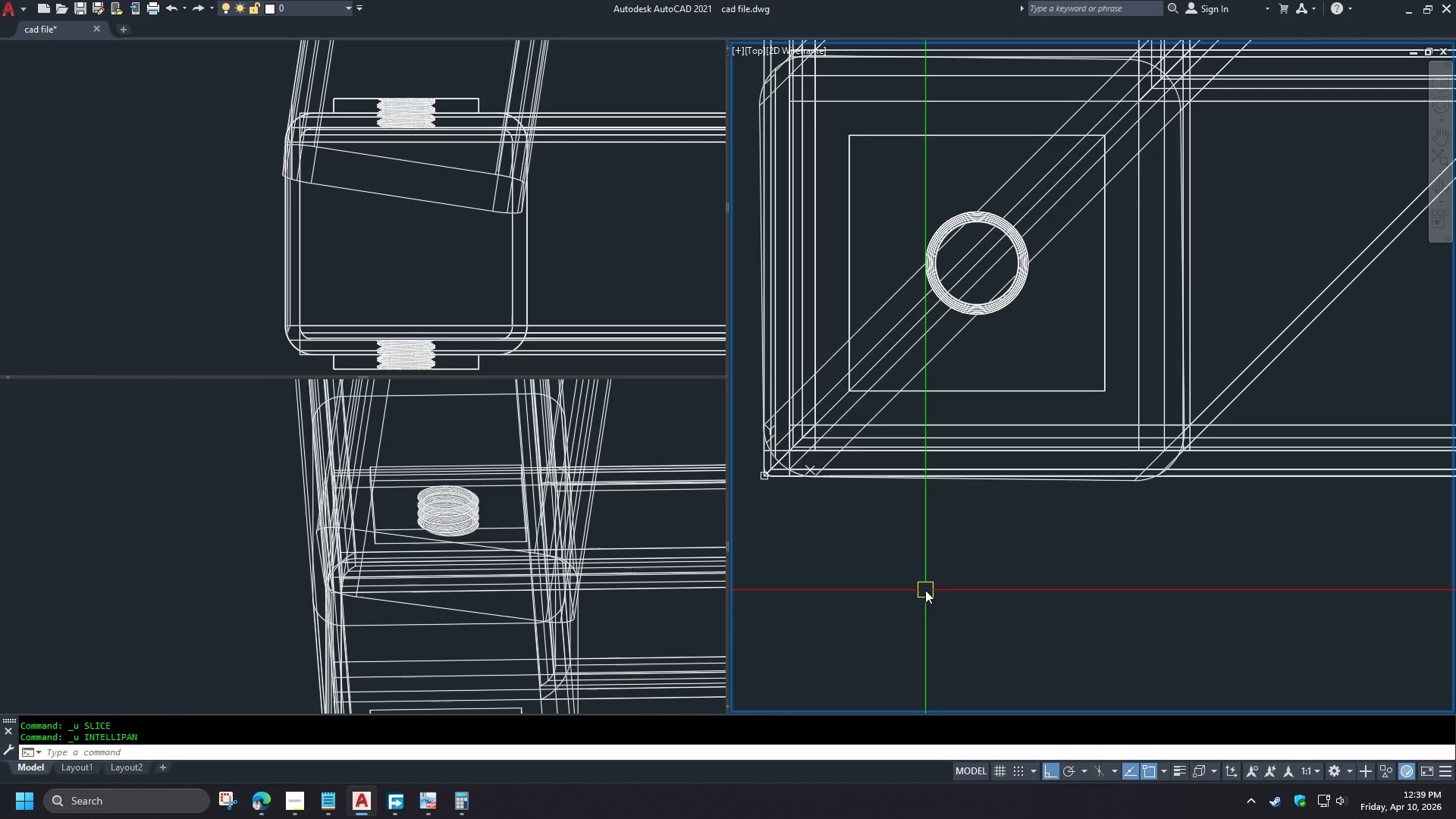 
key(Control+Z)
 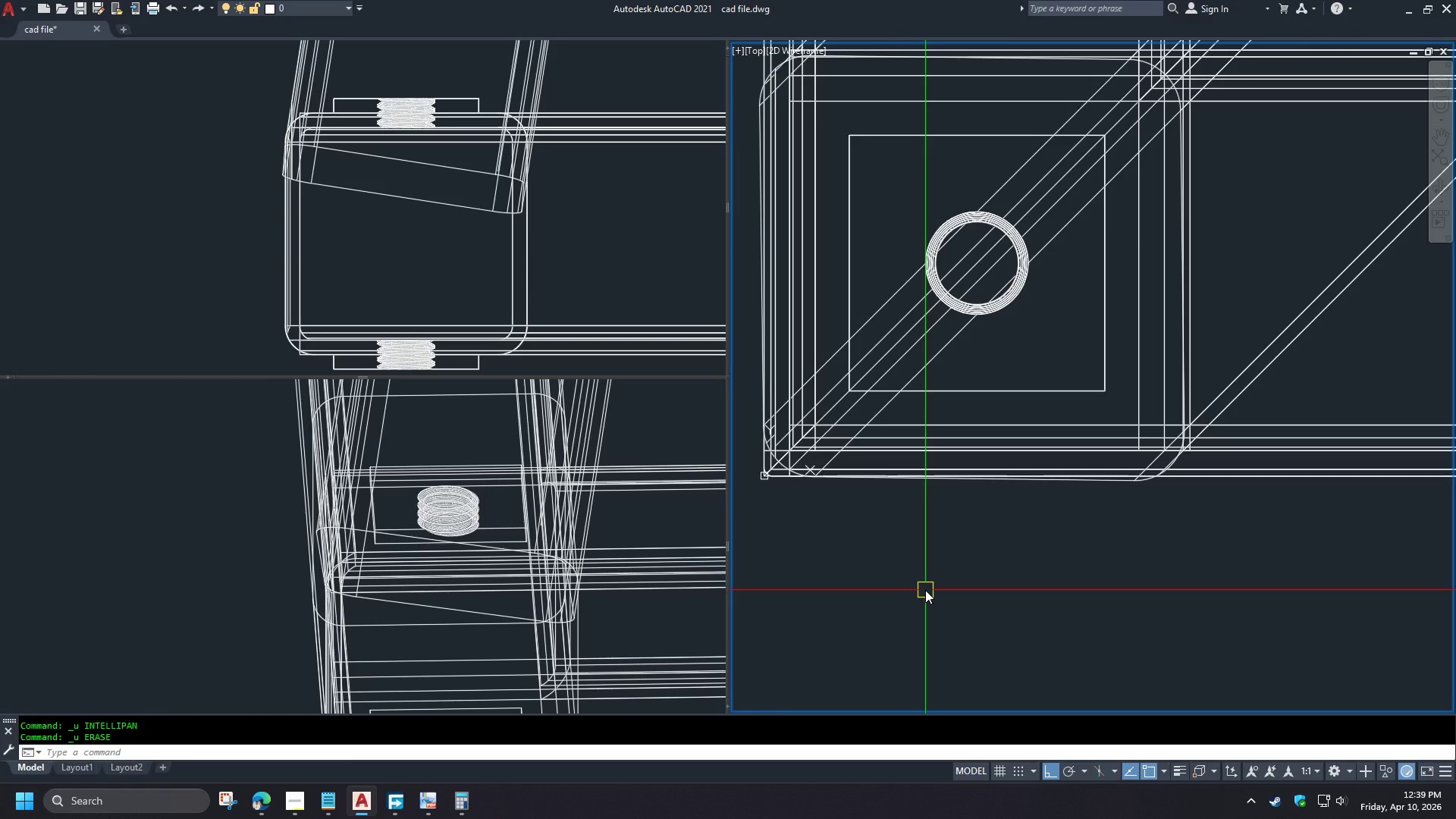 
key(Control+Z)
 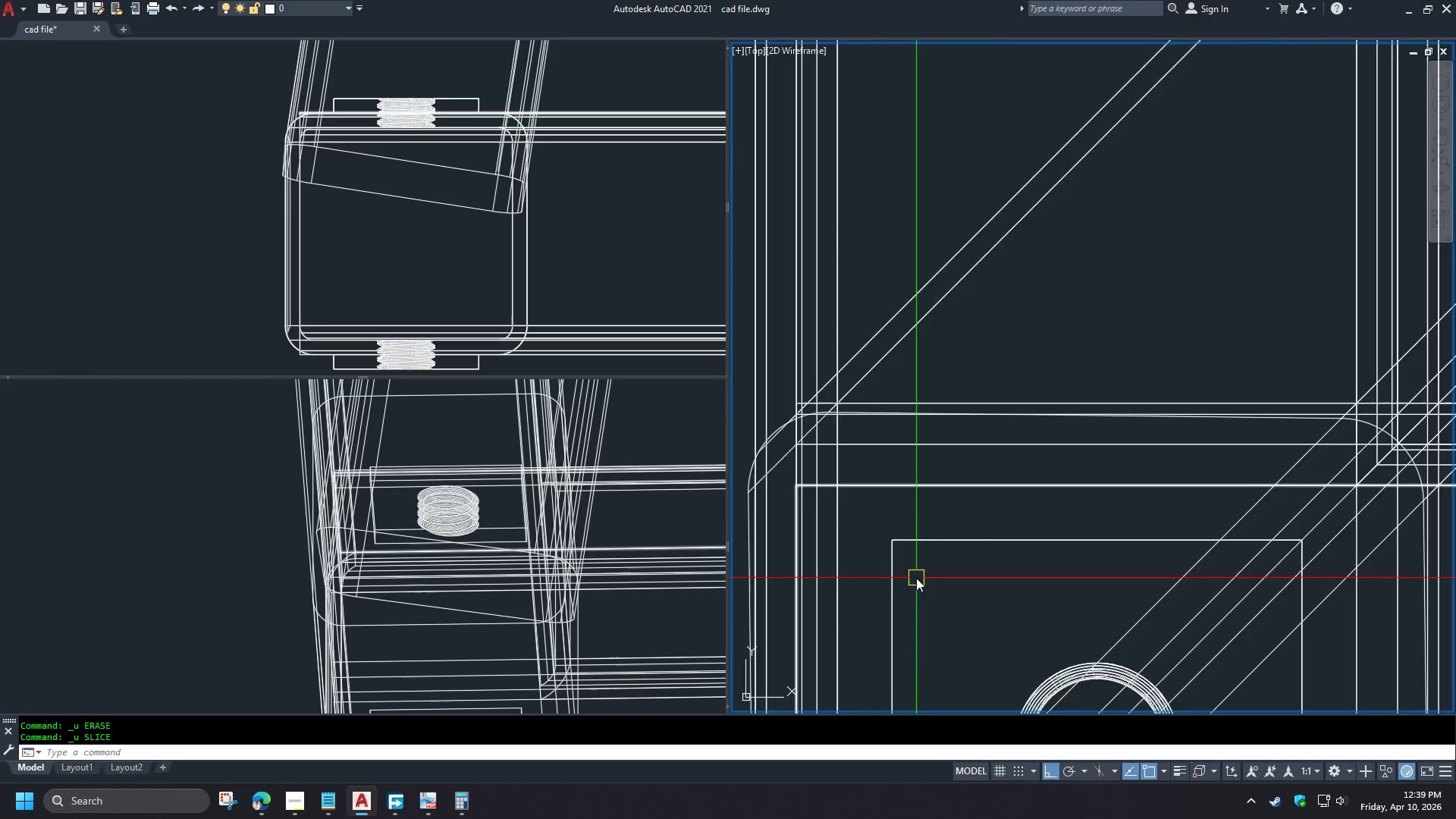 
key(Control+Z)
 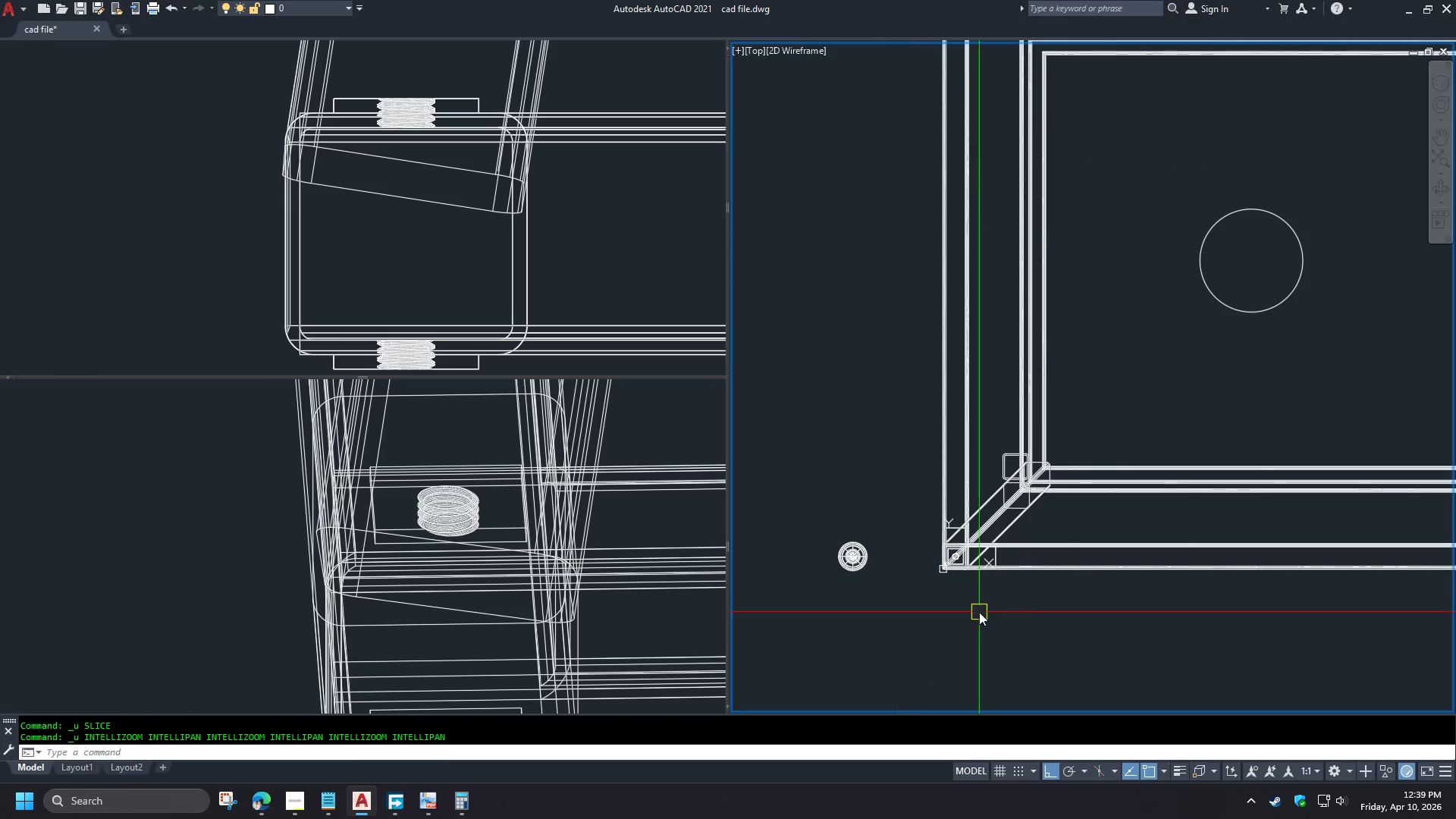 
scroll: coordinate [842, 548], scroll_direction: up, amount: 4.0
 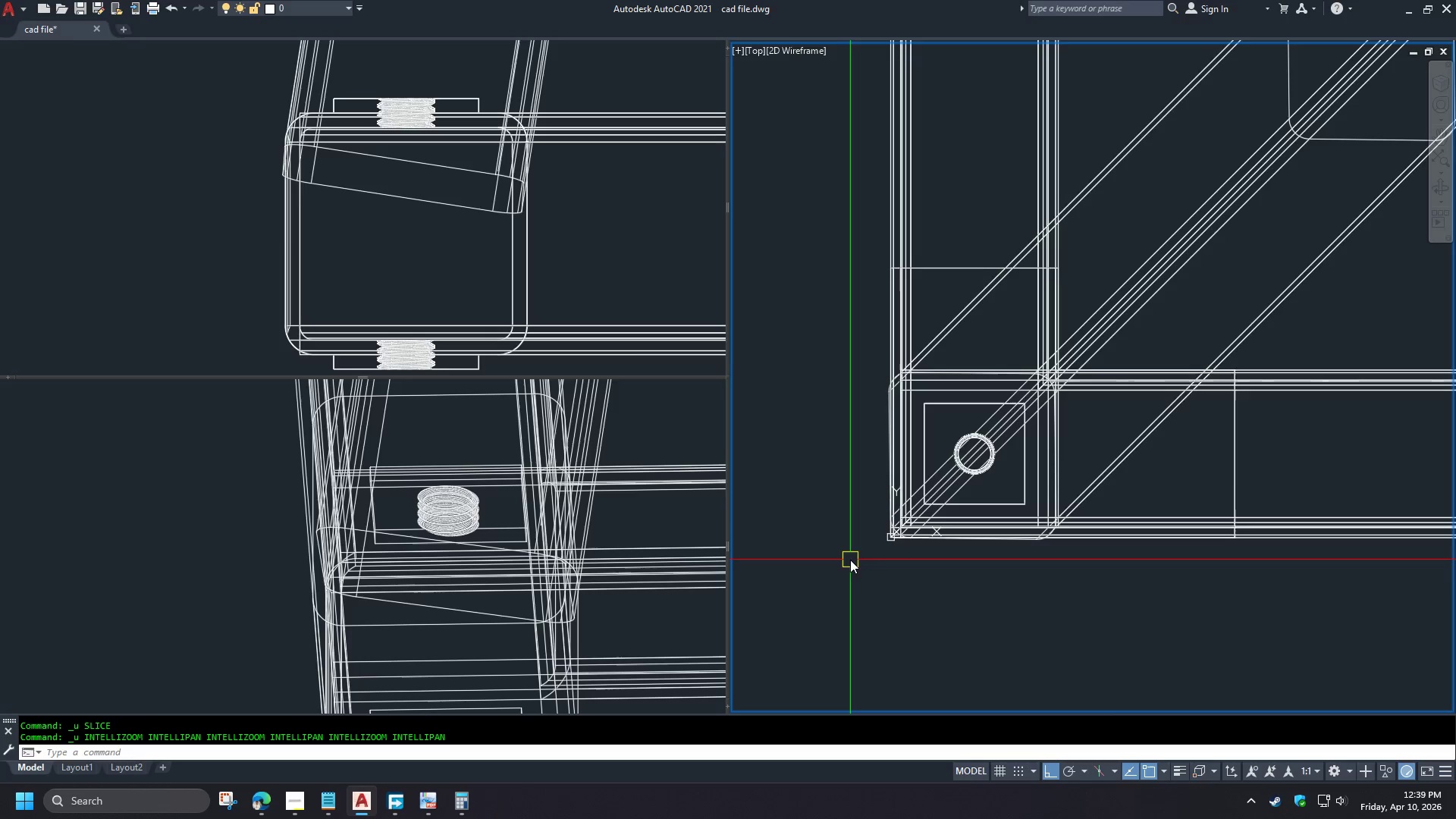 
left_click([1250, 486])
 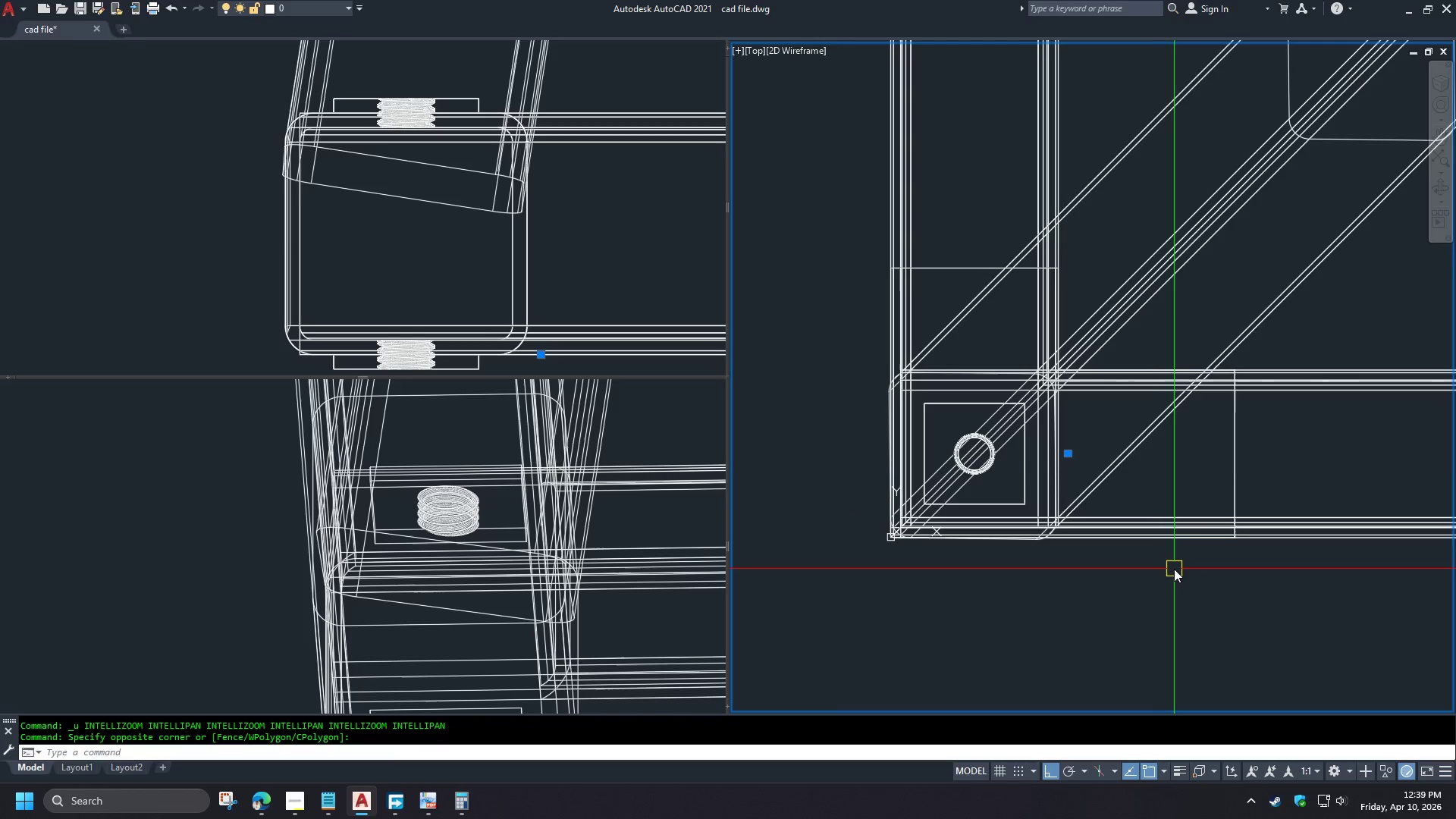 
key(M)
 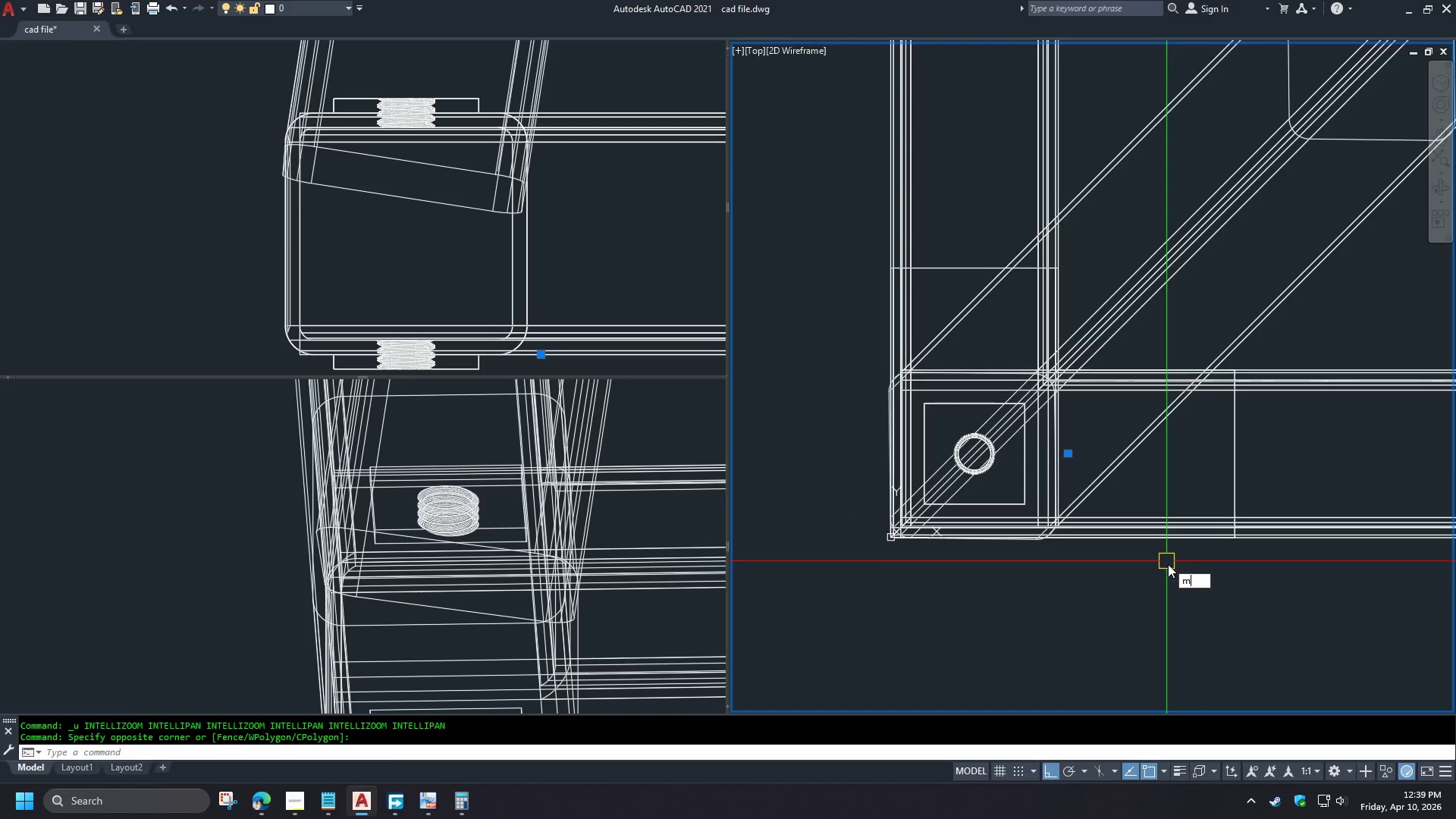 
key(Space)
 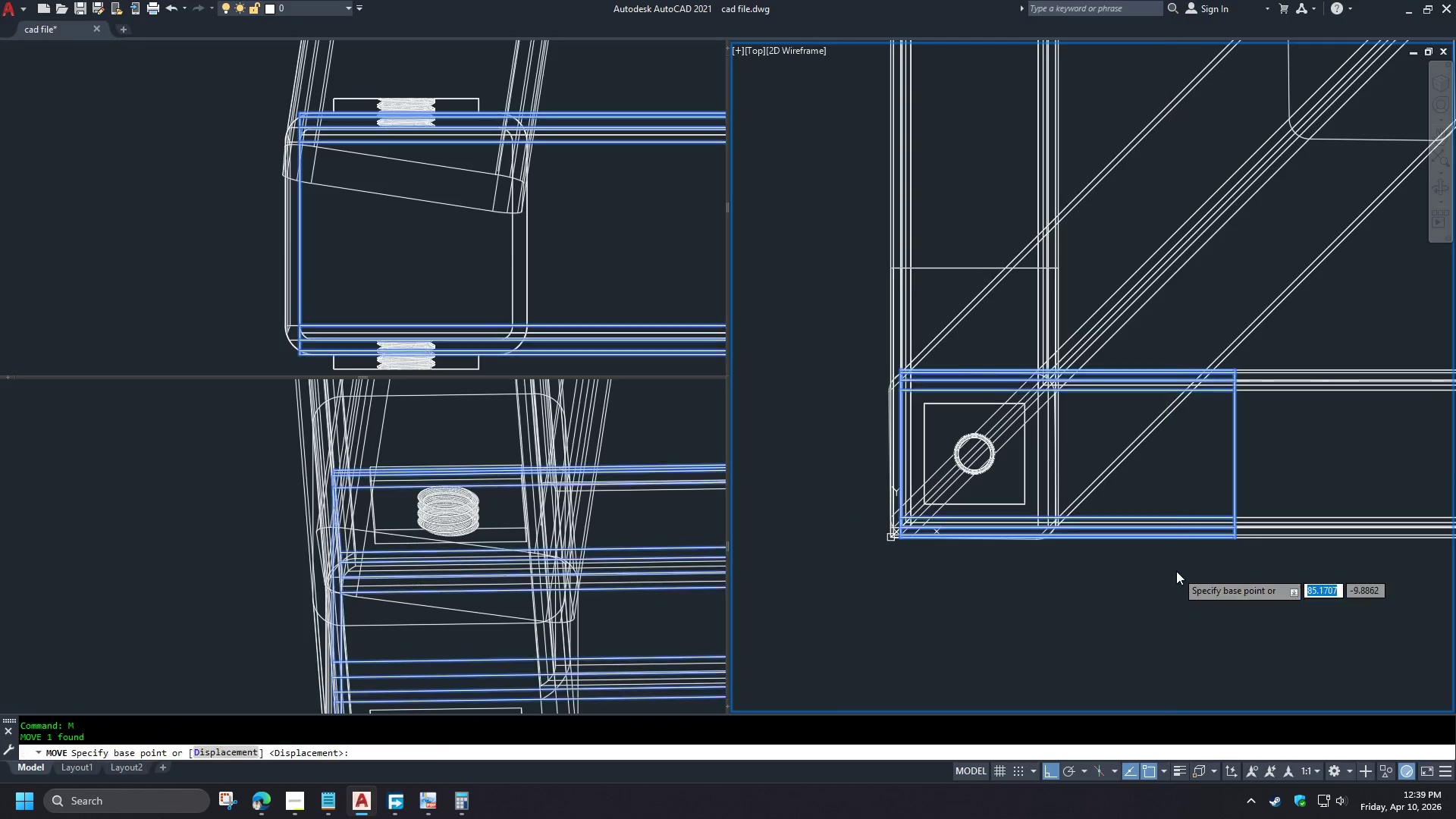 
left_click([1176, 571])
 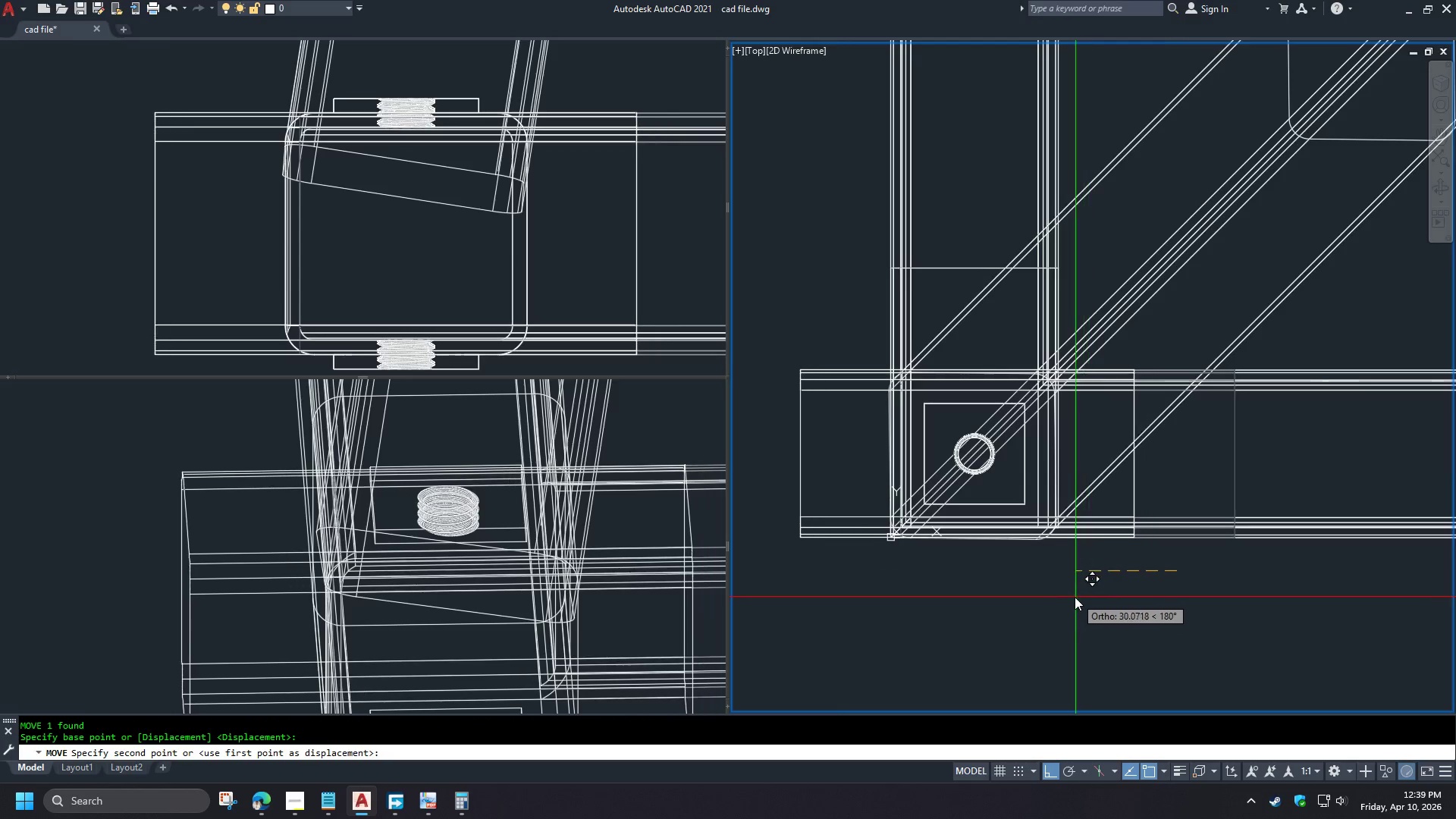 
left_click([1075, 597])
 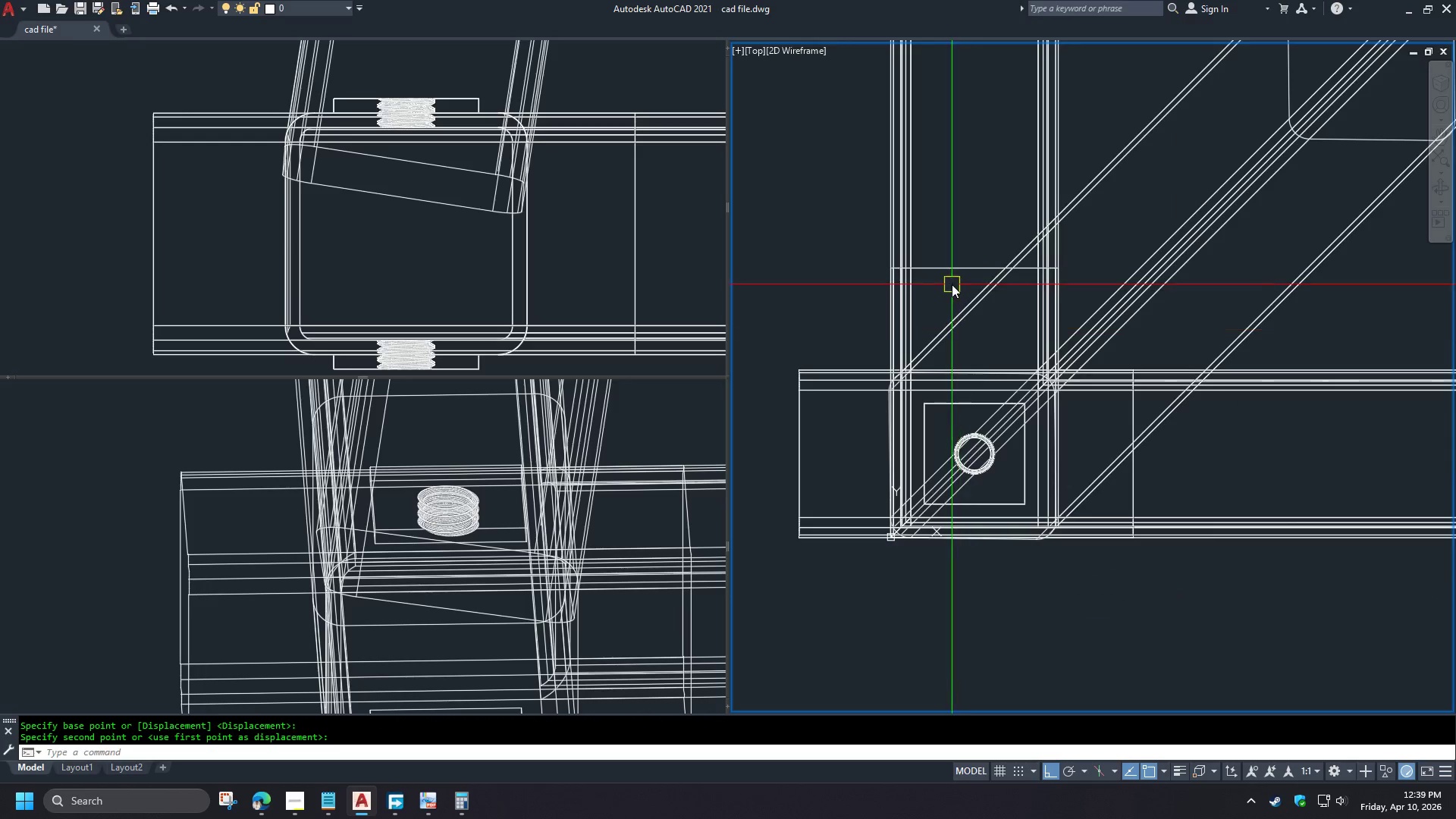 
left_click([946, 269])
 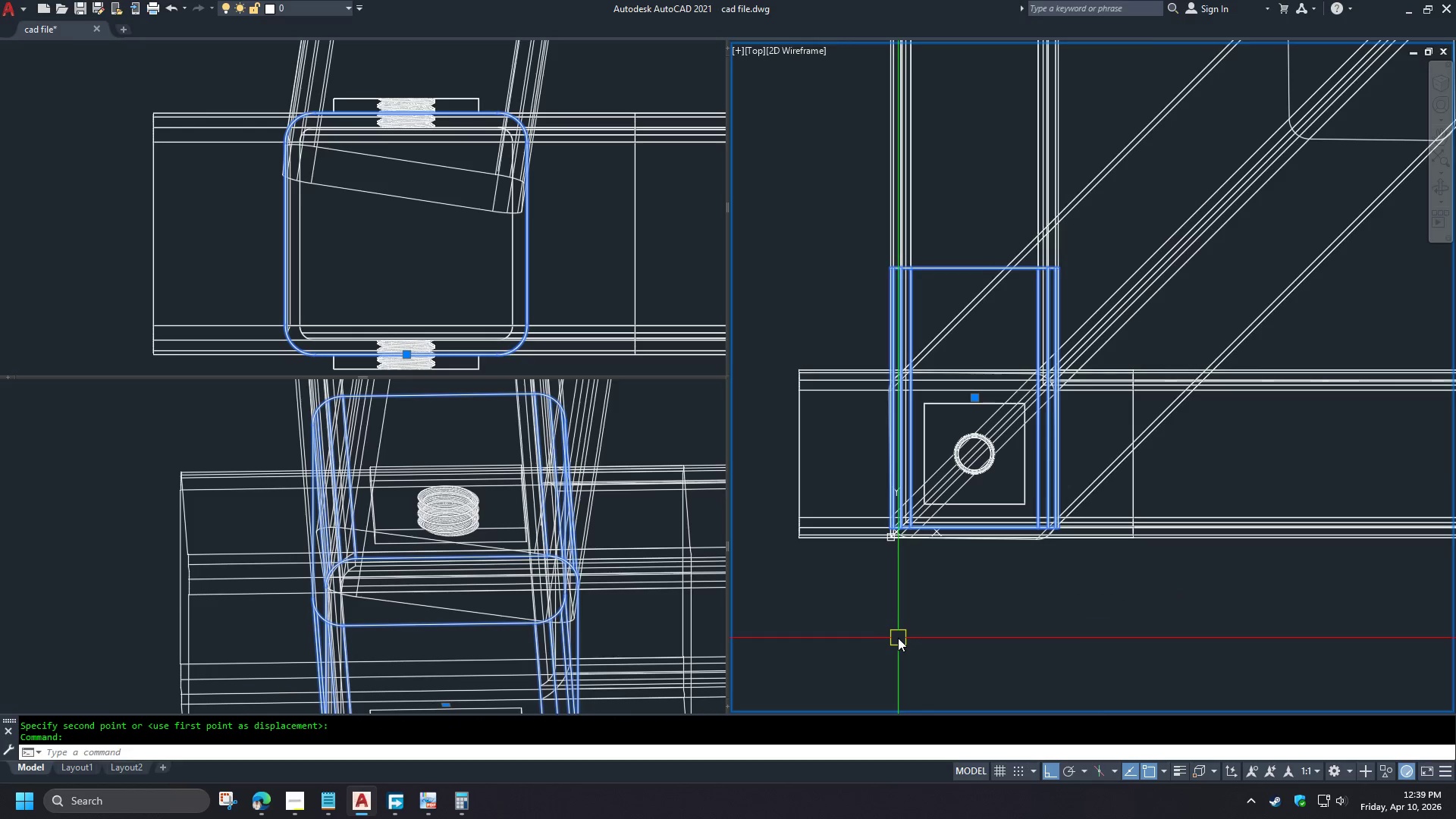 
key(M)
 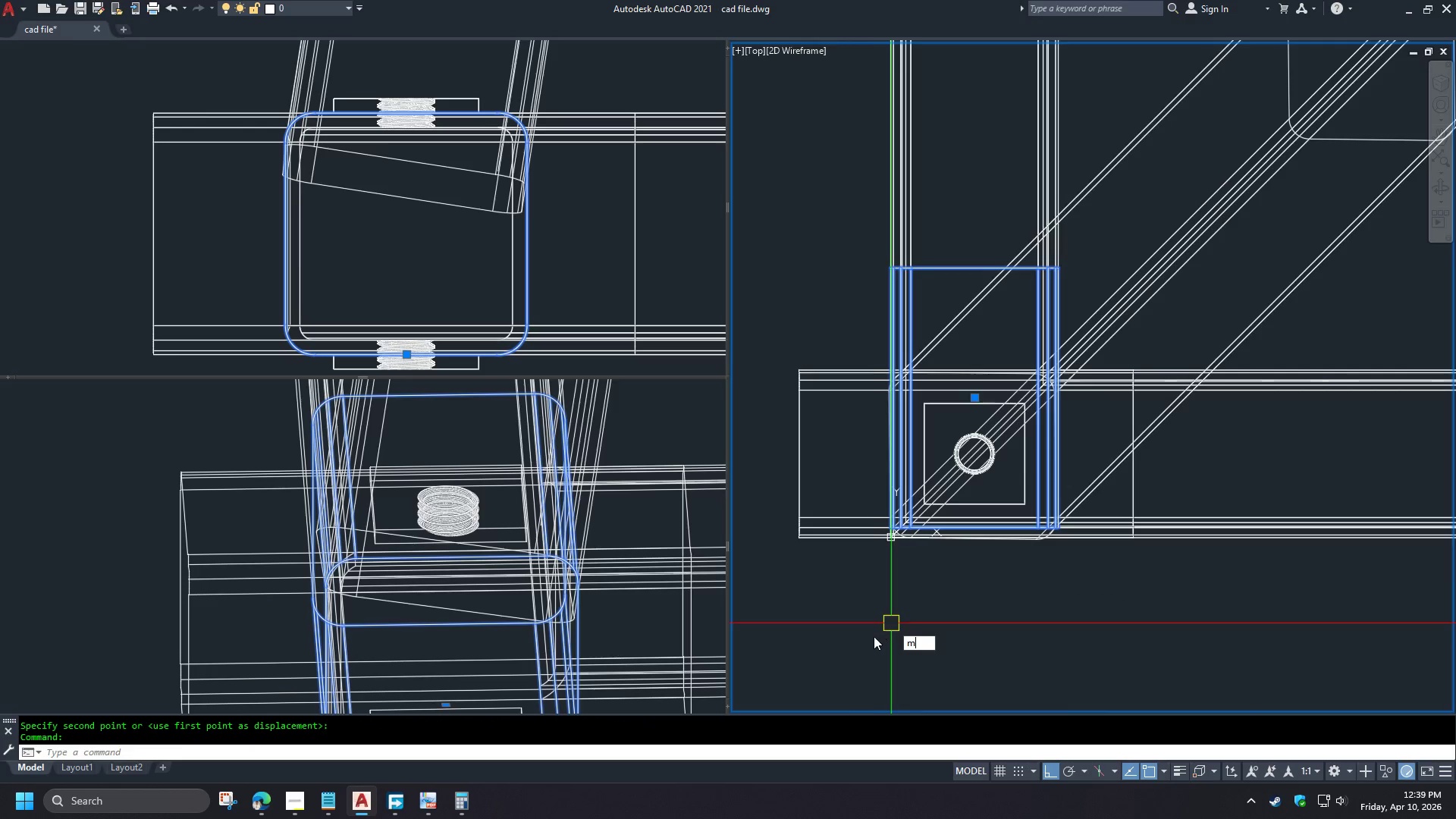 
key(Space)
 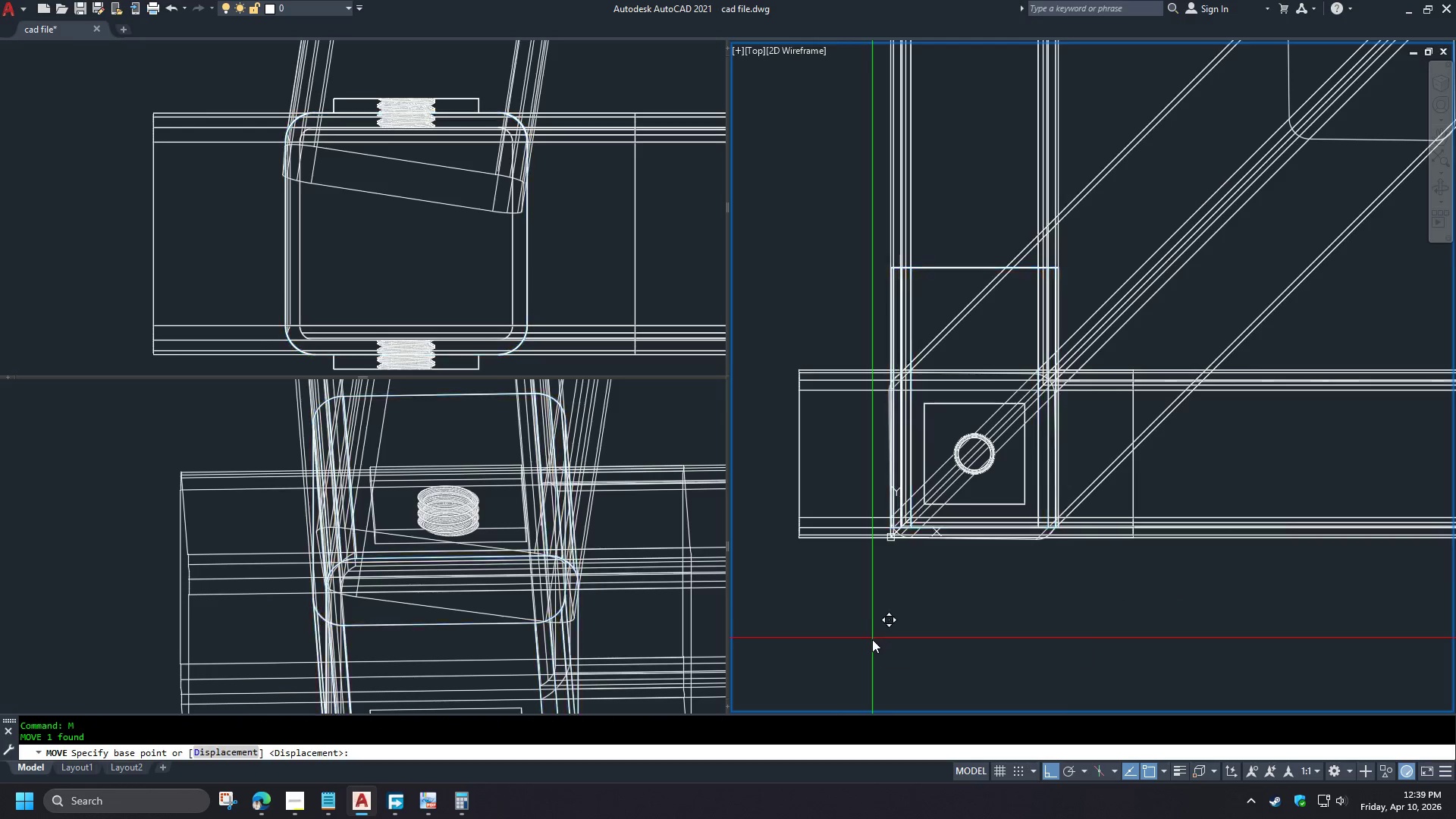 
left_click_drag(start_coordinate=[872, 638], to_coordinate=[872, 646])
 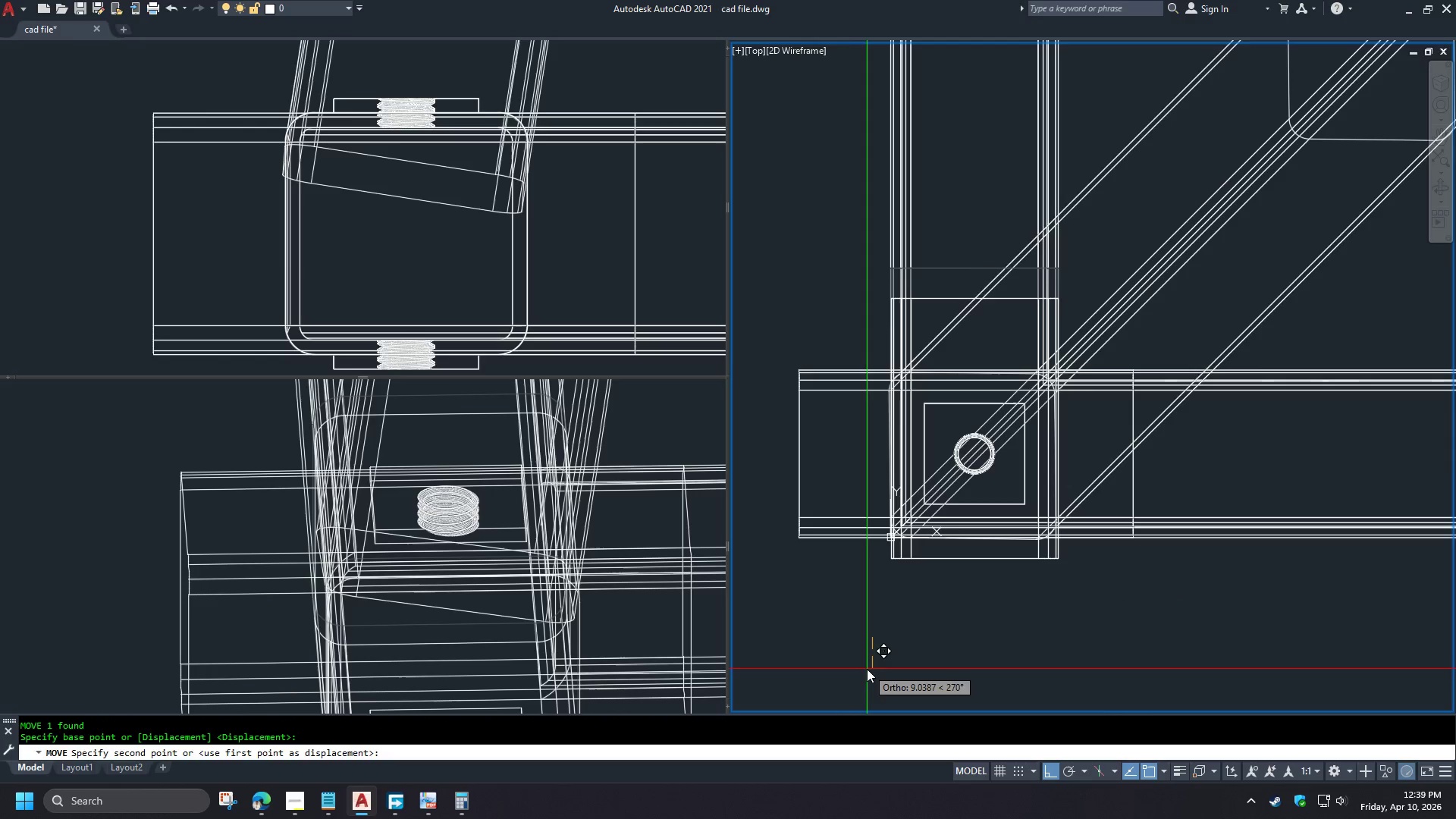 
left_click([867, 672])
 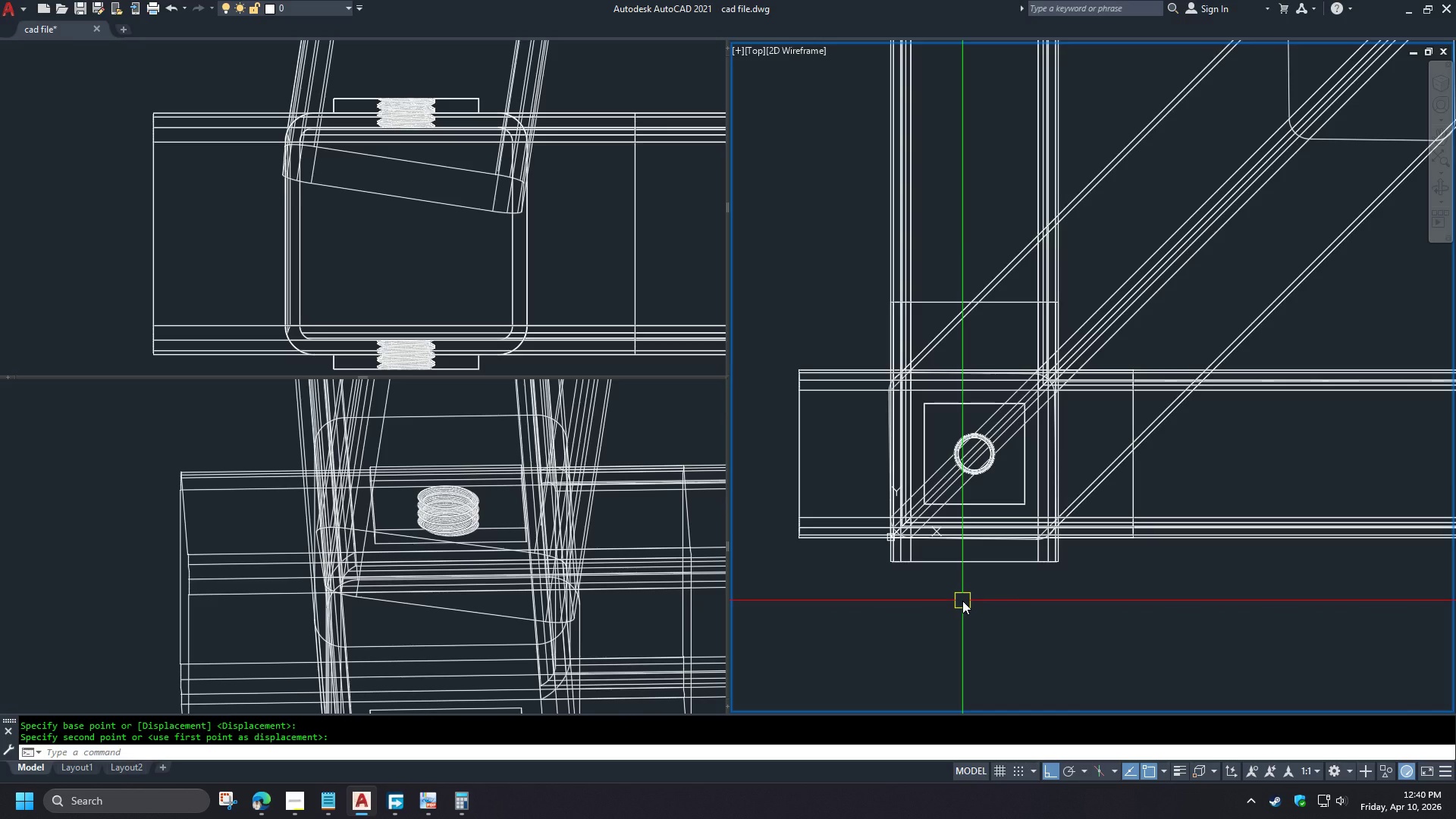 
wait(11.12)
 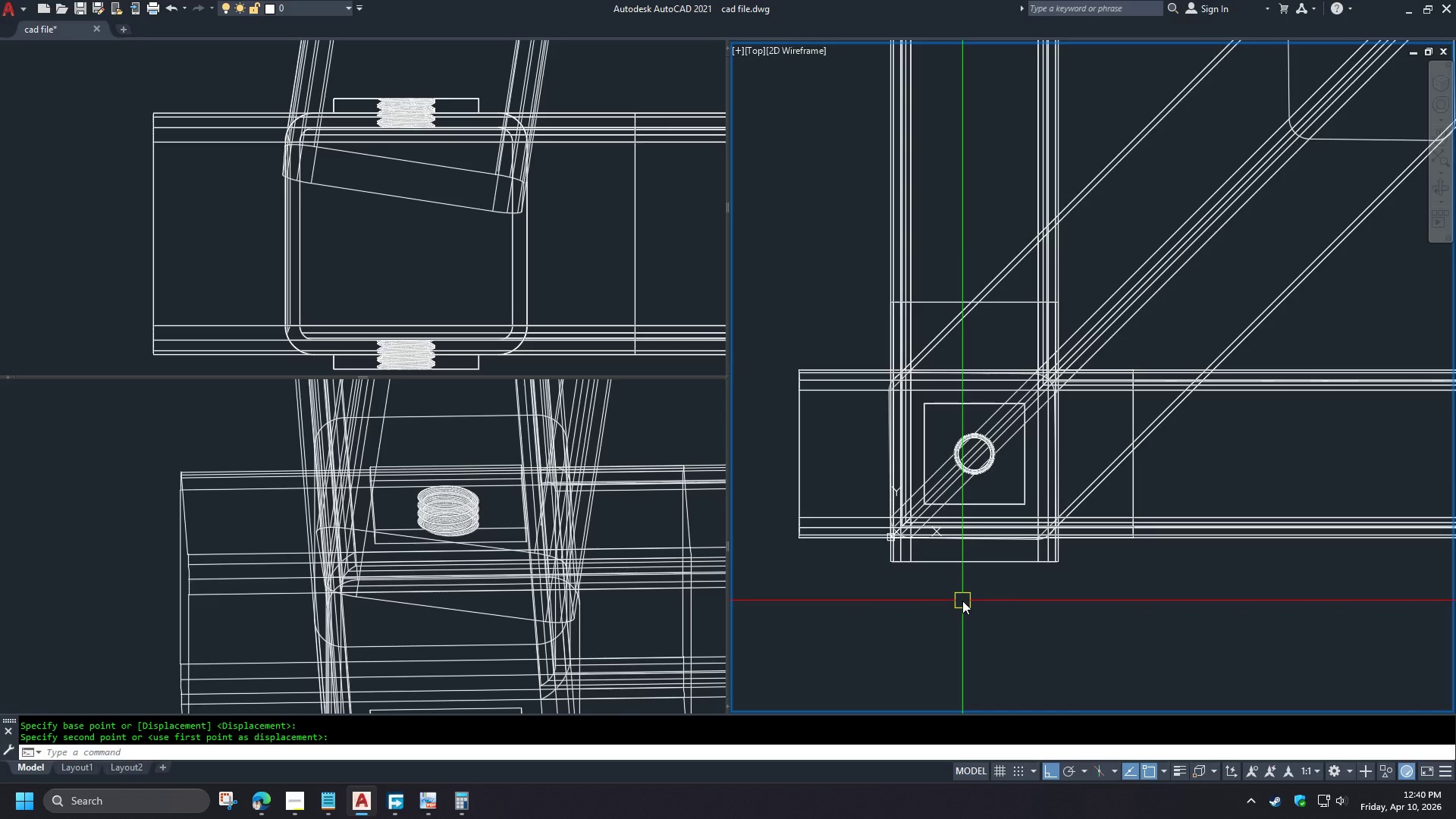 
type(int )
 